 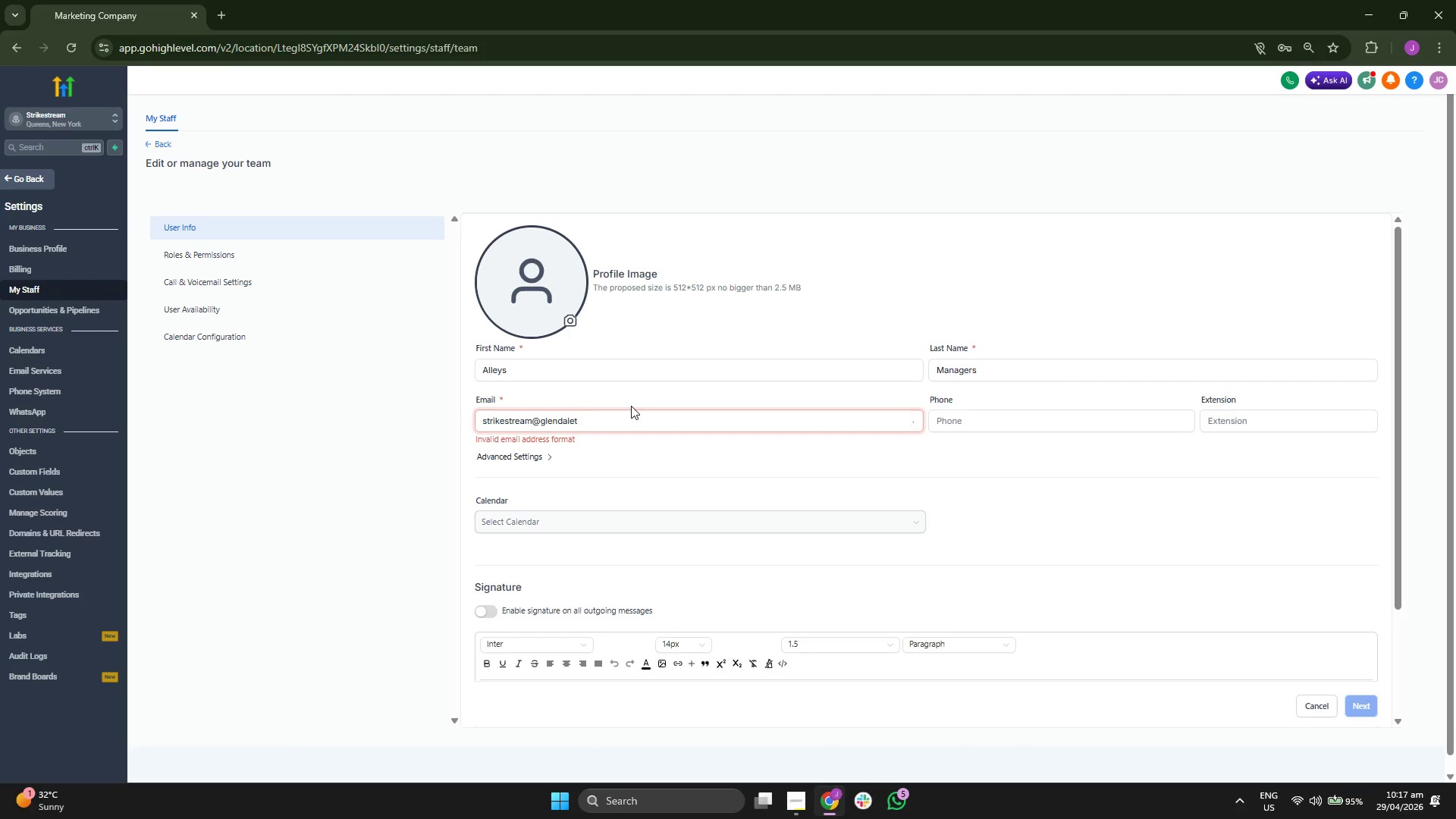 
left_click([1037, 528])
 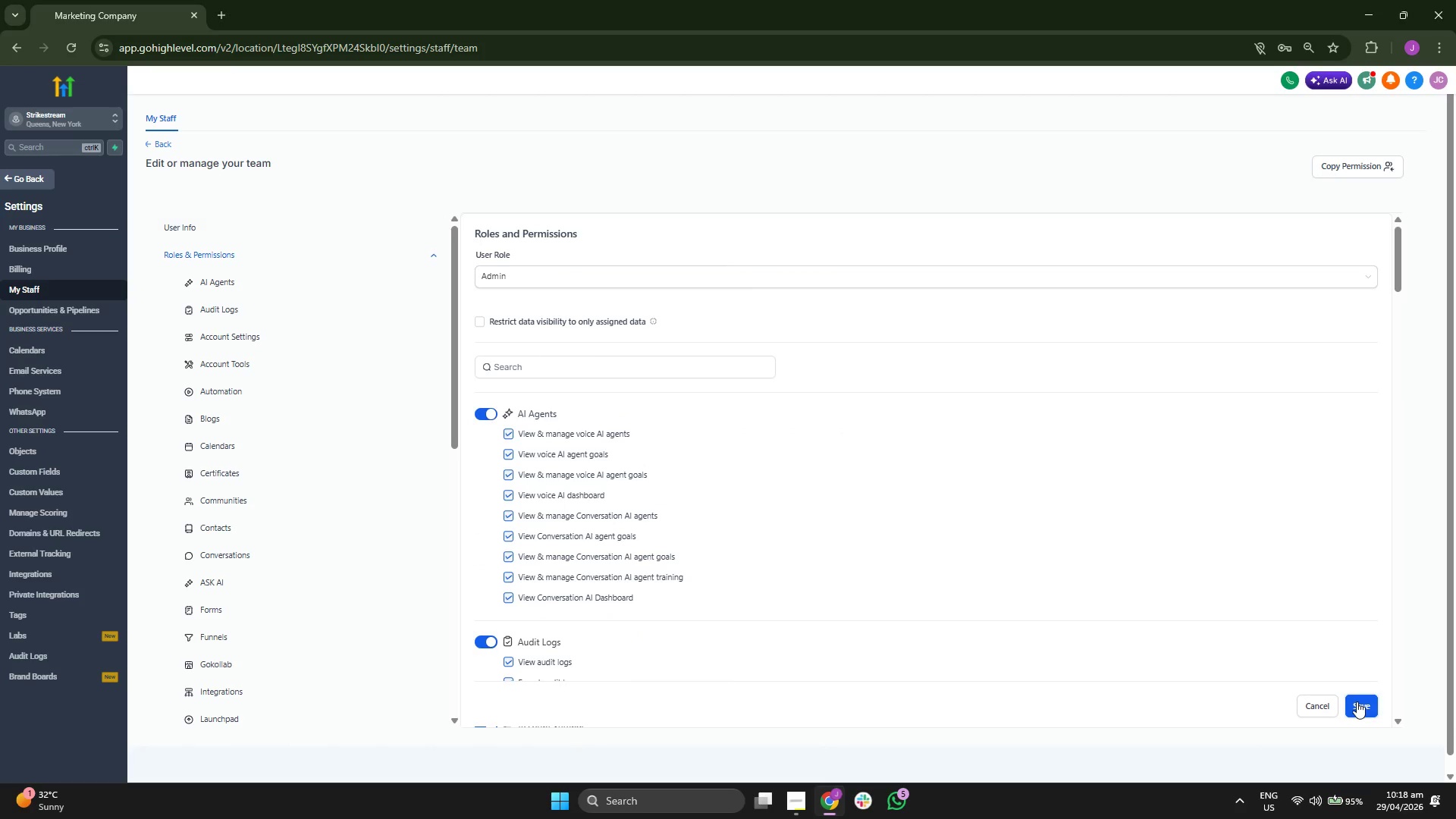 
scroll: coordinate [887, 469], scroll_direction: down, amount: 7.0
 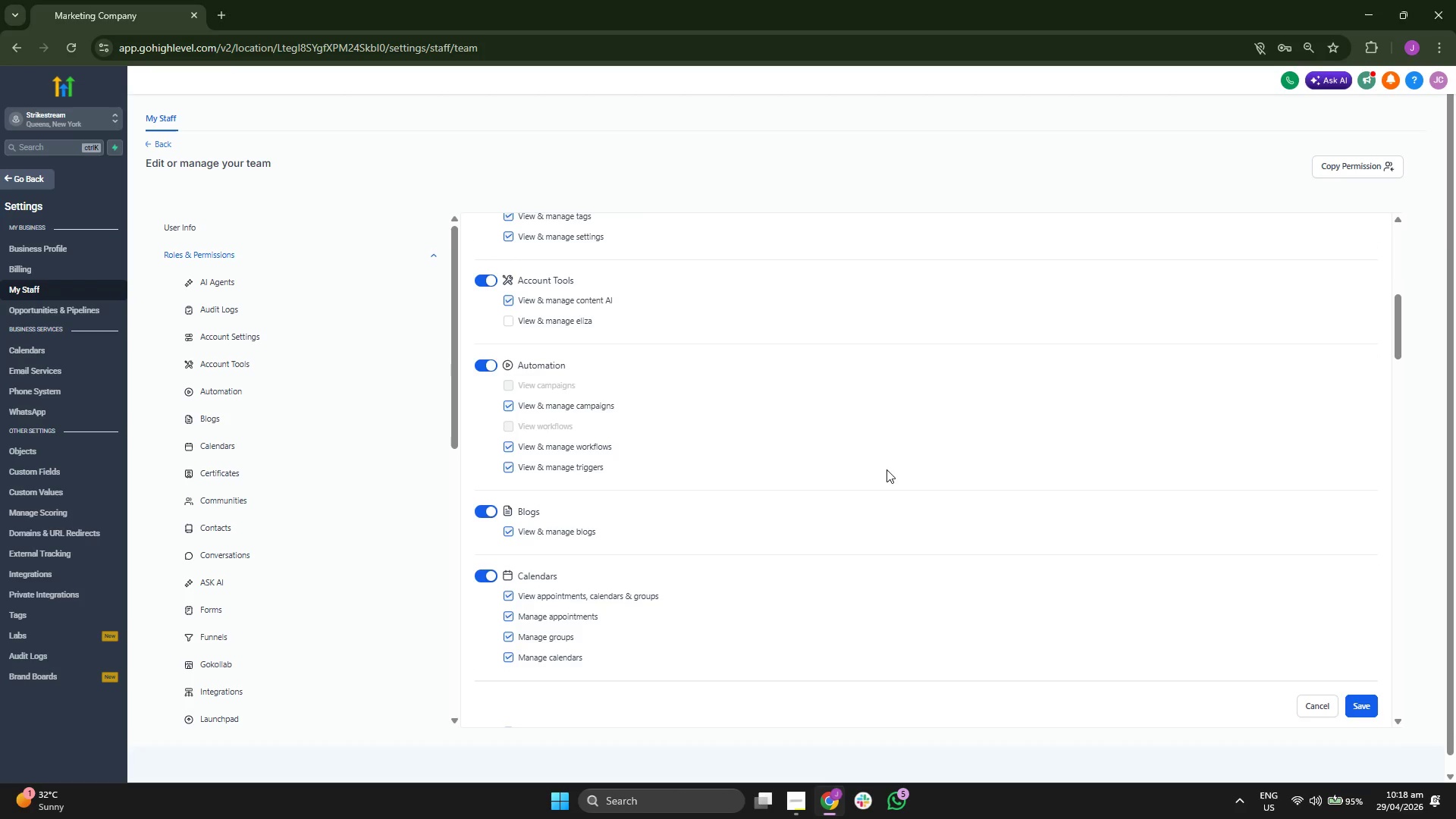 
scroll: coordinate [820, 408], scroll_direction: down, amount: 6.0
 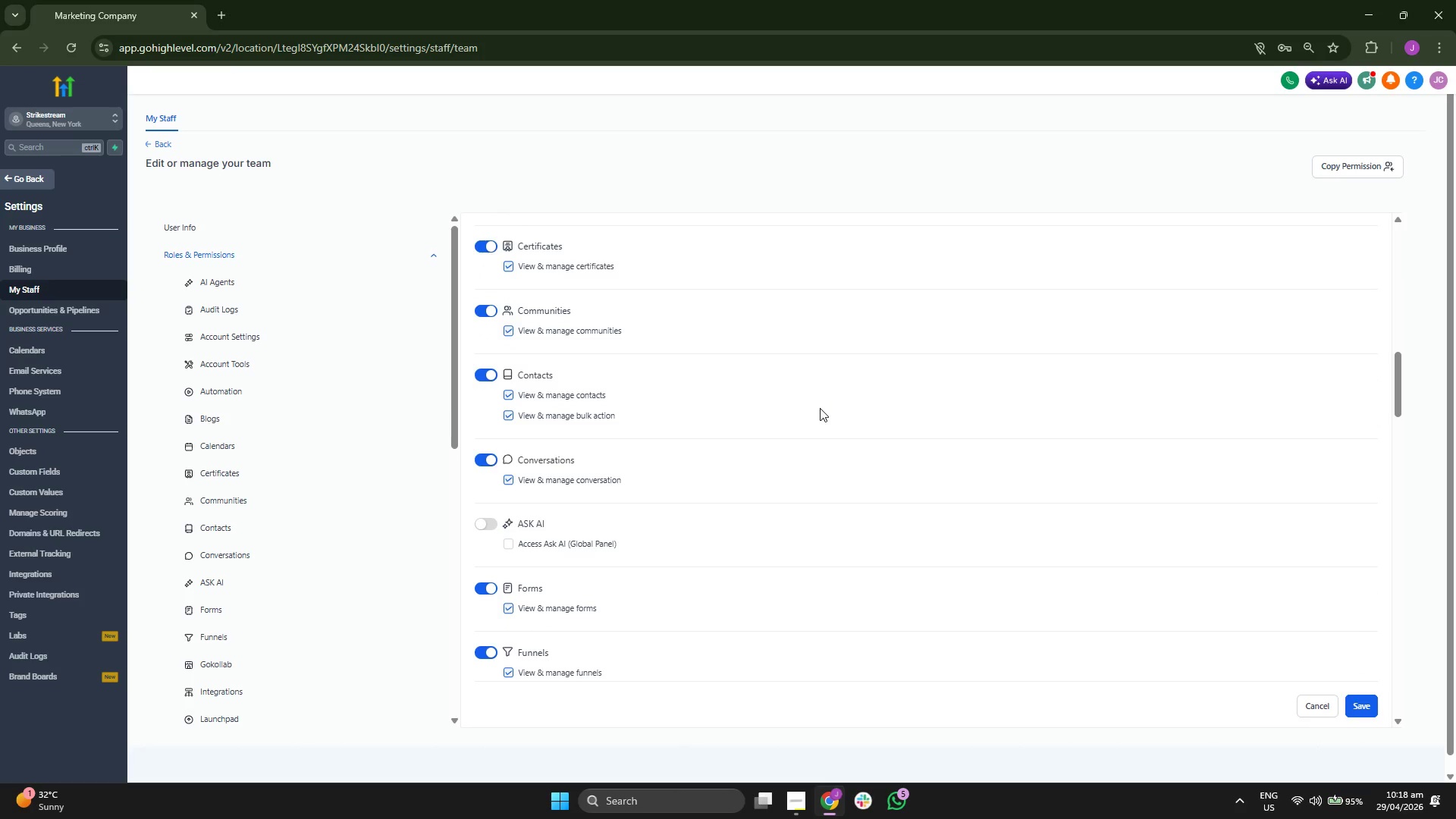 
scroll: coordinate [817, 402], scroll_direction: down, amount: 6.0
 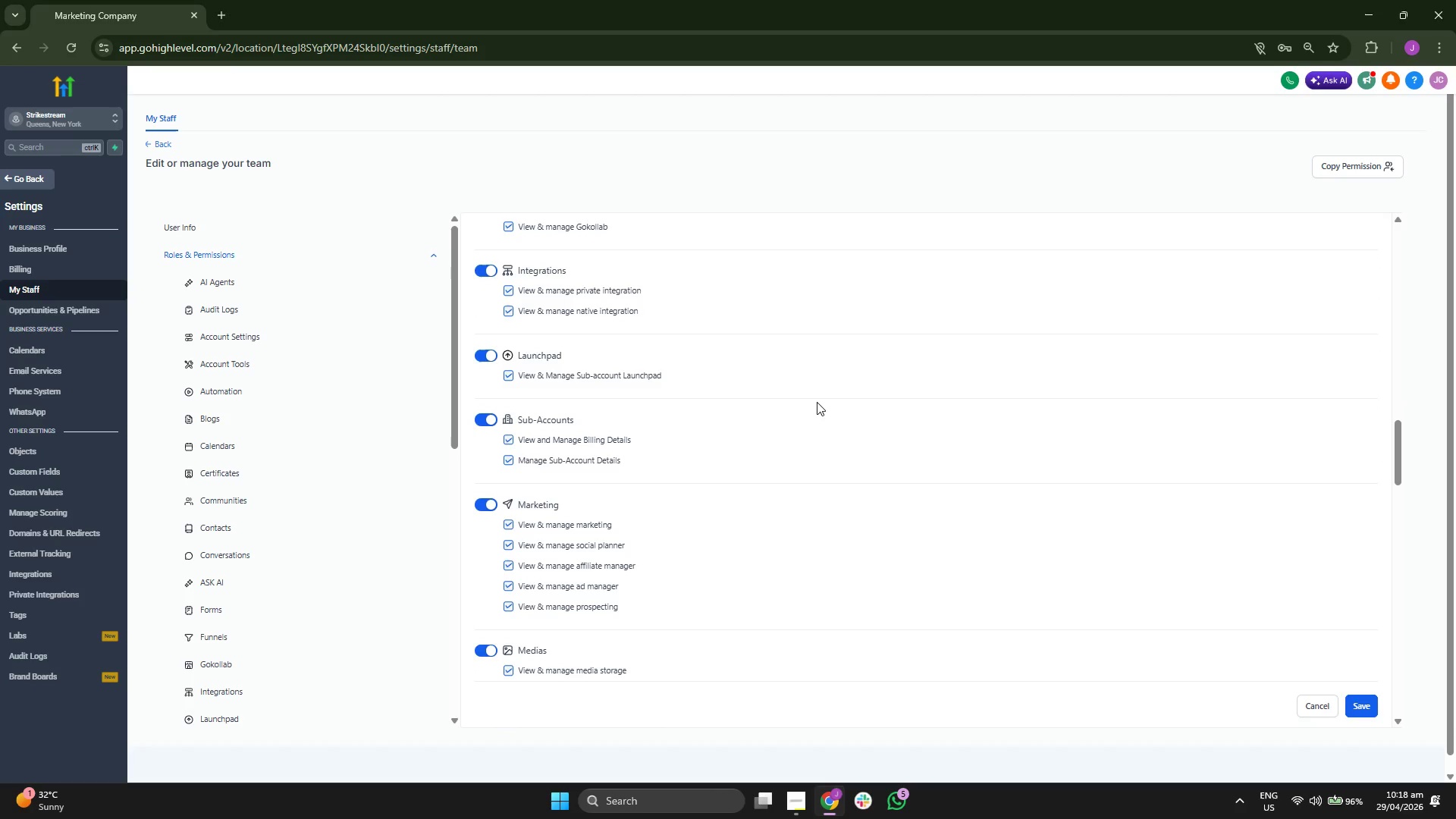 
scroll: coordinate [825, 392], scroll_direction: down, amount: 7.0
 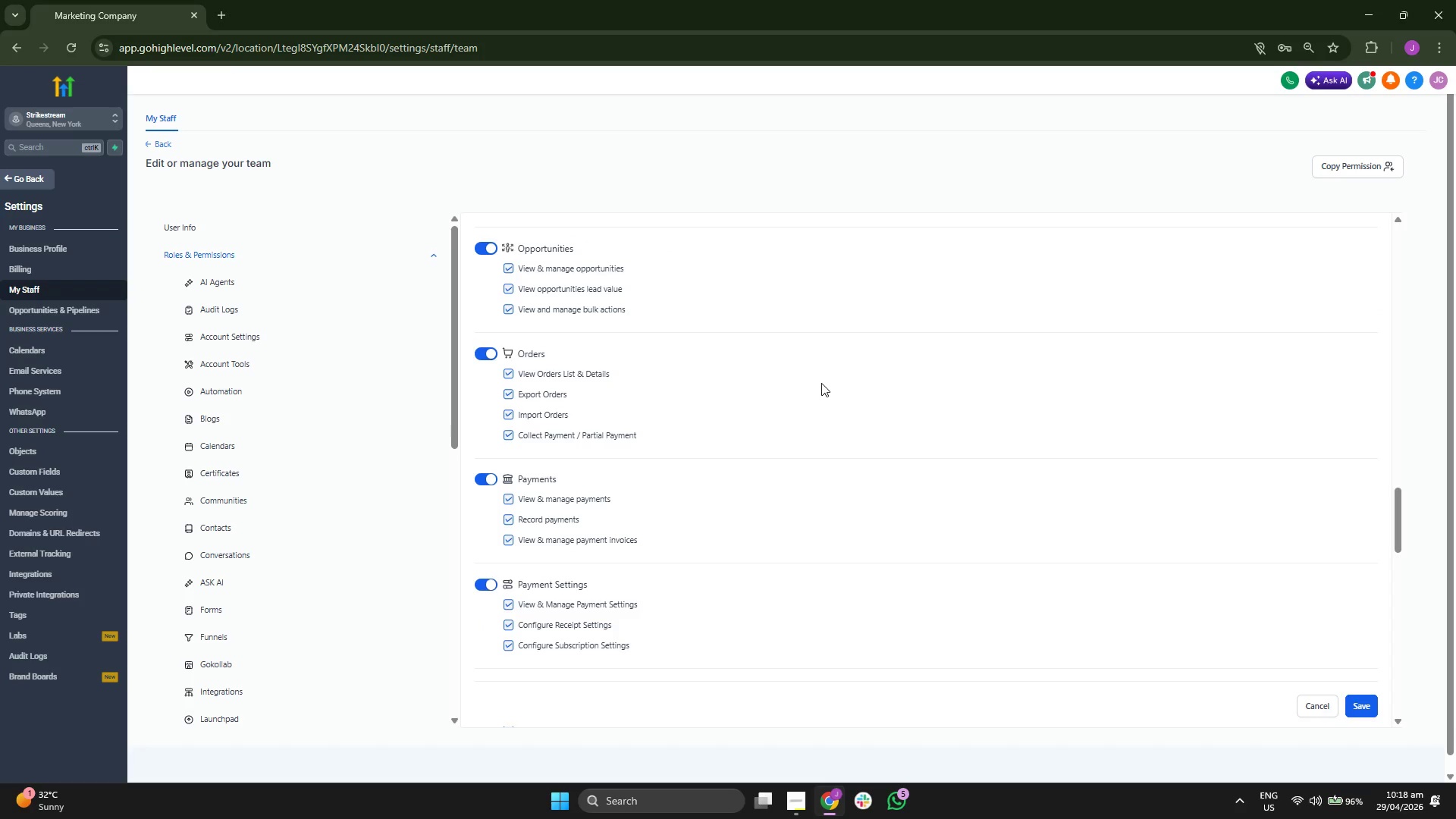 
scroll: coordinate [836, 373], scroll_direction: down, amount: 7.0
 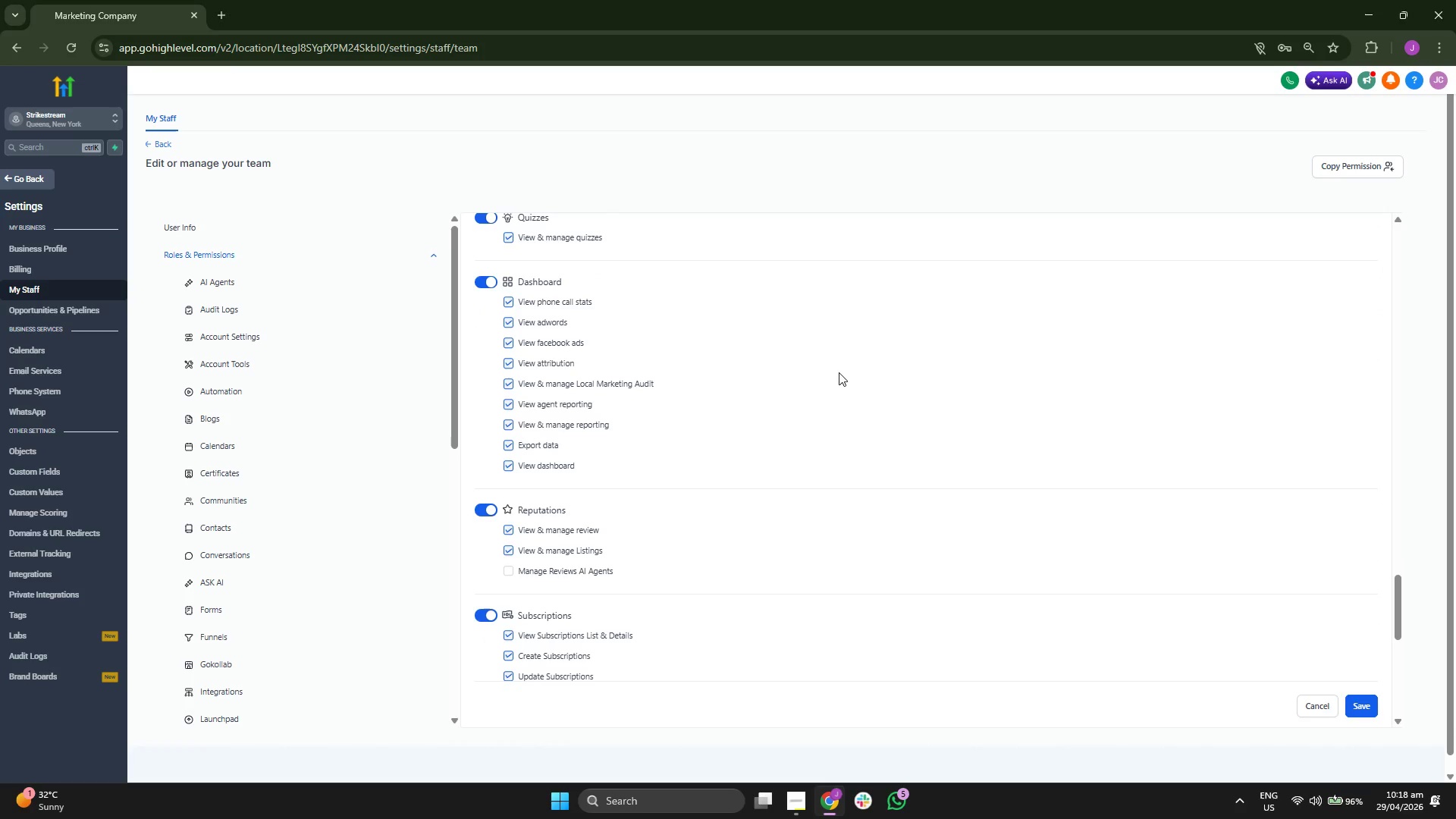 
scroll: coordinate [840, 372], scroll_direction: down, amount: 1.0
 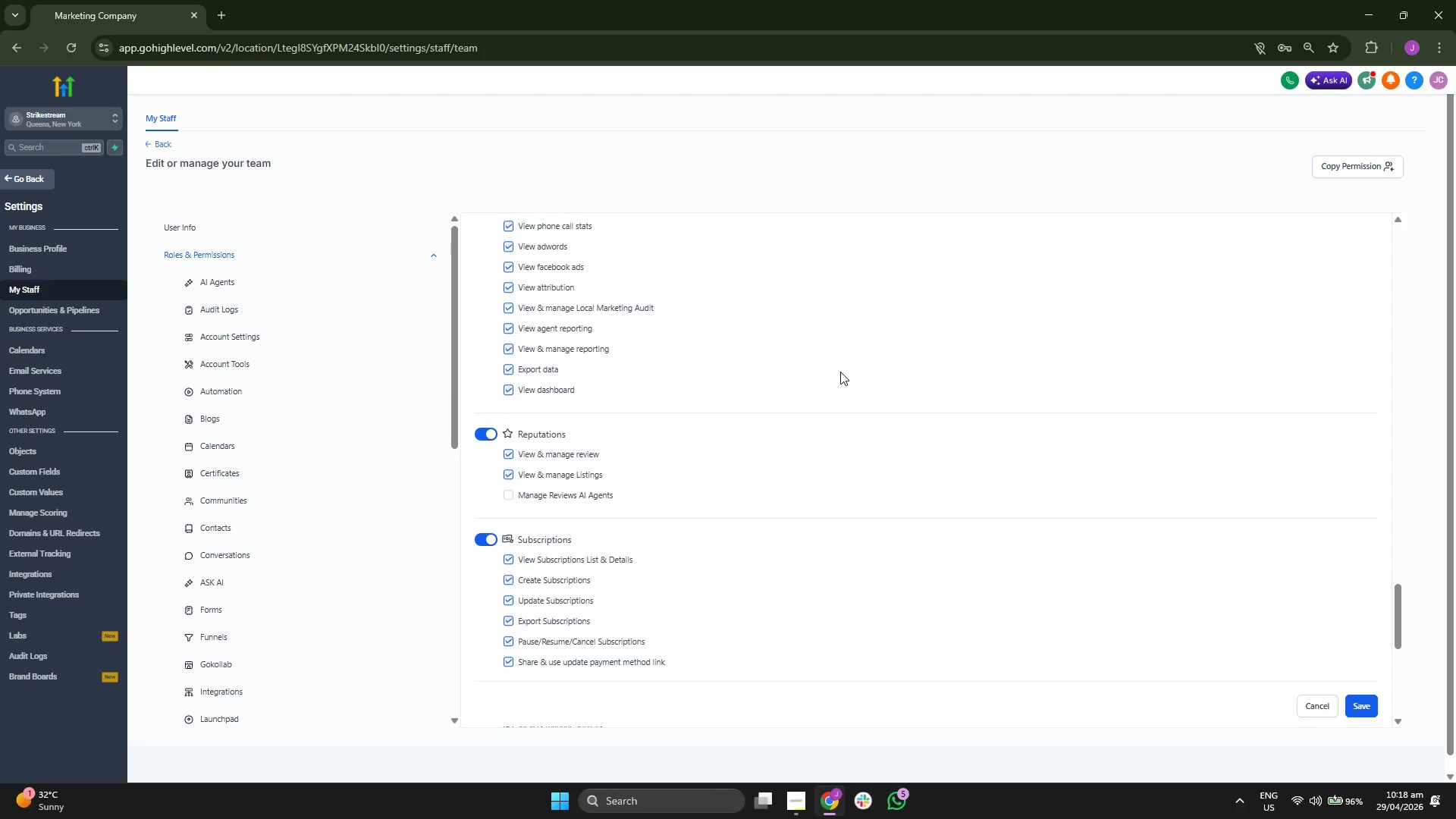 
scroll: coordinate [840, 372], scroll_direction: up, amount: 1.0
 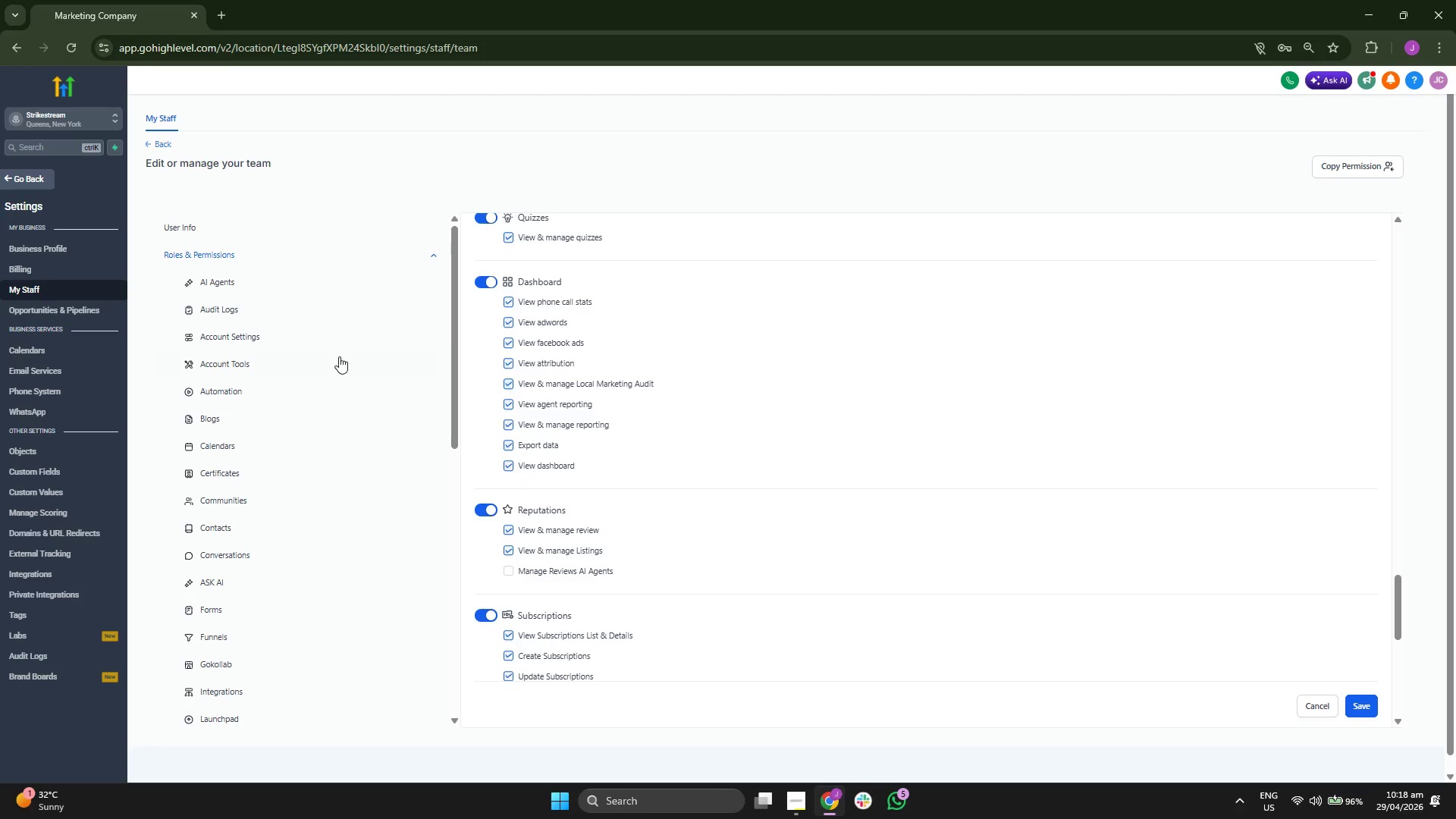 
scroll: coordinate [334, 527], scroll_direction: down, amount: 3.0
 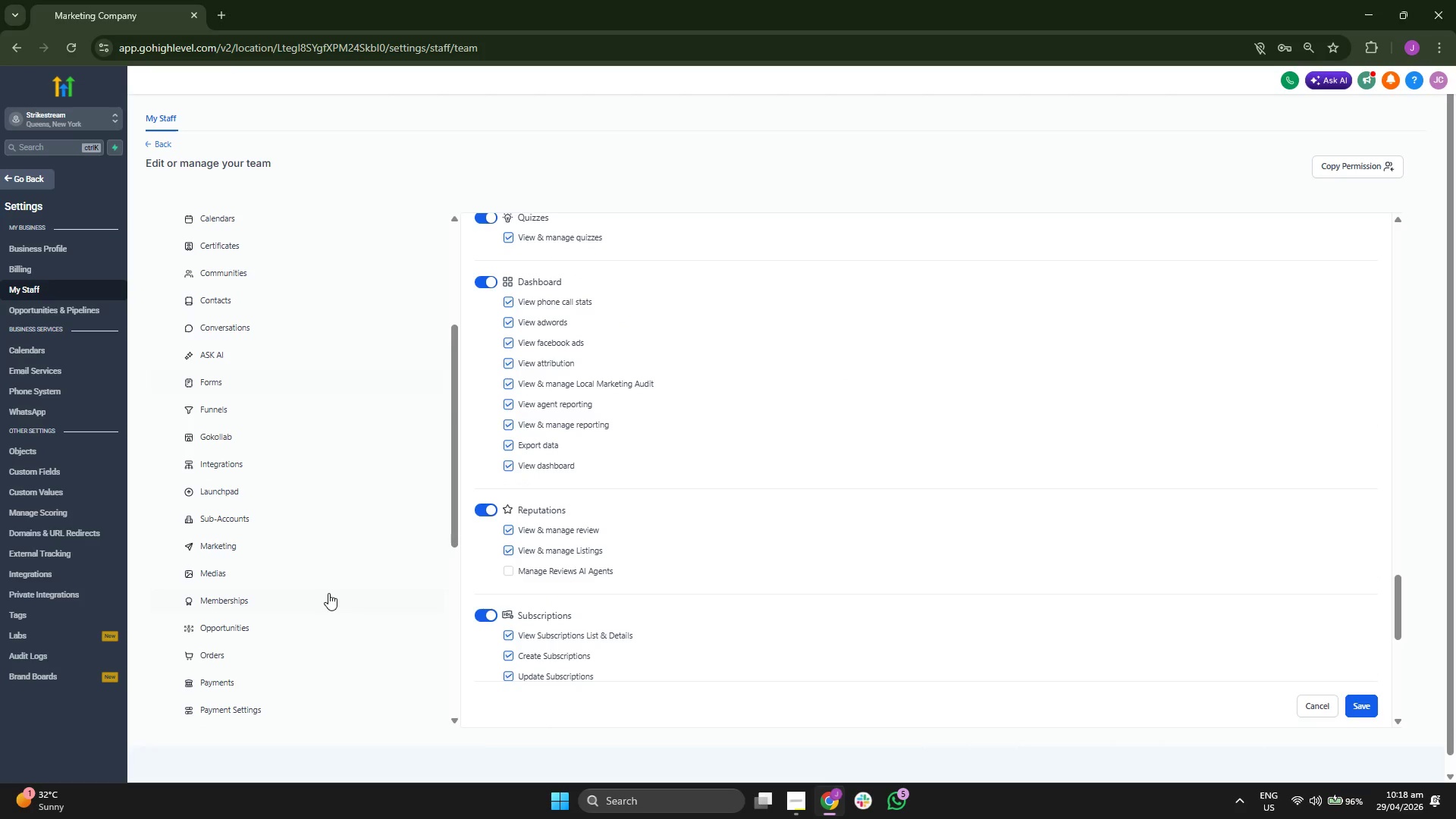 
left_click([322, 601])
 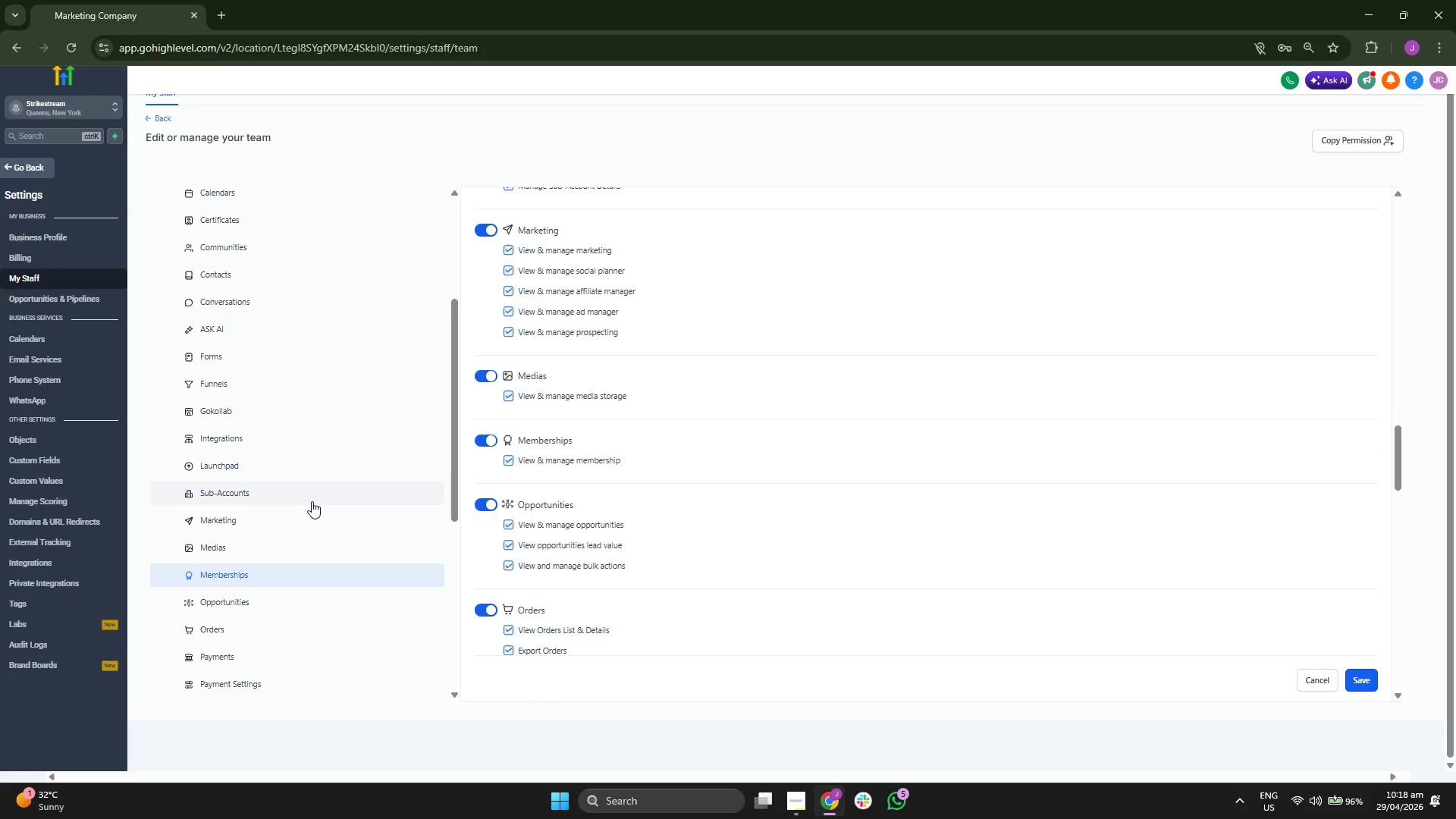 
scroll: coordinate [315, 500], scroll_direction: down, amount: 1.0
 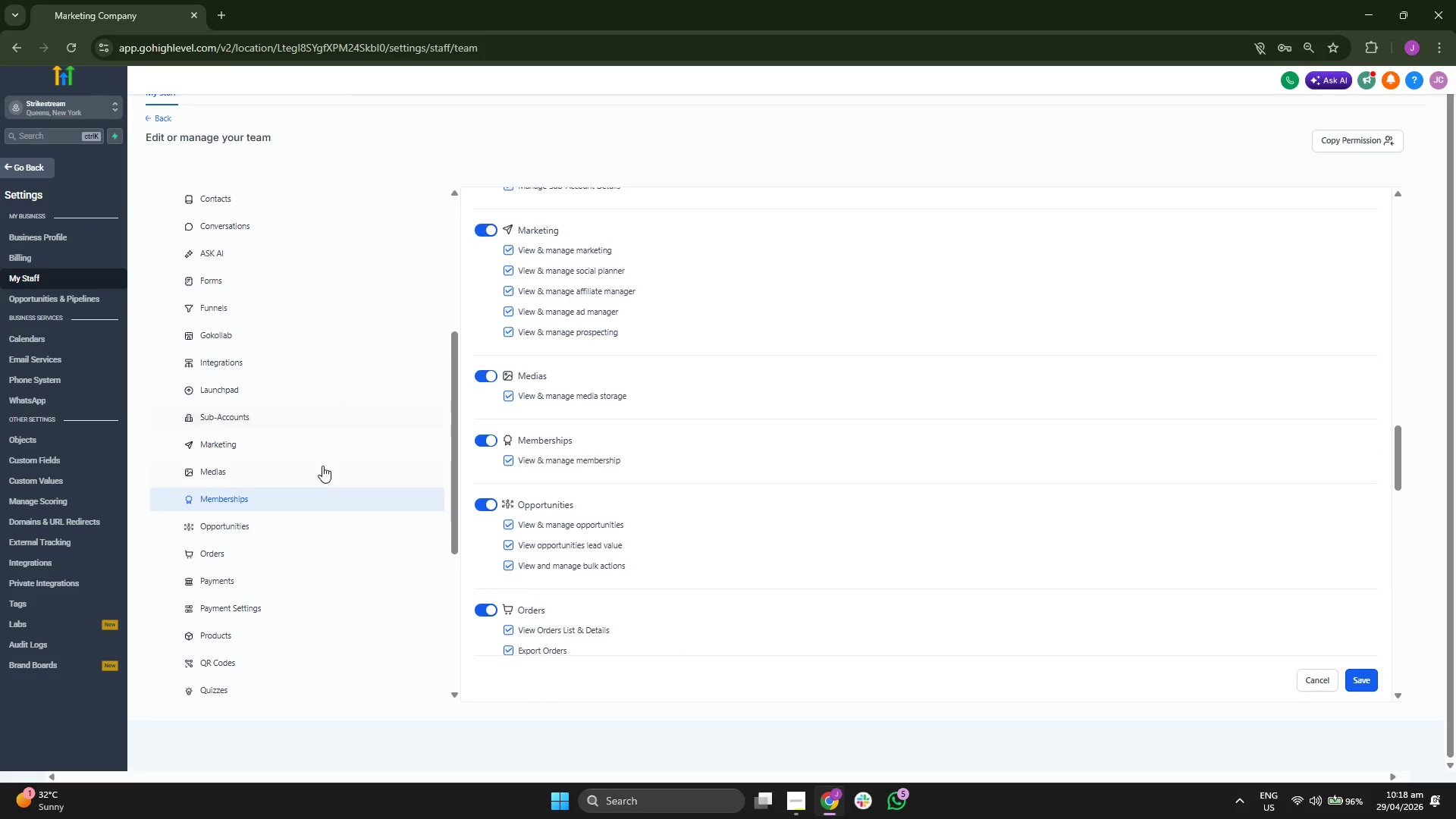 
left_click([331, 445])
 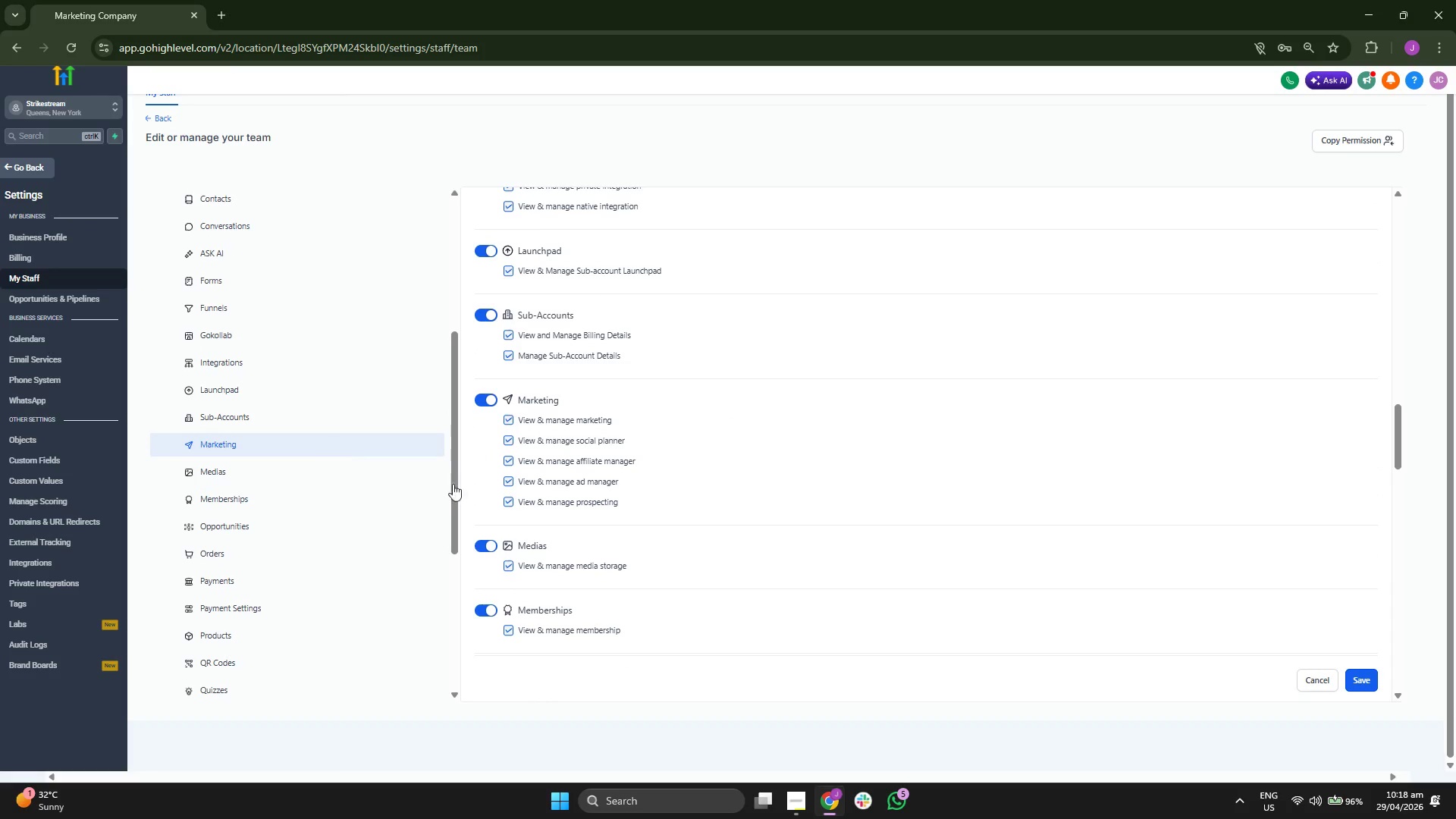 
scroll: coordinate [297, 508], scroll_direction: down, amount: 6.0
 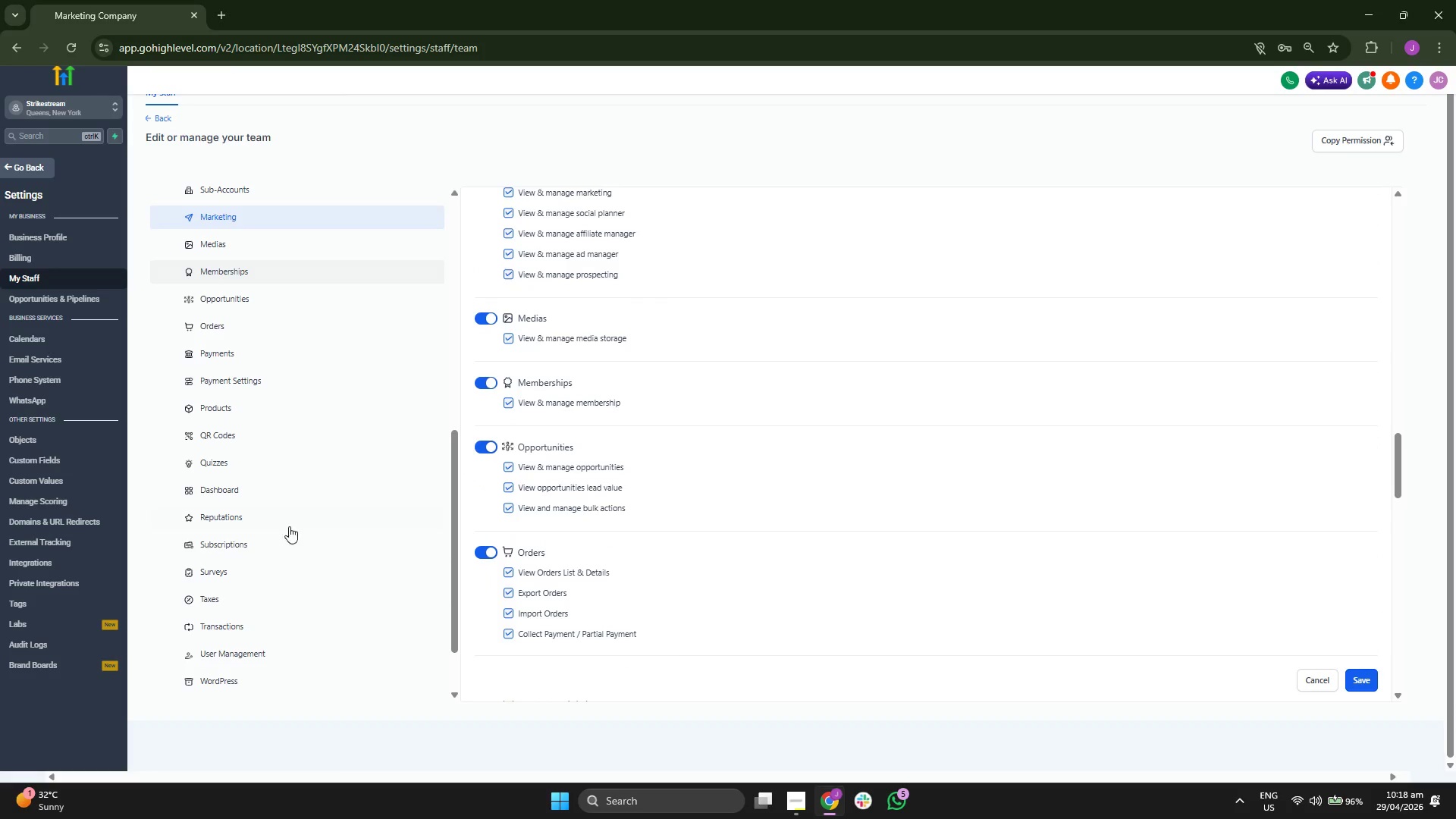 
left_click([279, 544])
 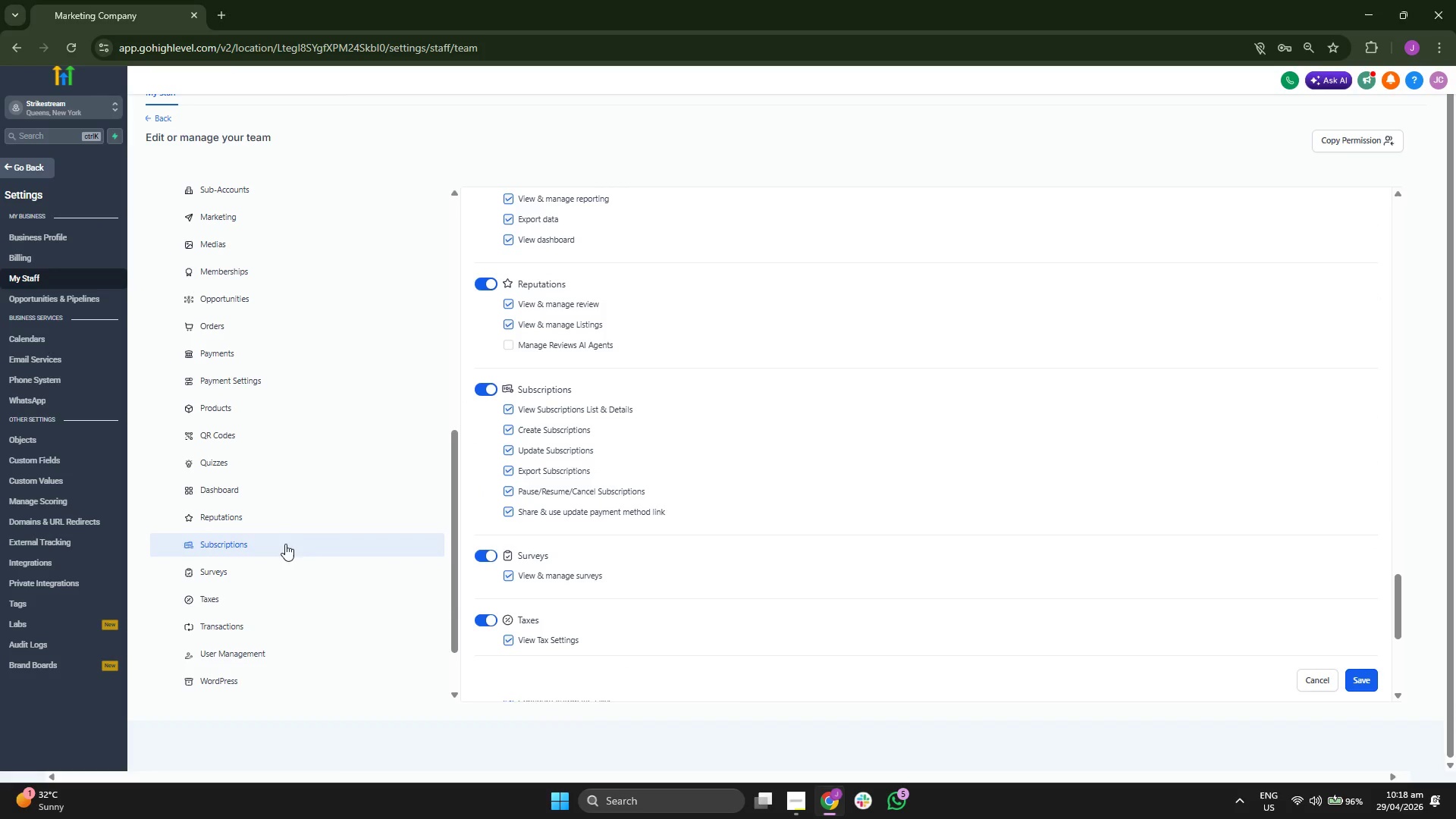 
scroll: coordinate [310, 548], scroll_direction: down, amount: 2.0
 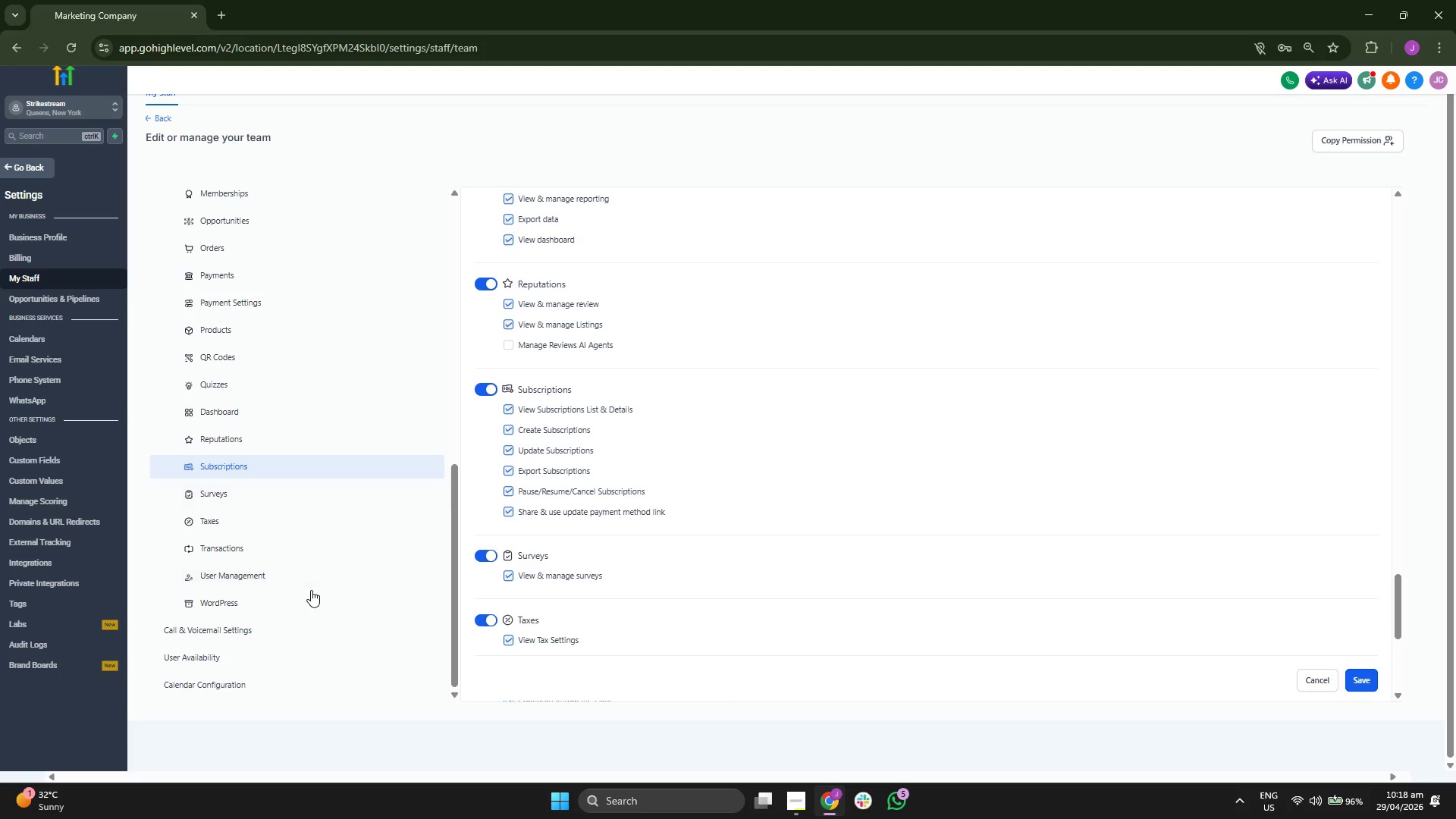 
left_click([309, 598])
 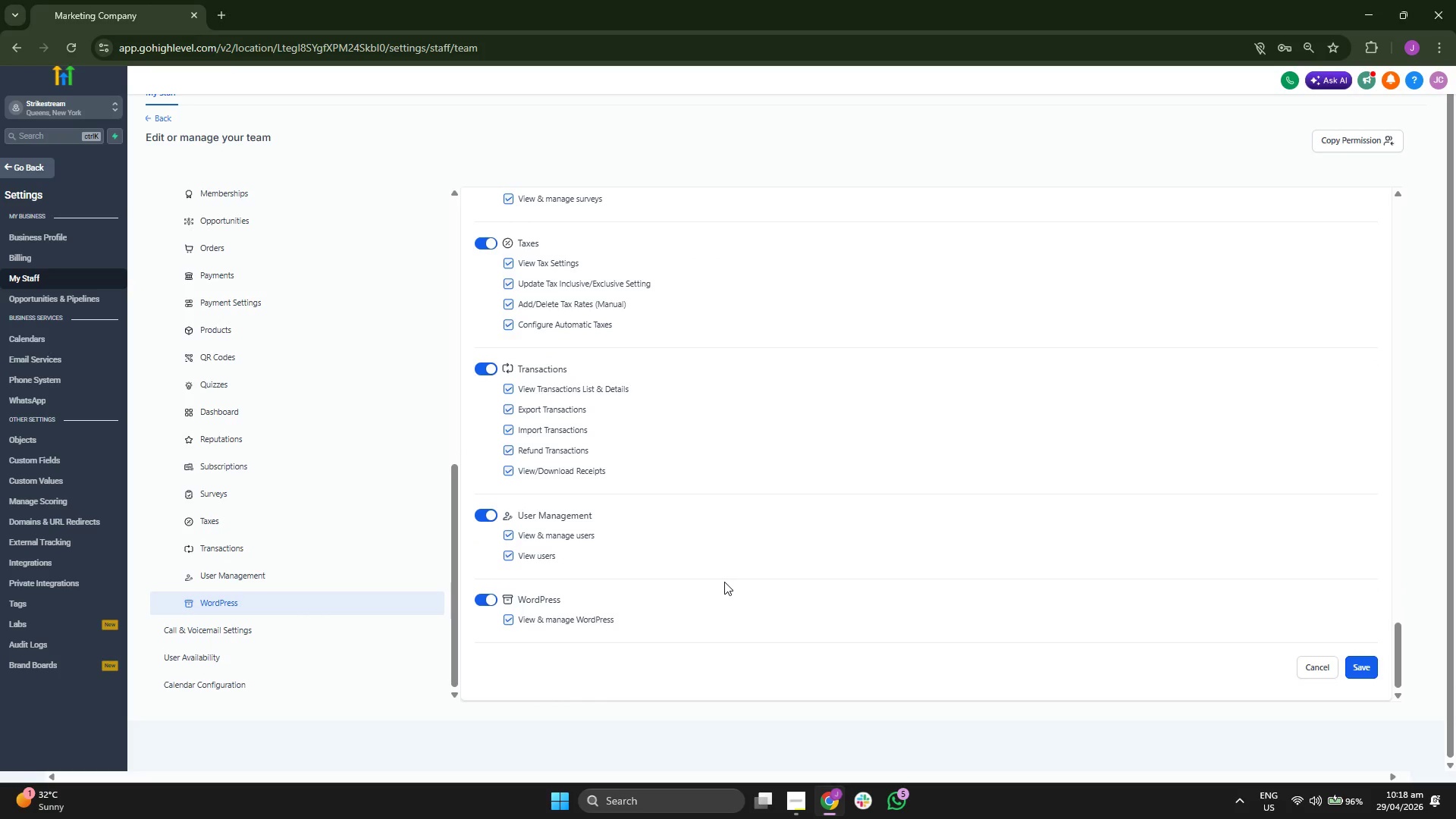 
scroll: coordinate [725, 563], scroll_direction: up, amount: 7.0
 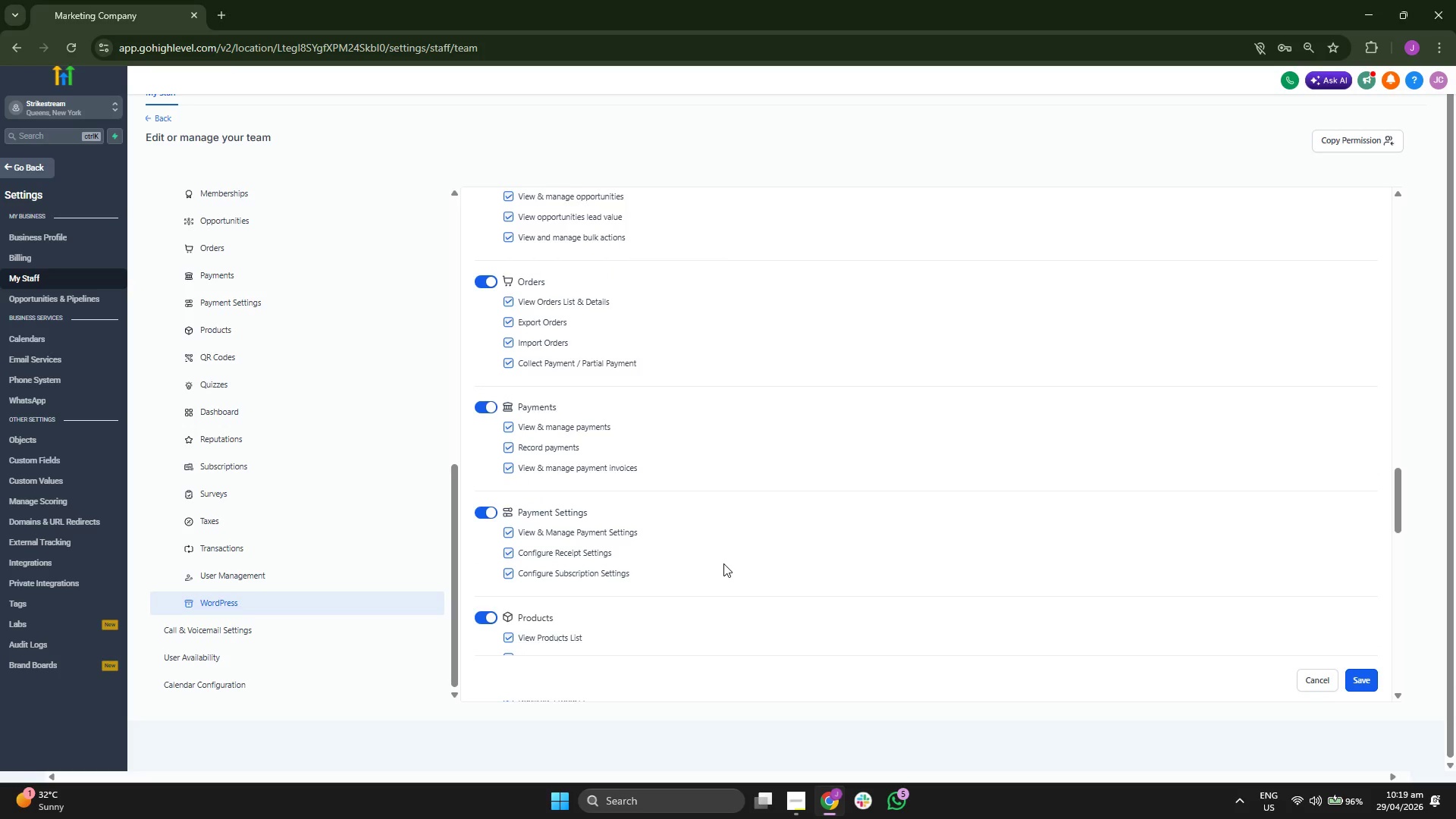 
scroll: coordinate [259, 488], scroll_direction: up, amount: 6.0
 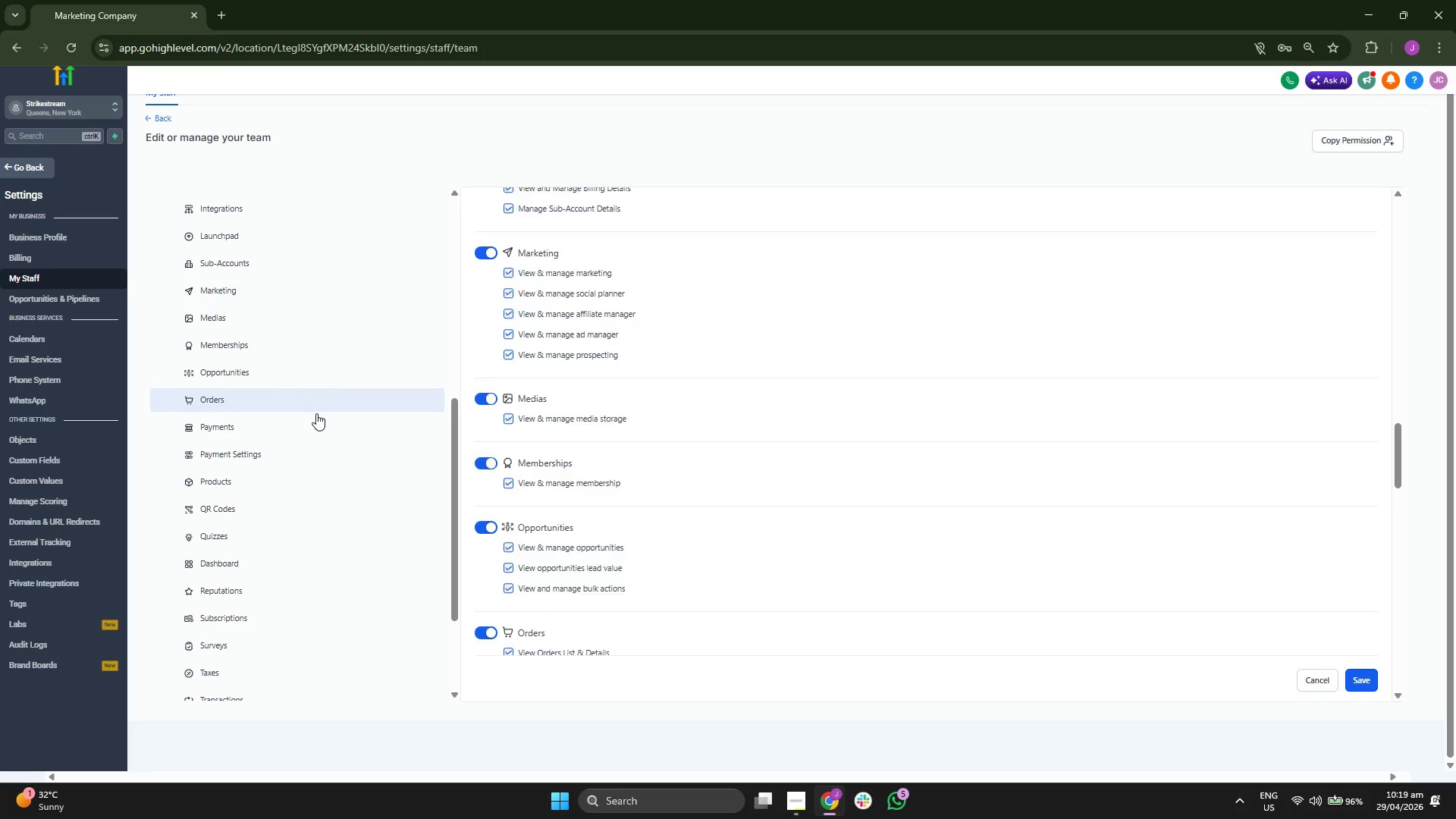 
left_click([315, 375])
 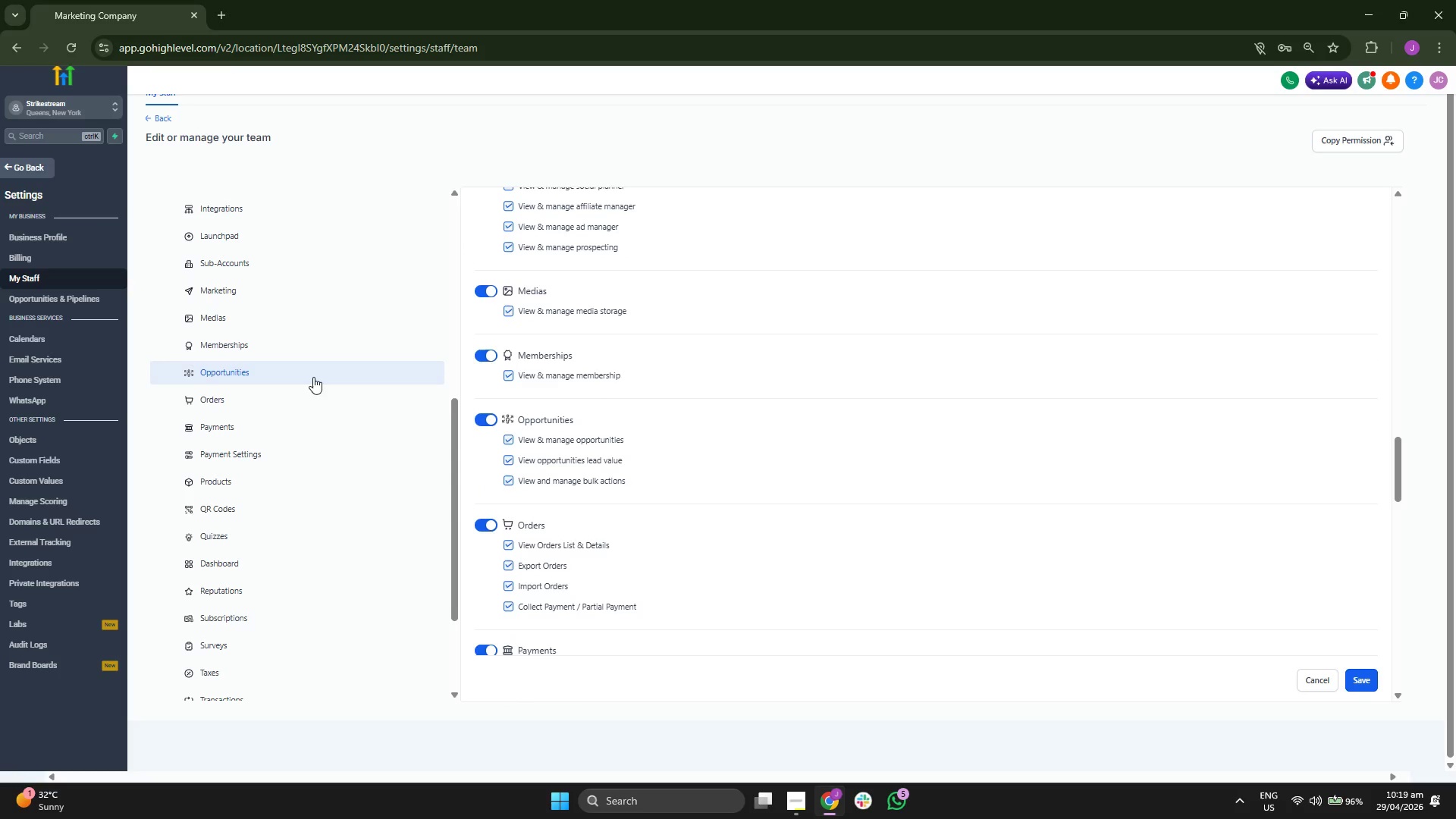 
scroll: coordinate [308, 329], scroll_direction: up, amount: 3.0
 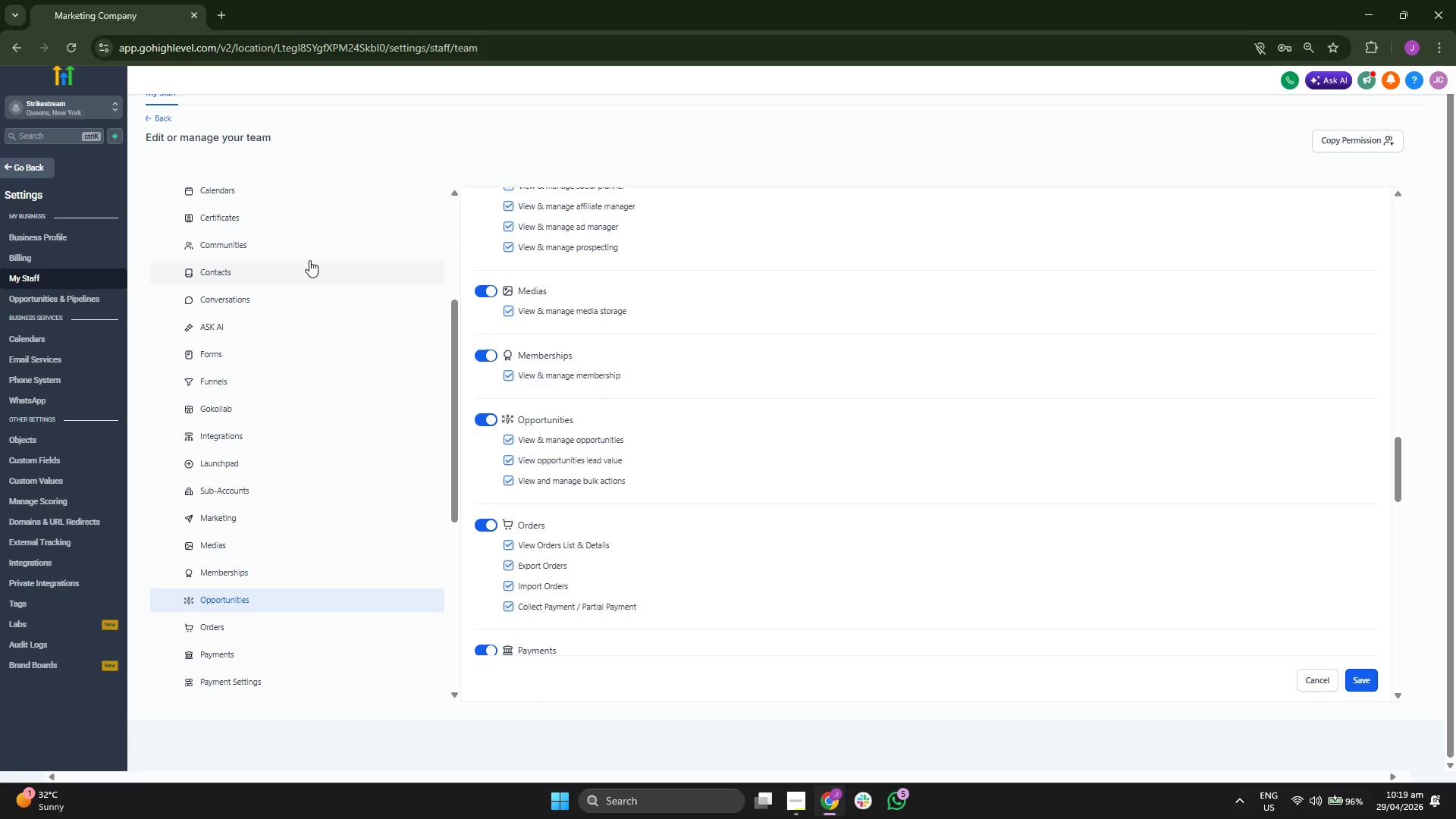 
left_click([302, 217])
 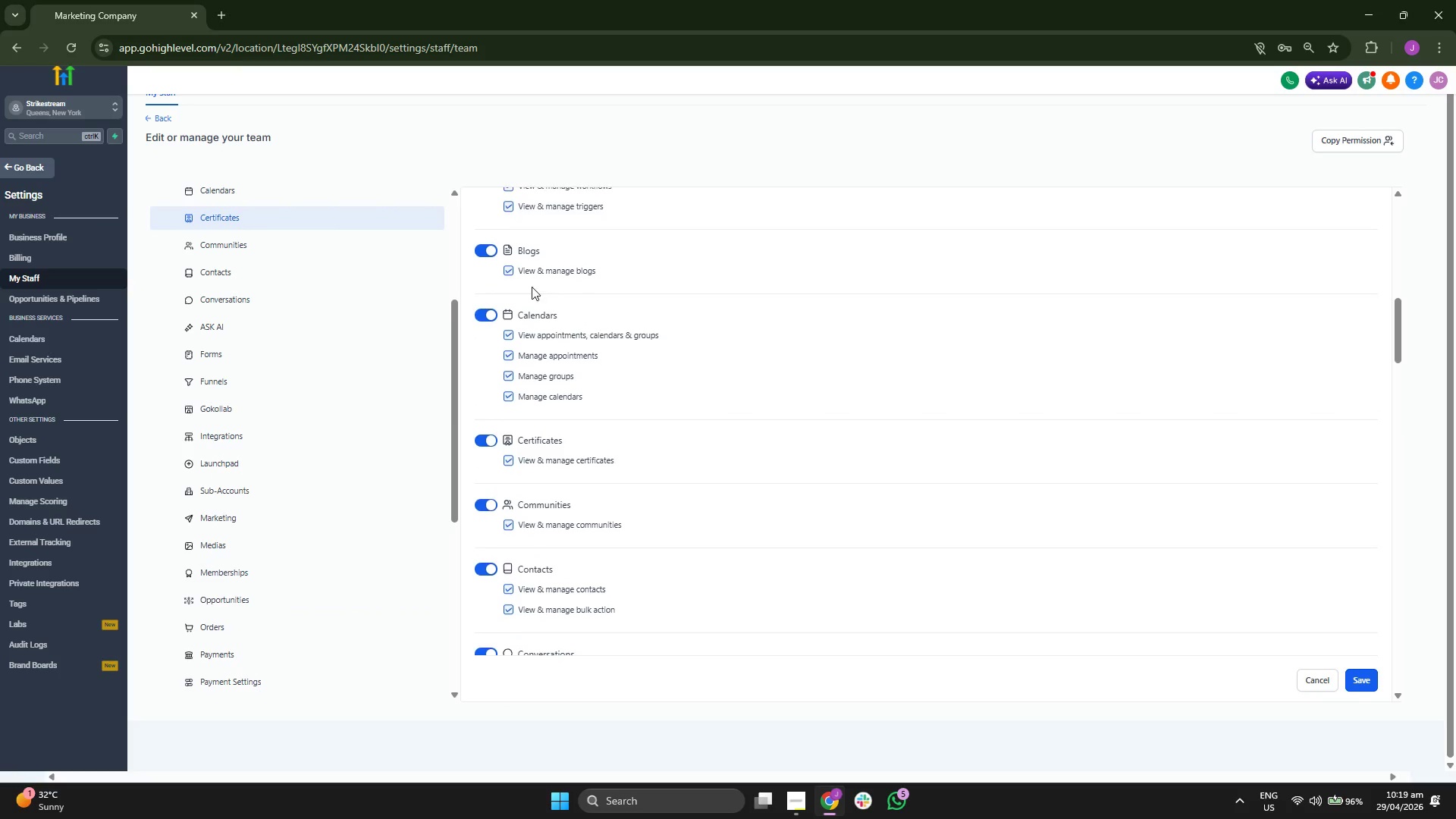 
left_click([359, 268])
 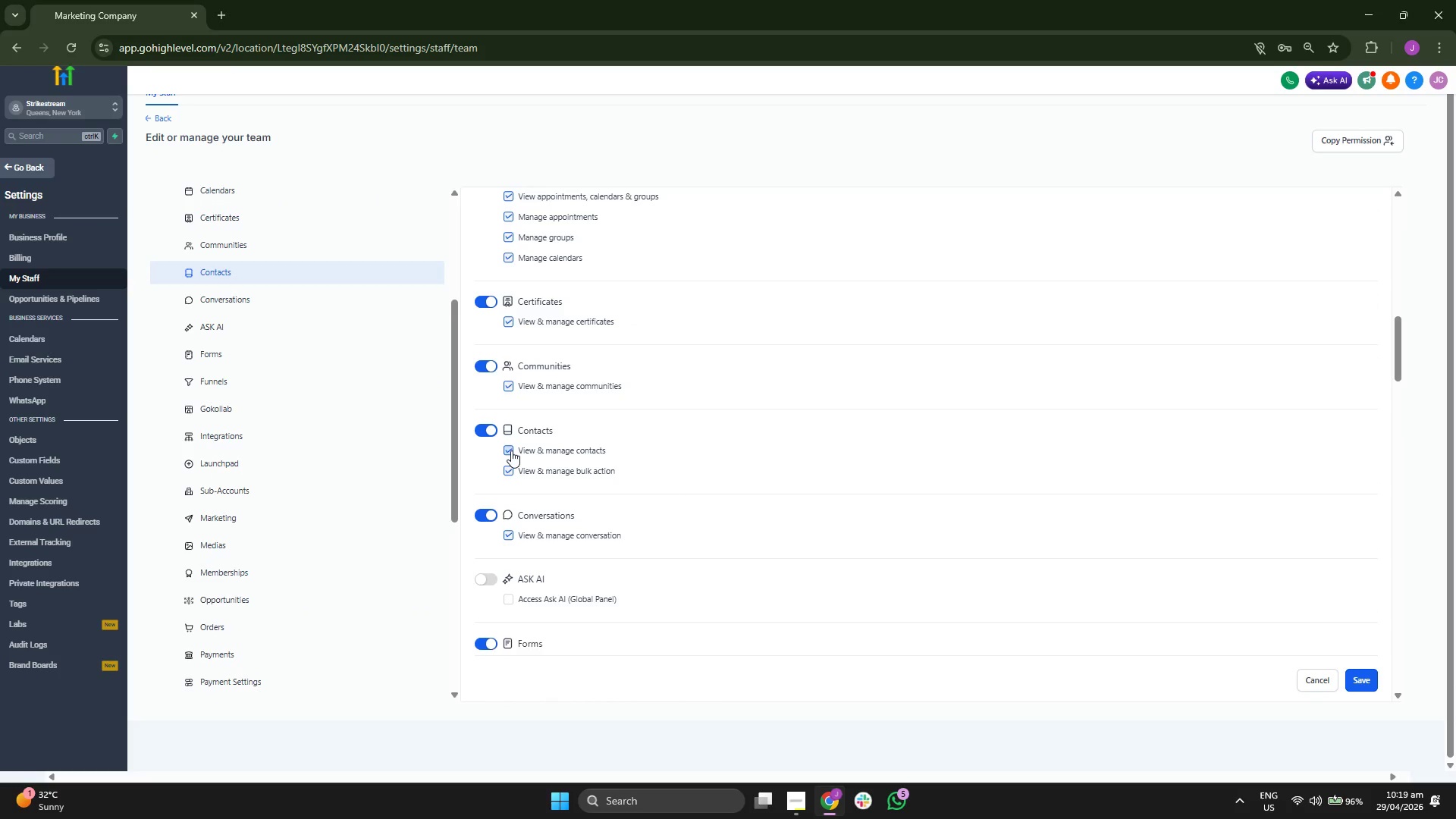 
scroll: coordinate [375, 430], scroll_direction: up, amount: 4.0
 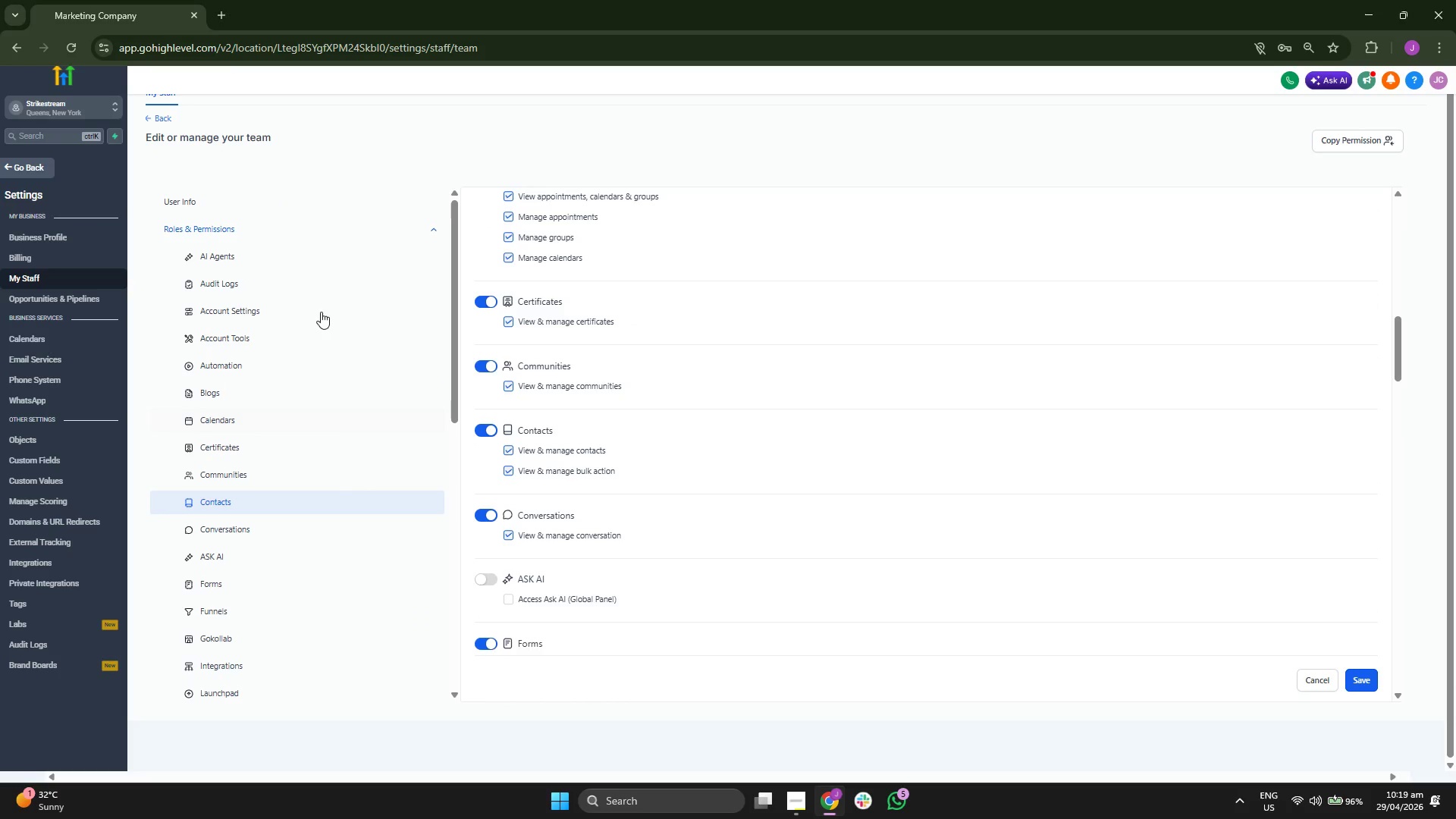 
left_click([319, 293])
 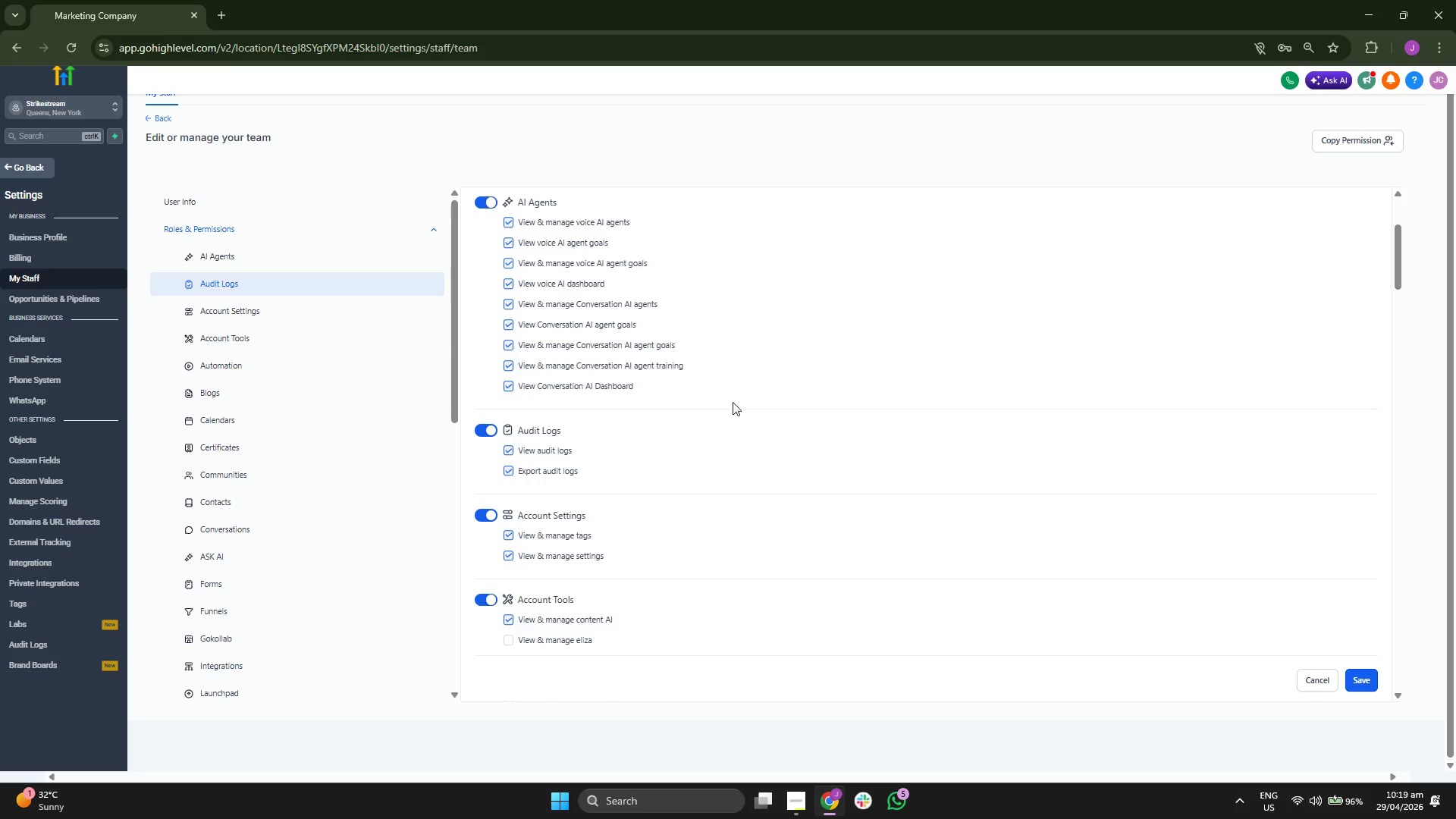 
scroll: coordinate [289, 378], scroll_direction: down, amount: 7.0
 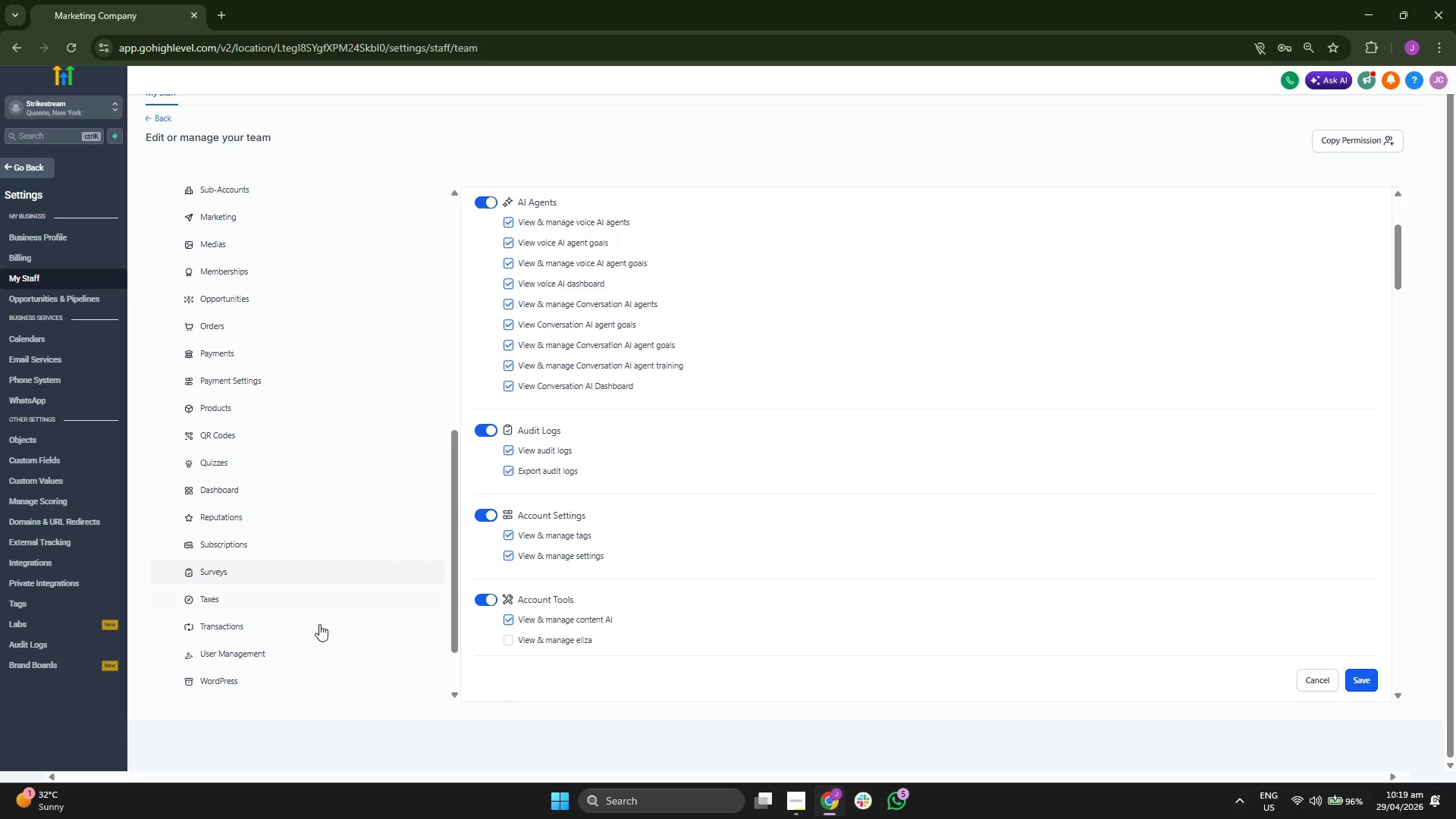 
left_click([302, 626])
 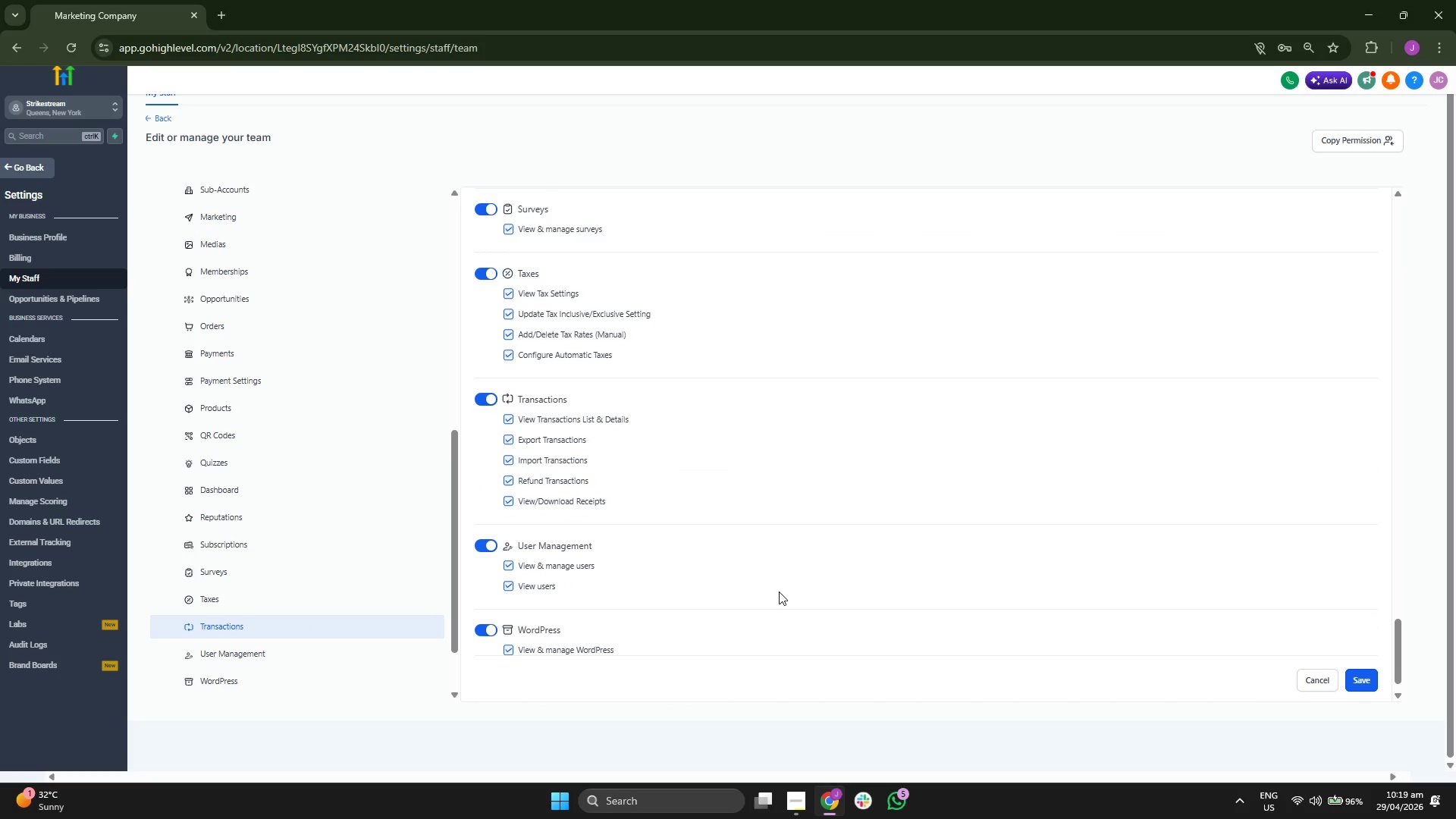 
scroll: coordinate [262, 648], scroll_direction: down, amount: 1.0
 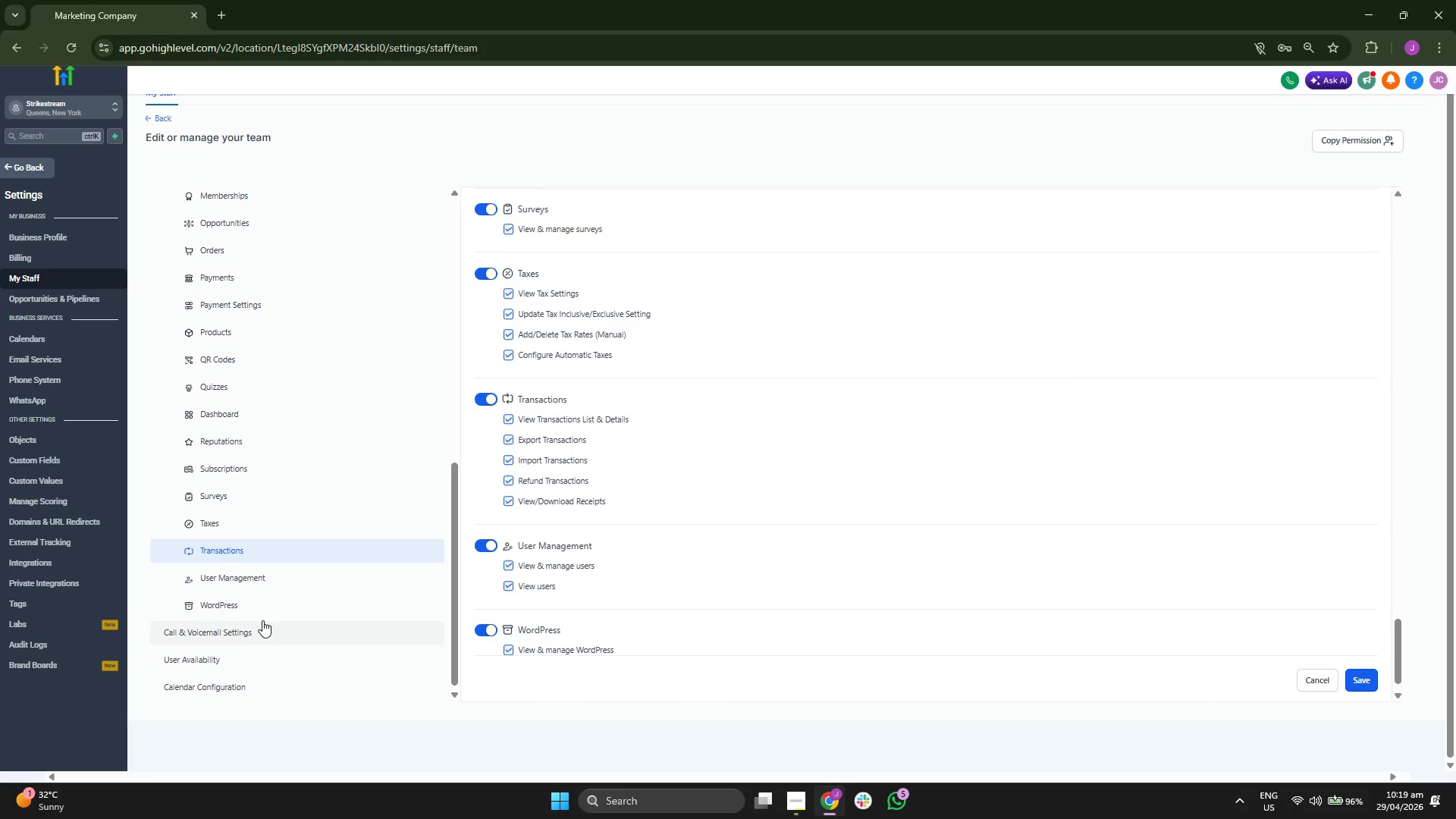 
left_click([265, 607])
 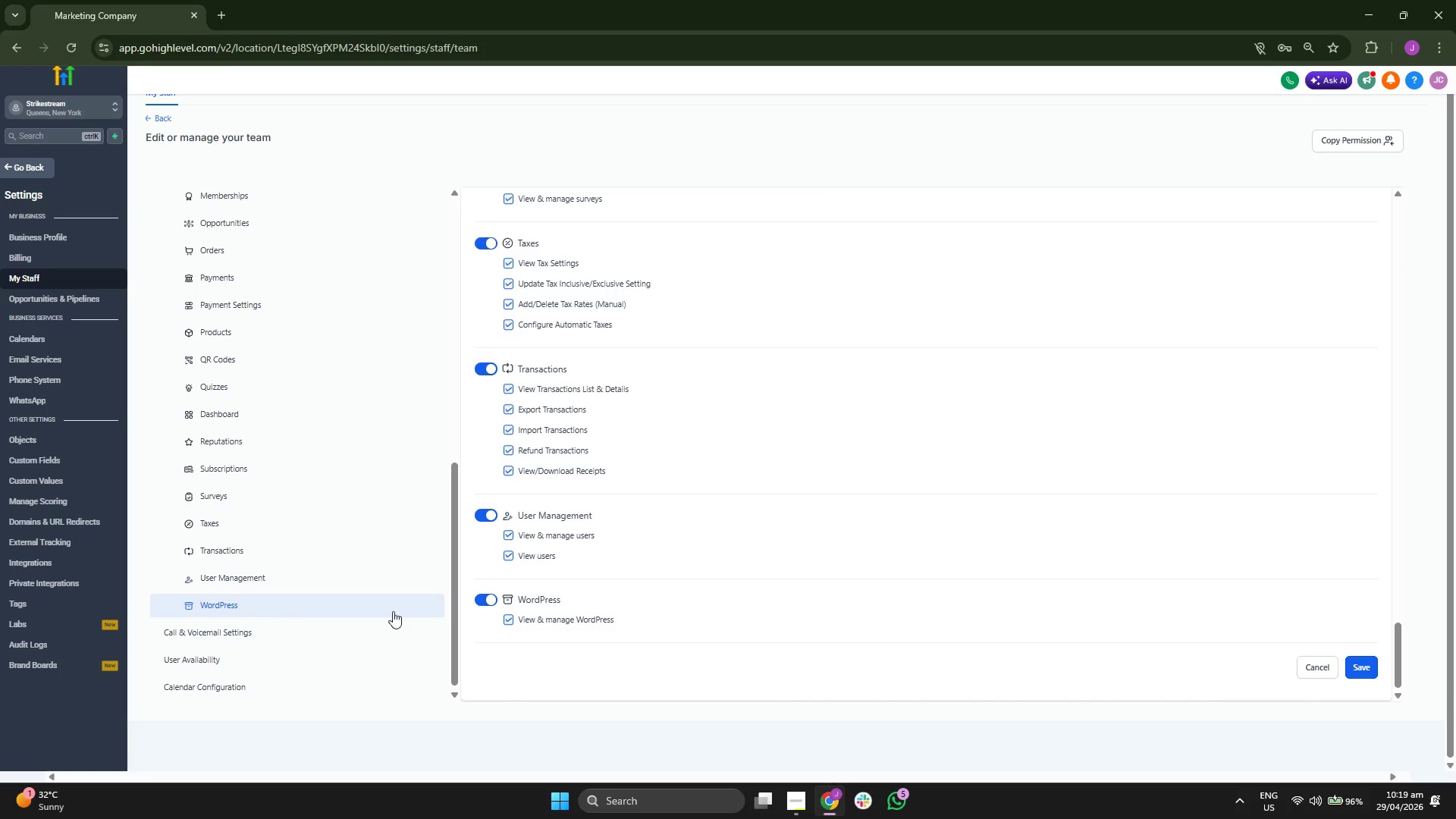 
scroll: coordinate [771, 681], scroll_direction: up, amount: 5.0
 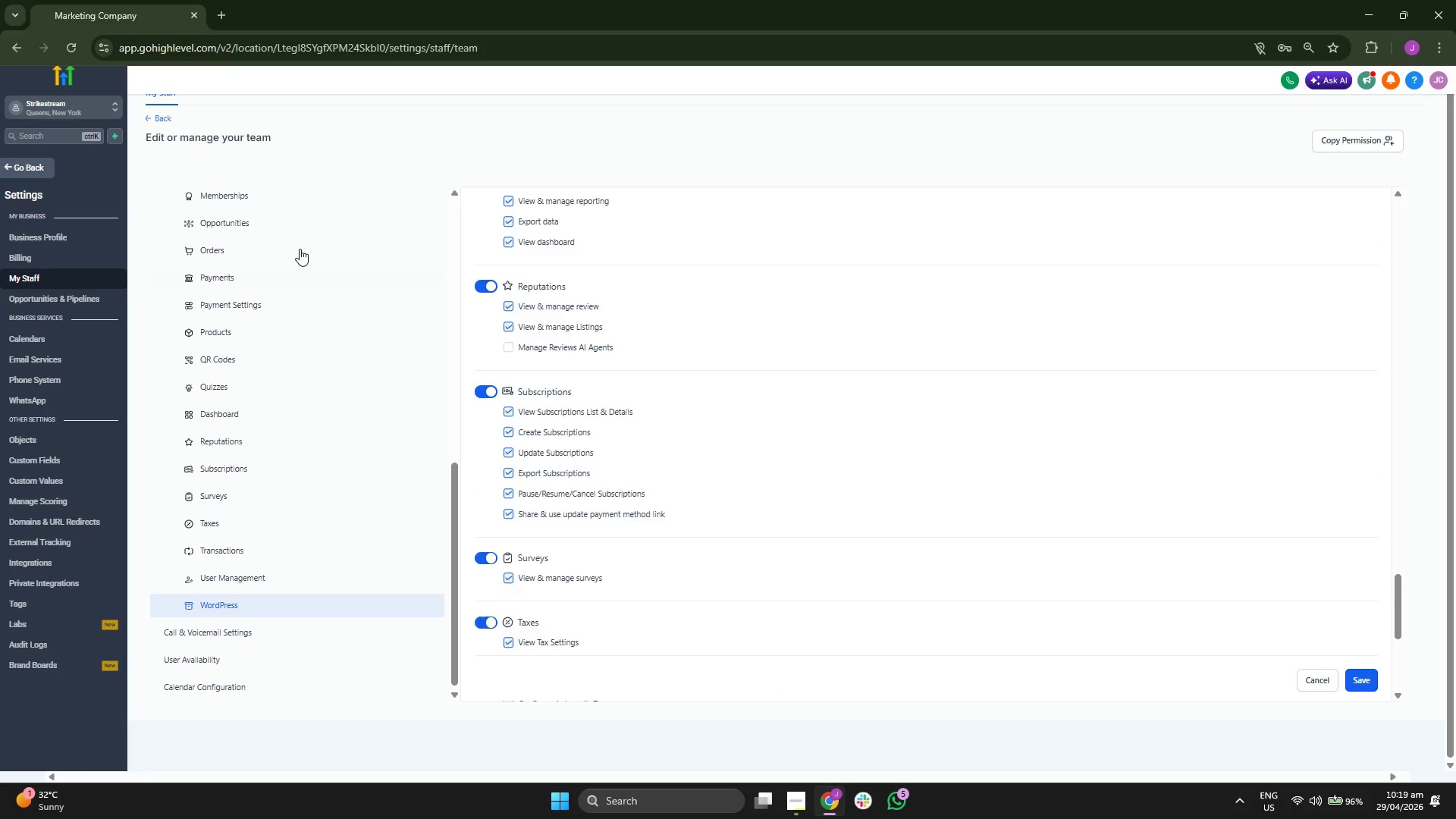 
left_click([292, 230])
 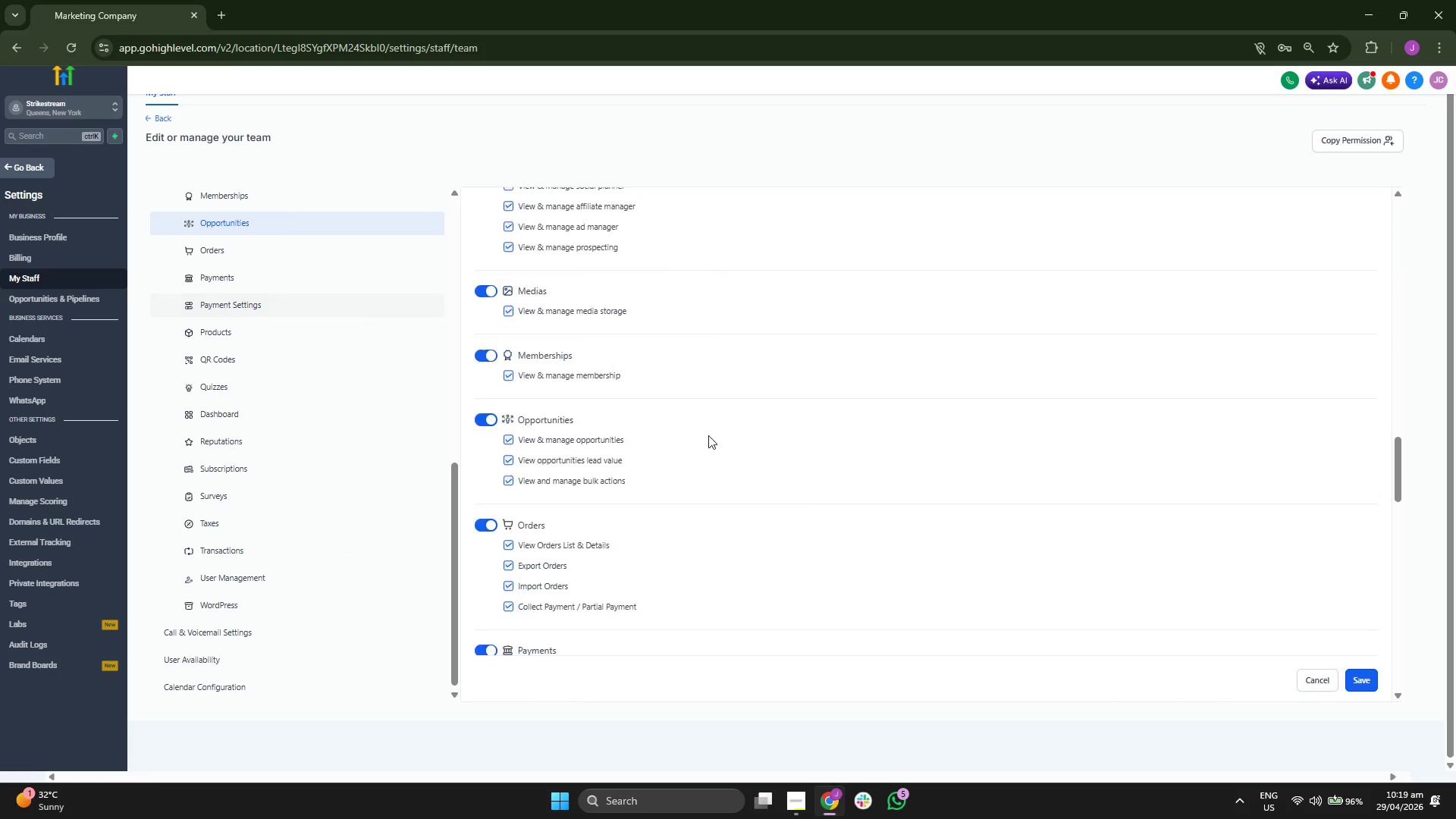 
scroll: coordinate [783, 500], scroll_direction: up, amount: 9.0
 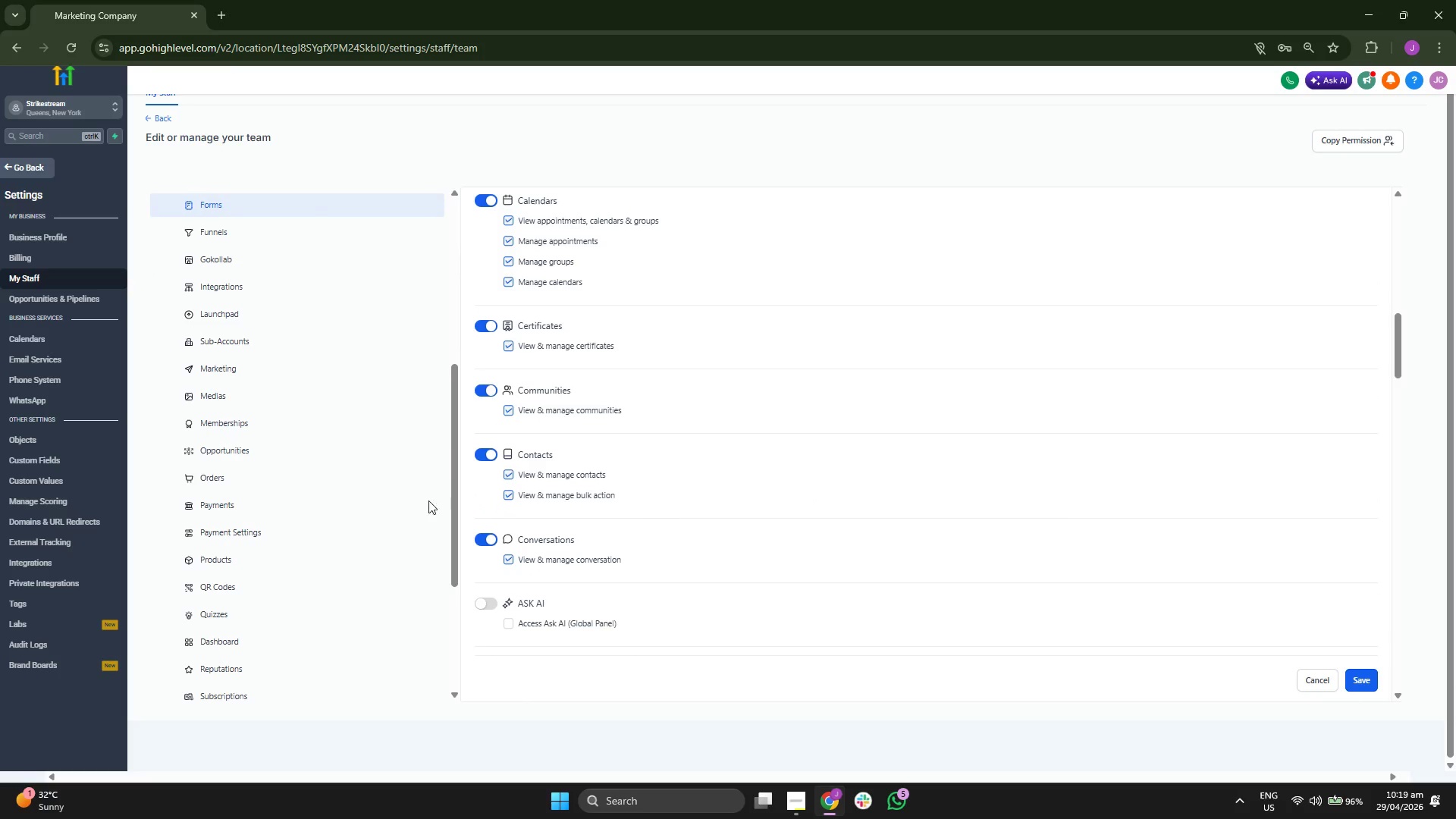 
scroll: coordinate [298, 500], scroll_direction: up, amount: 5.0
 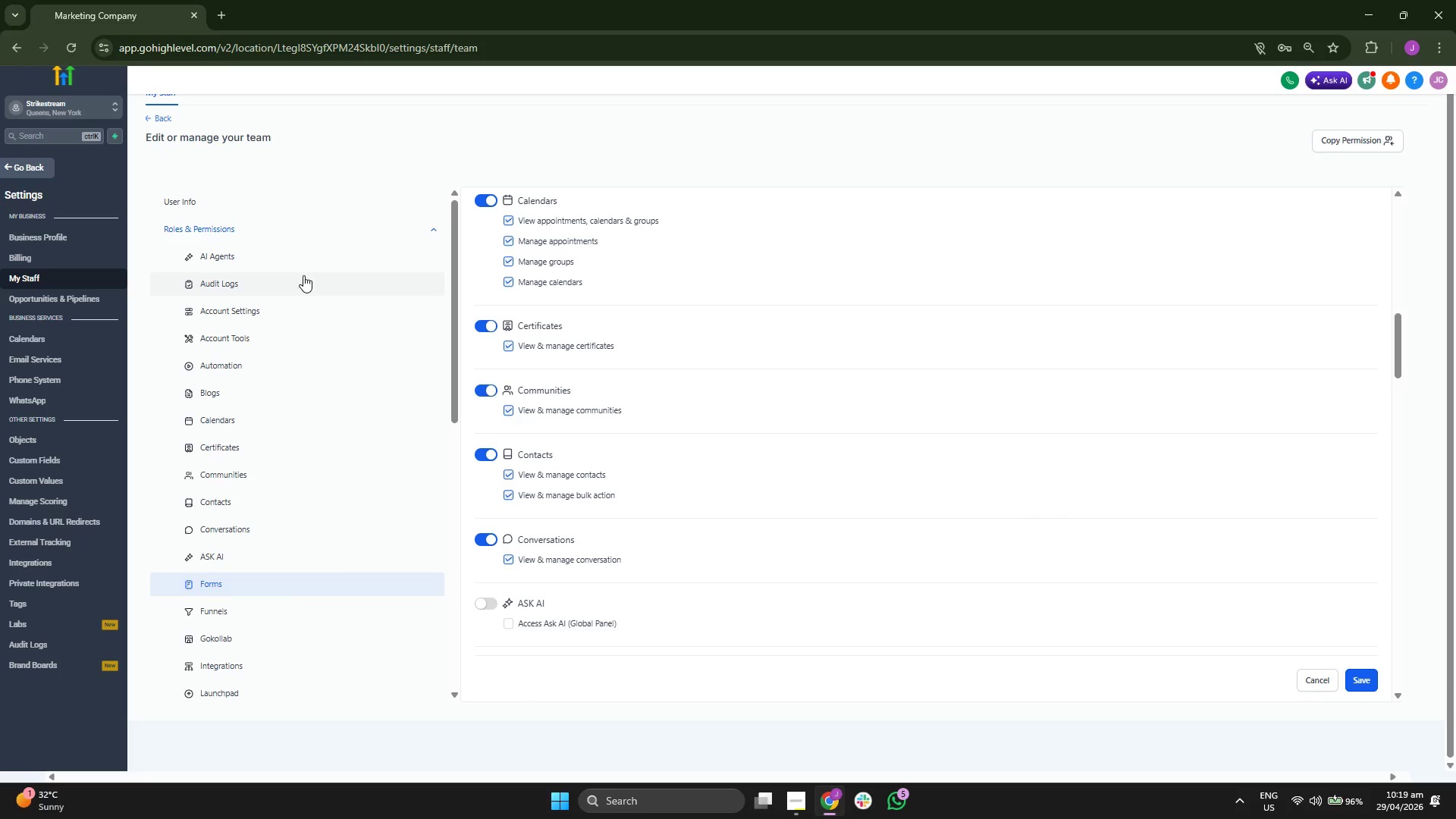 
left_click([303, 293])
 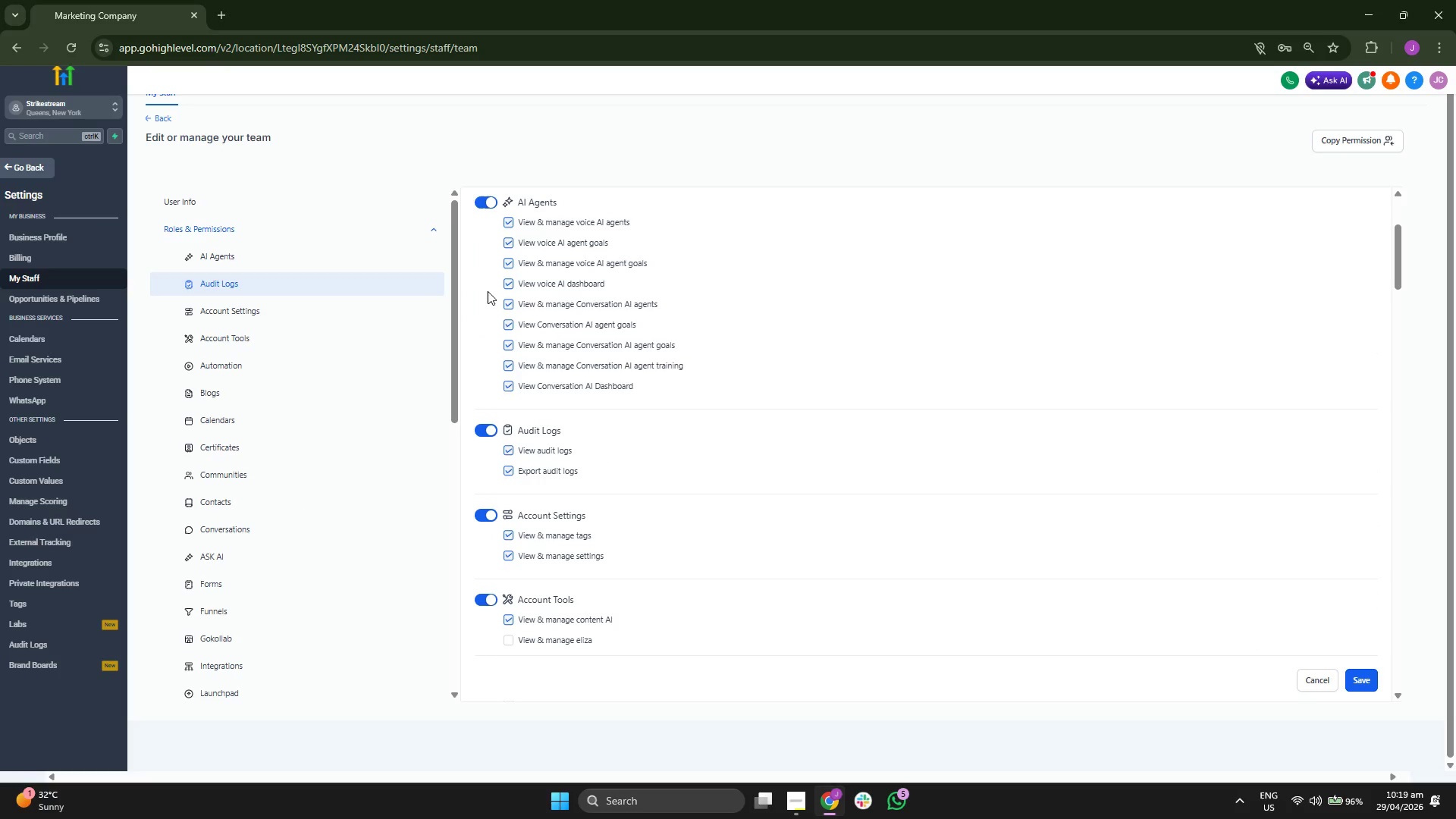 
left_click([384, 356])
 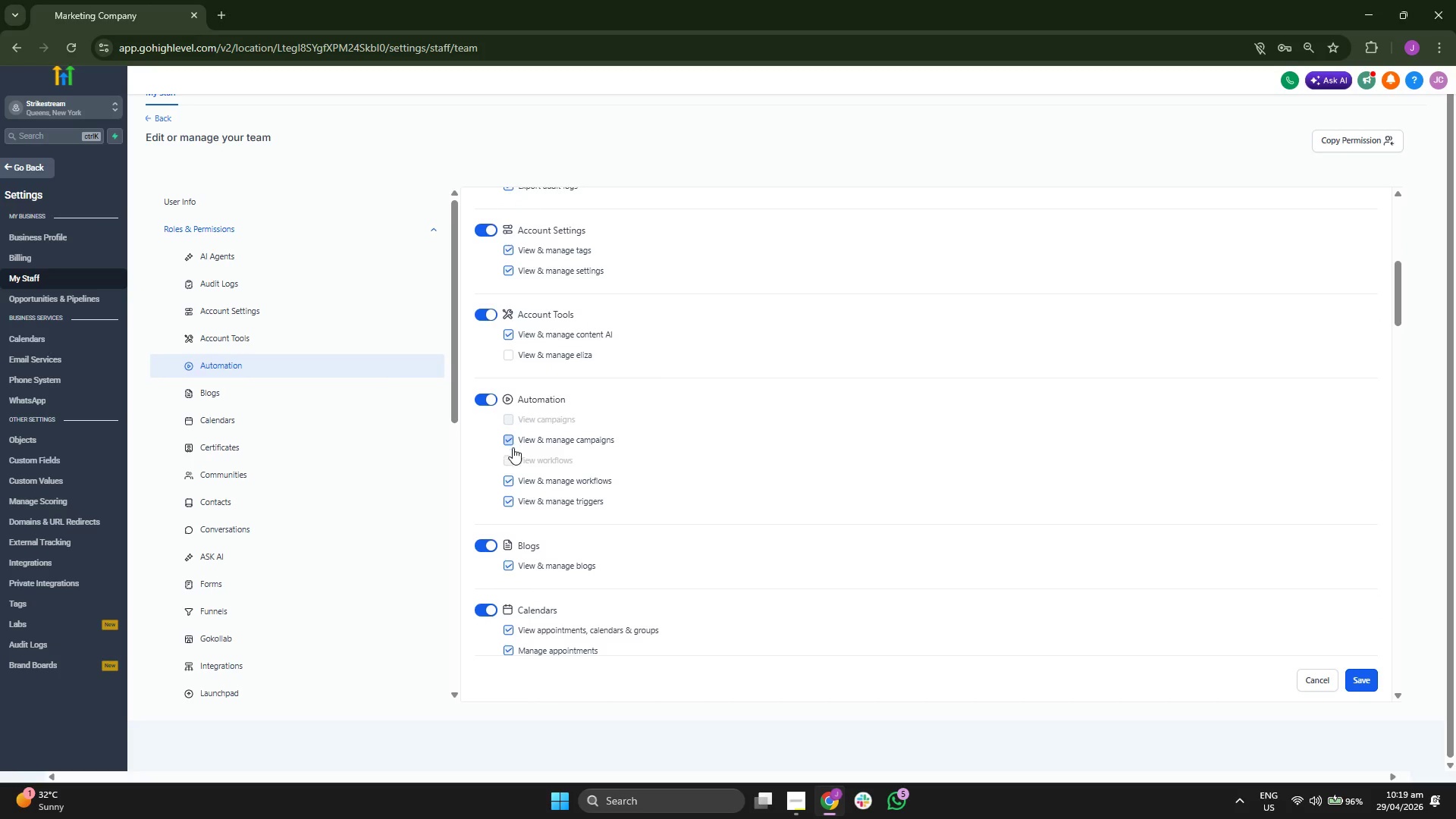 
scroll: coordinate [395, 438], scroll_direction: down, amount: 8.0
 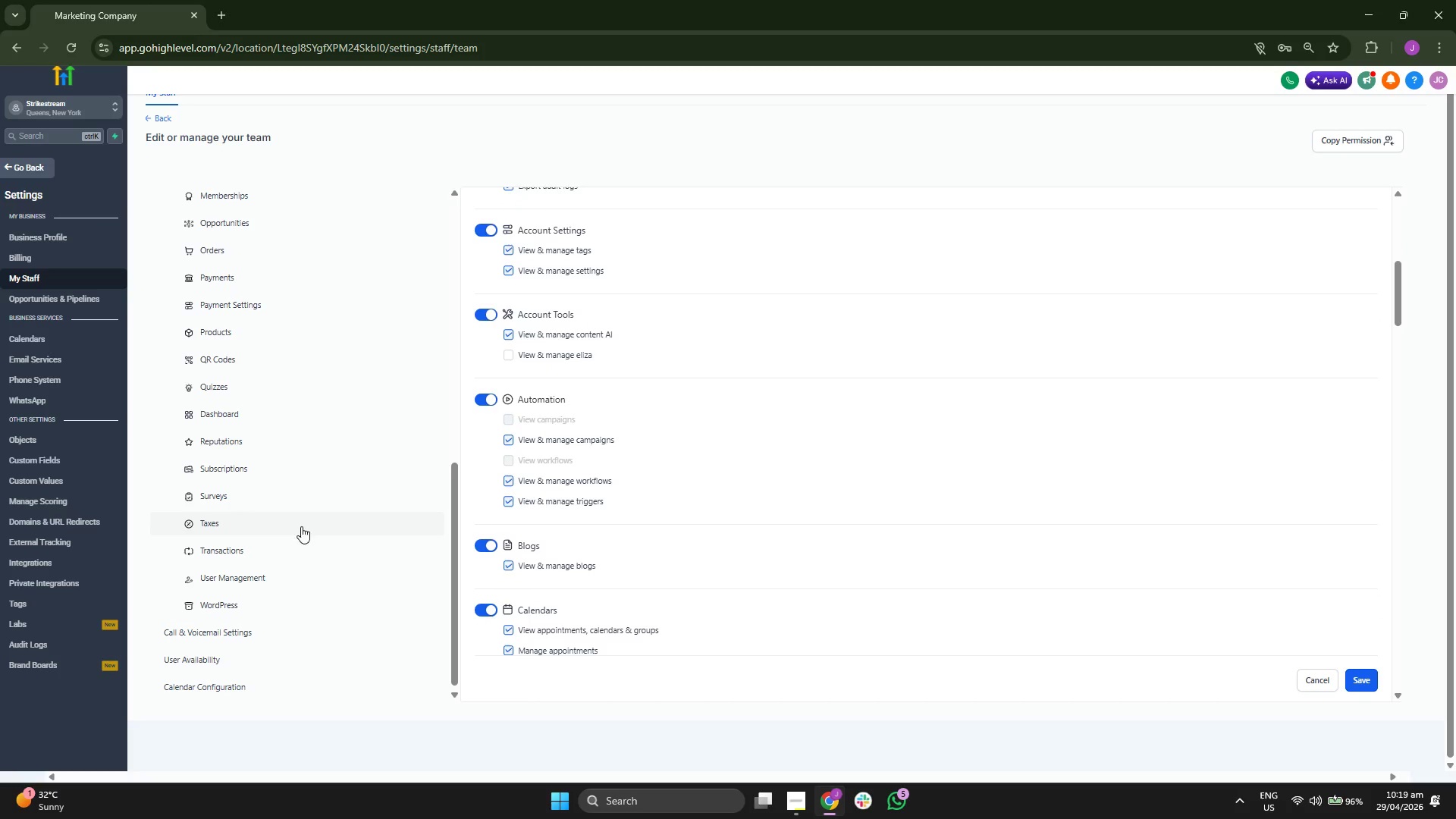 
left_click([297, 553])
 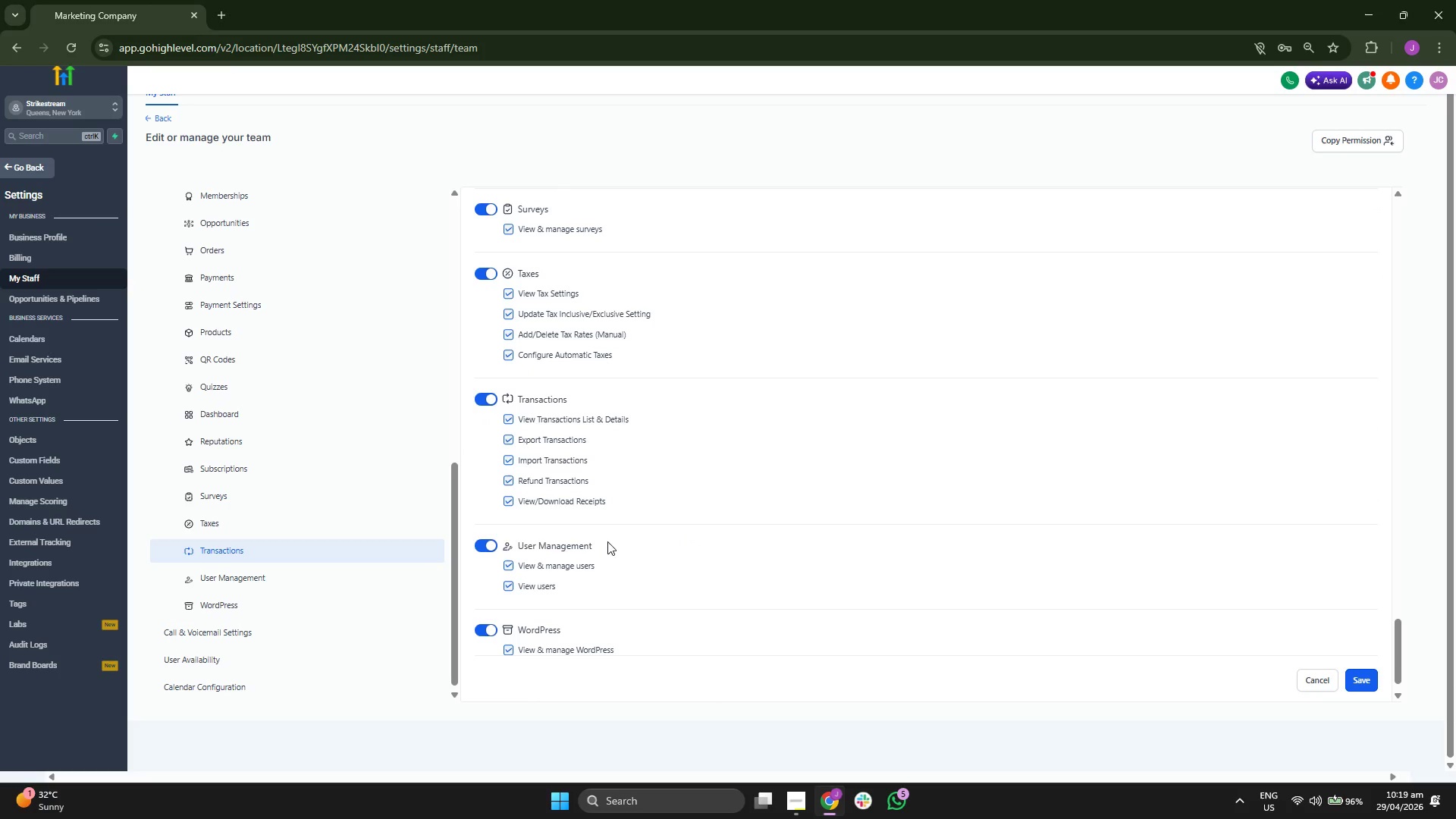 
wait(5.47)
 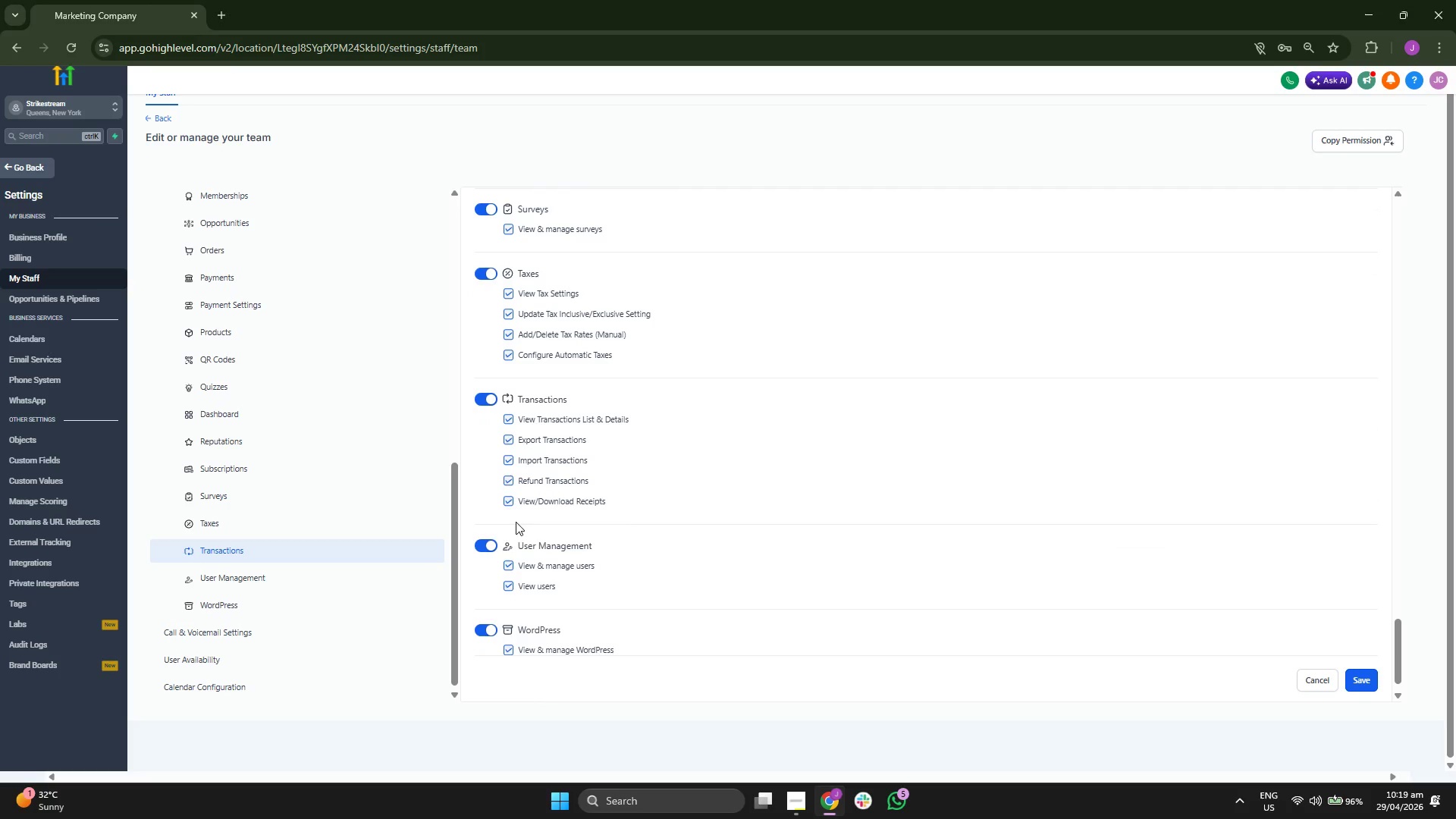 
scroll: coordinate [309, 373], scroll_direction: up, amount: 53.0
 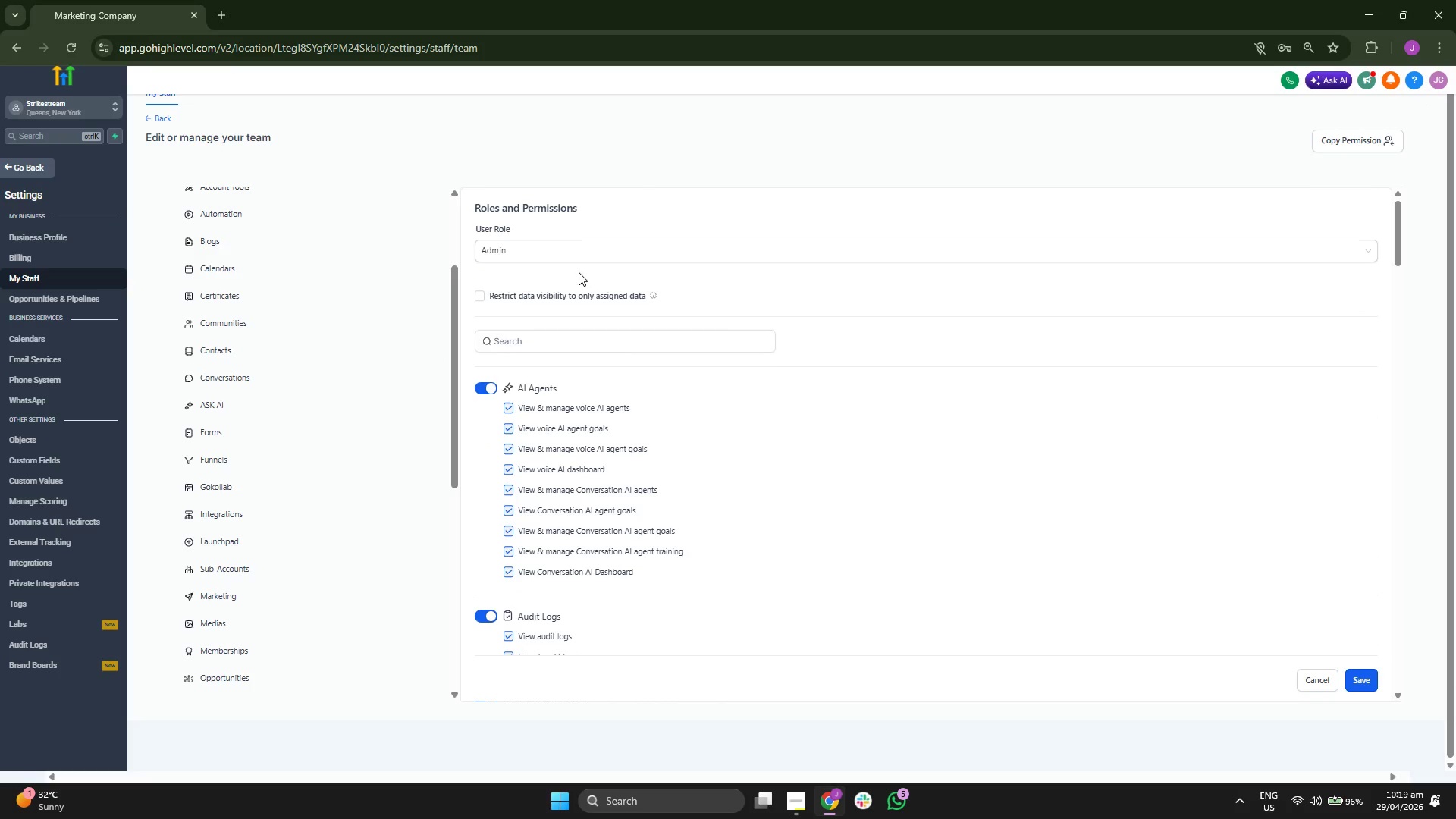 
left_click([605, 259])
 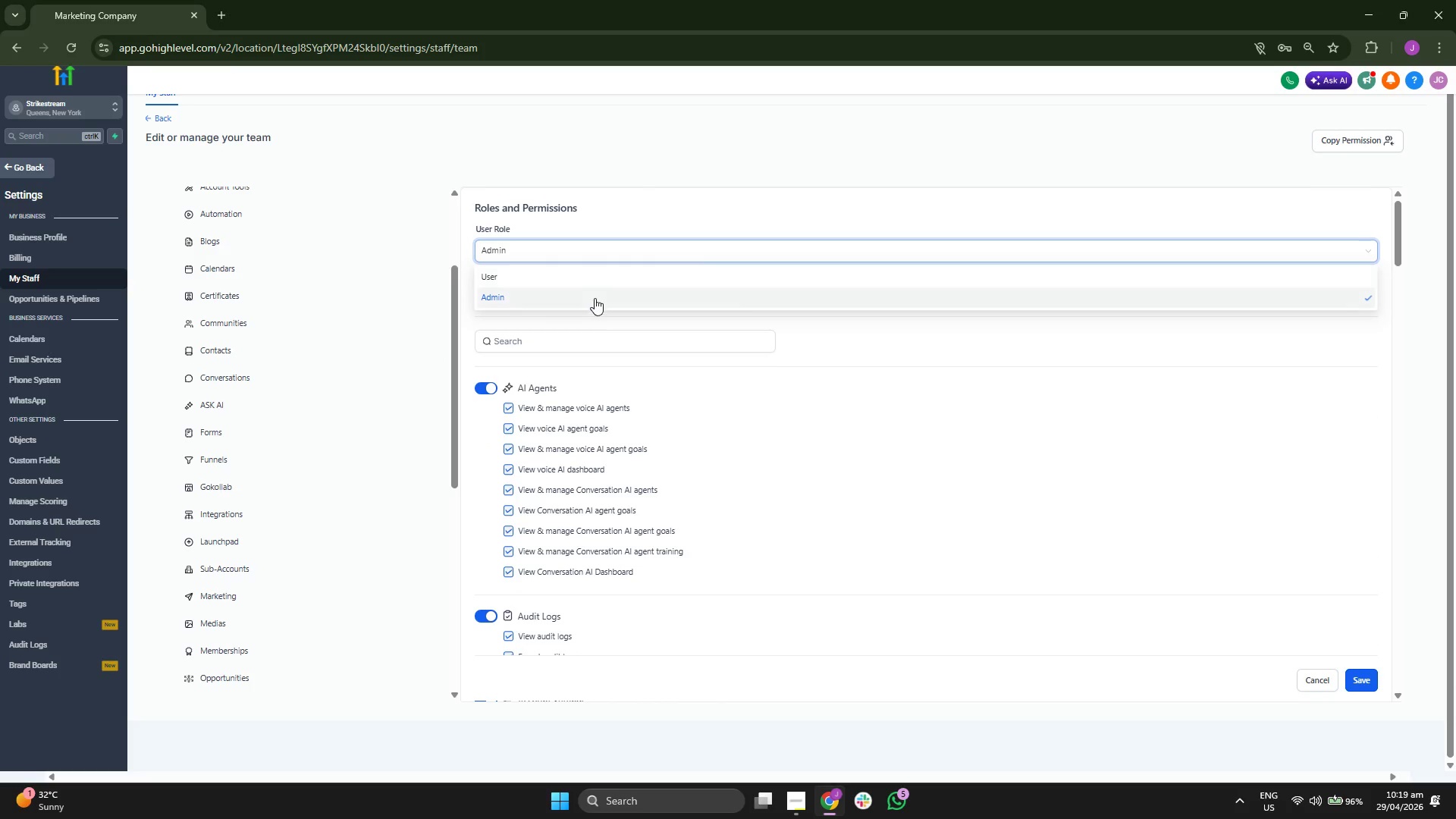 
left_click([594, 301])
 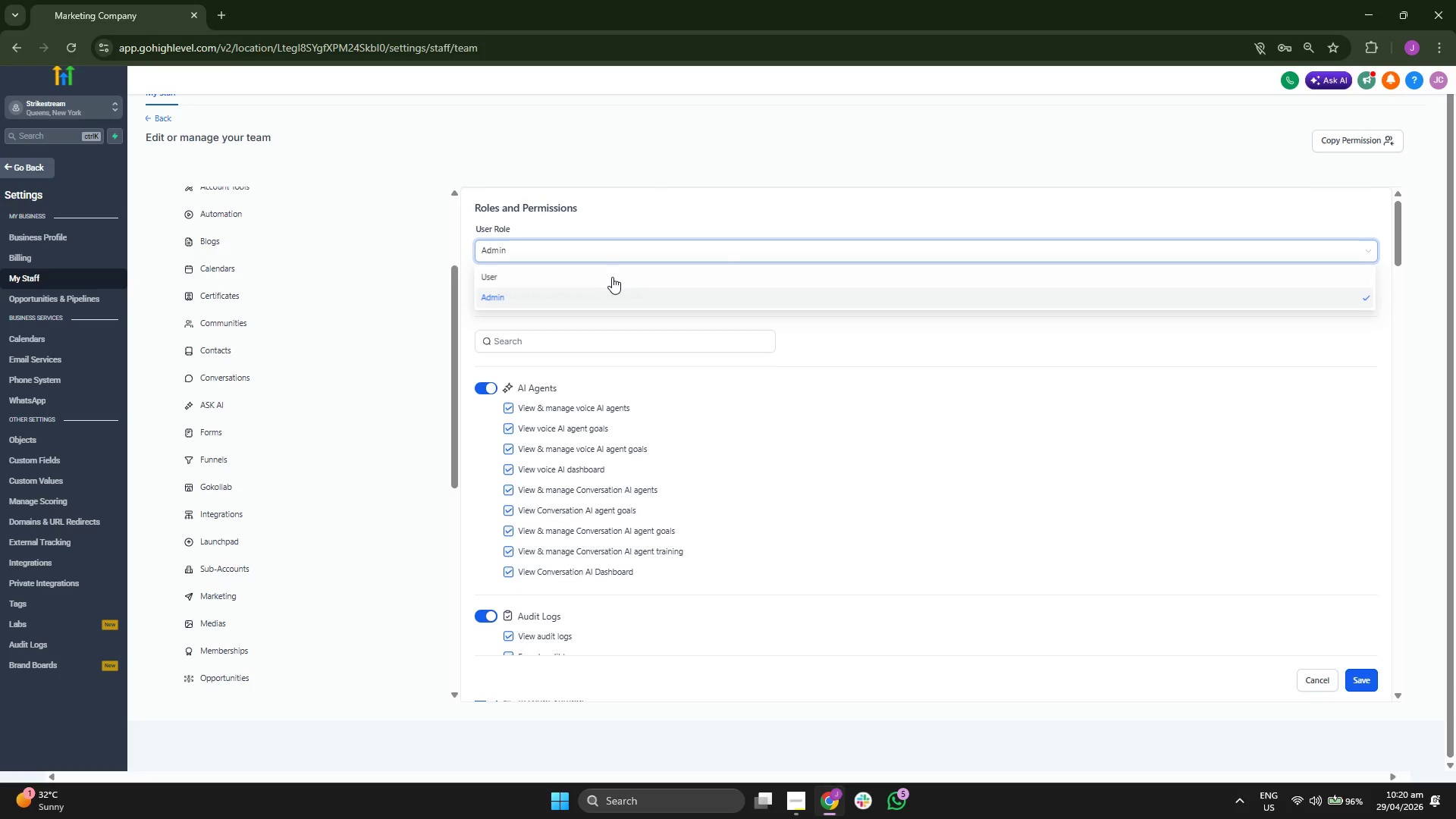 
double_click([610, 282])
 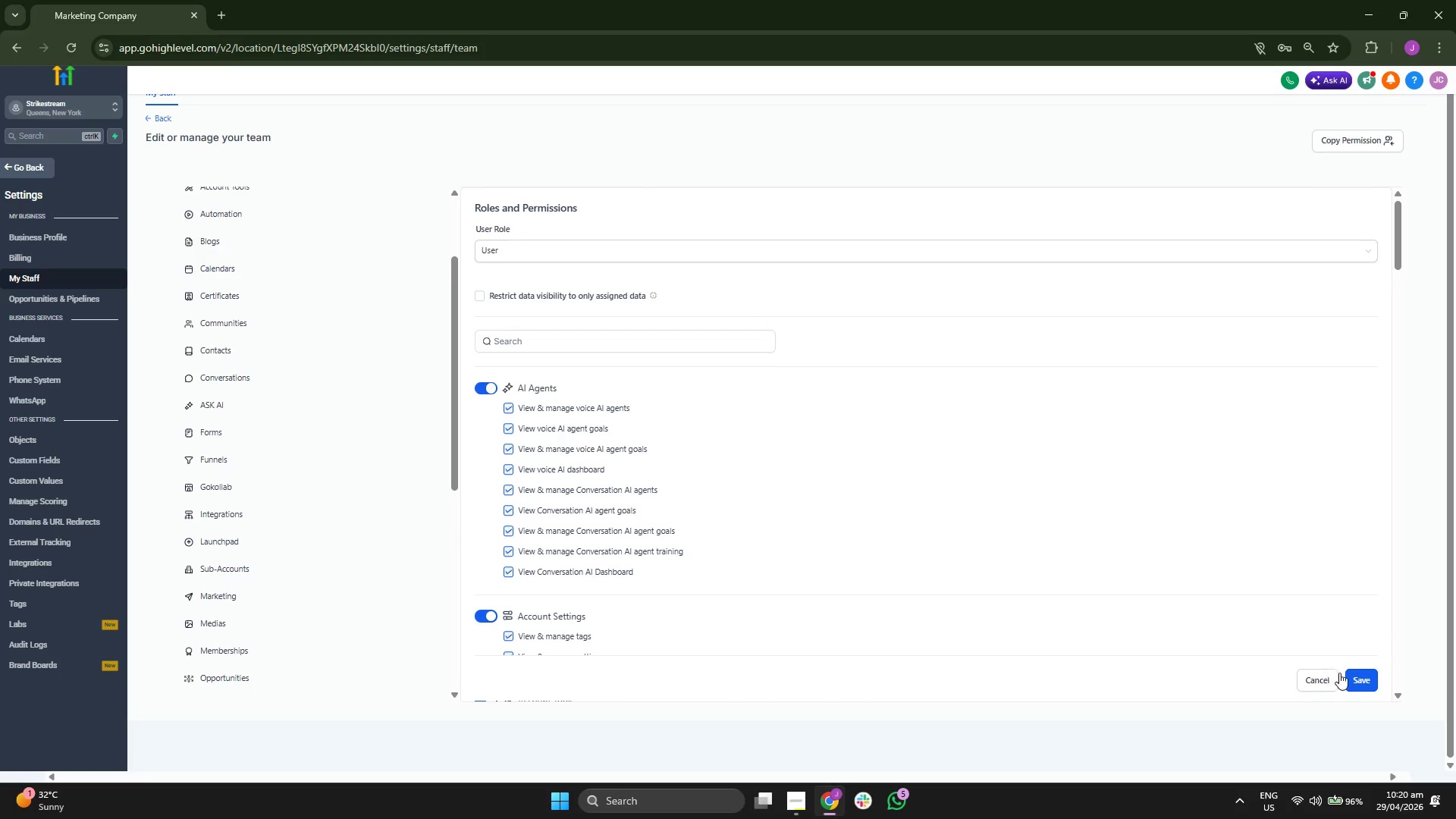 
left_click([1355, 678])
 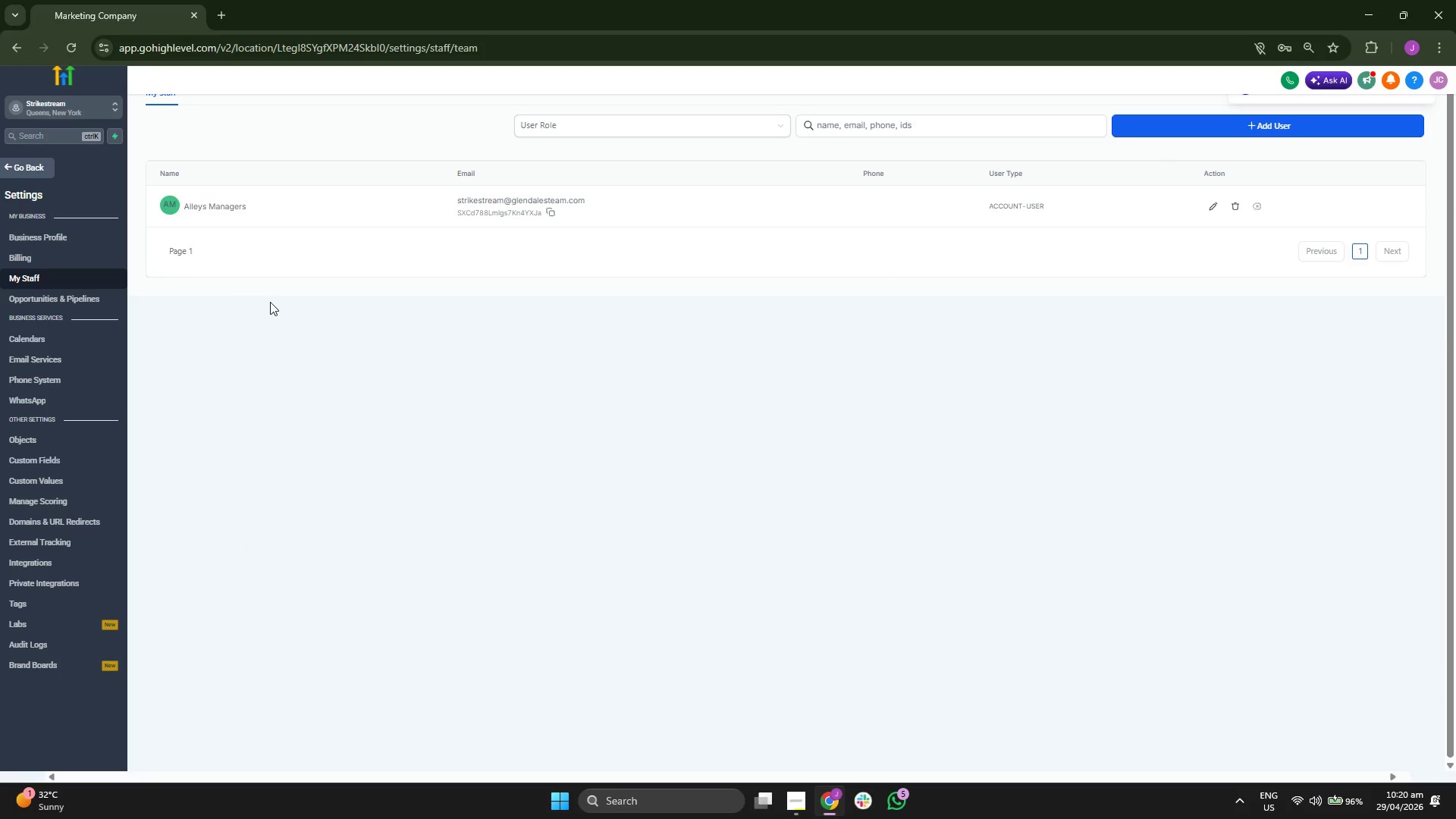 
wait(6.38)
 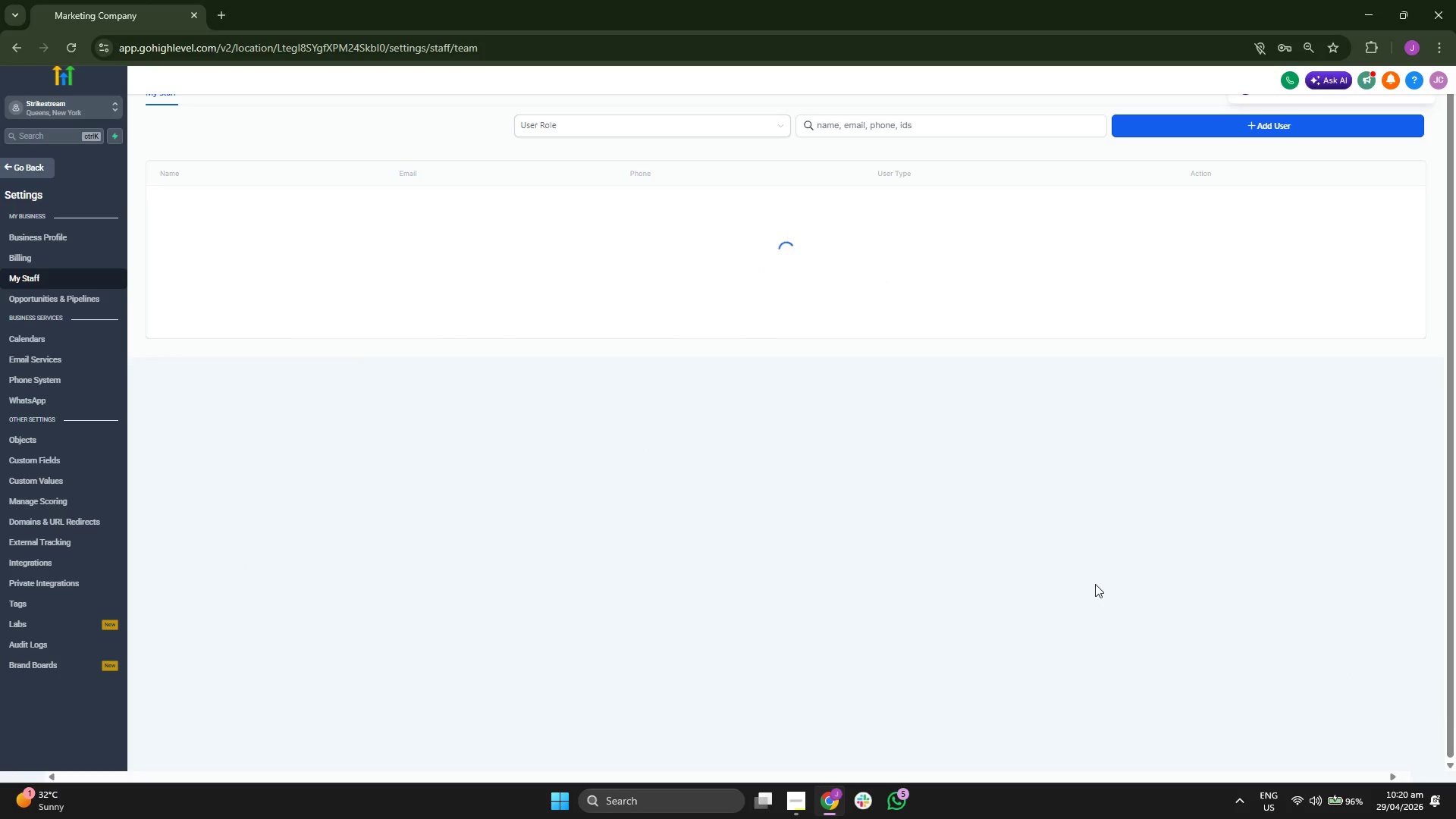 
left_click([36, 167])
 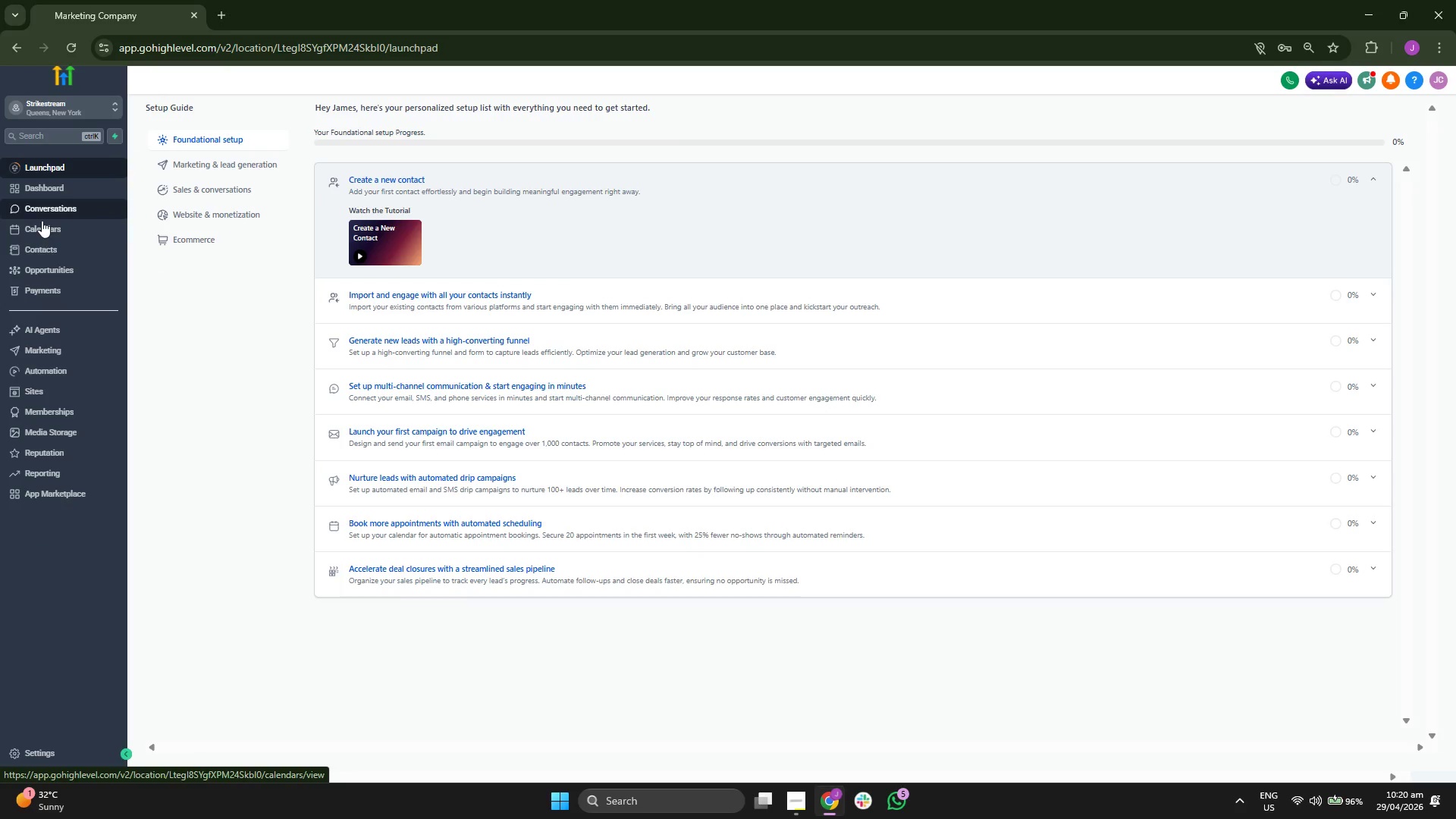 
left_click([62, 230])
 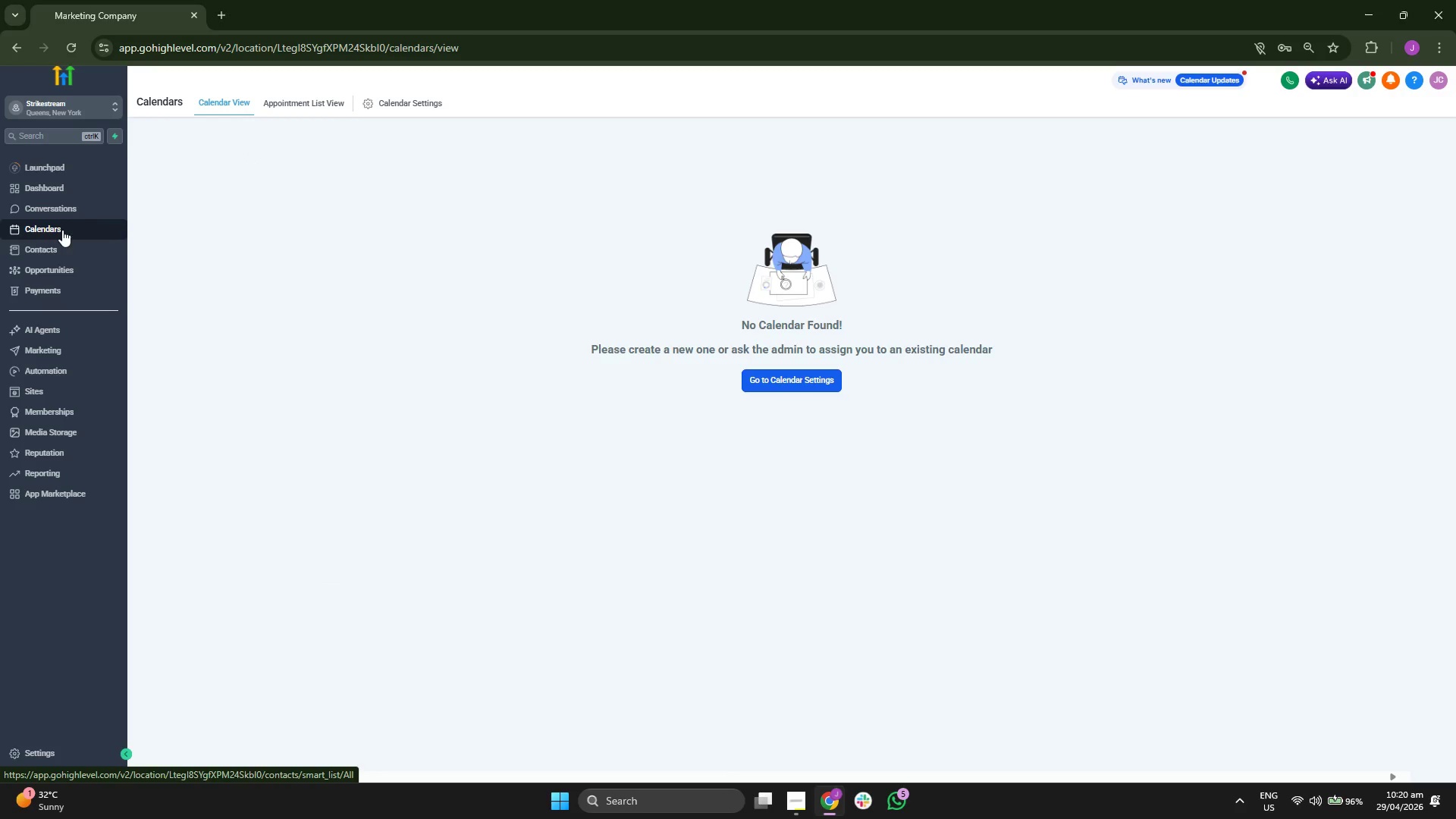 
left_click([417, 105])
 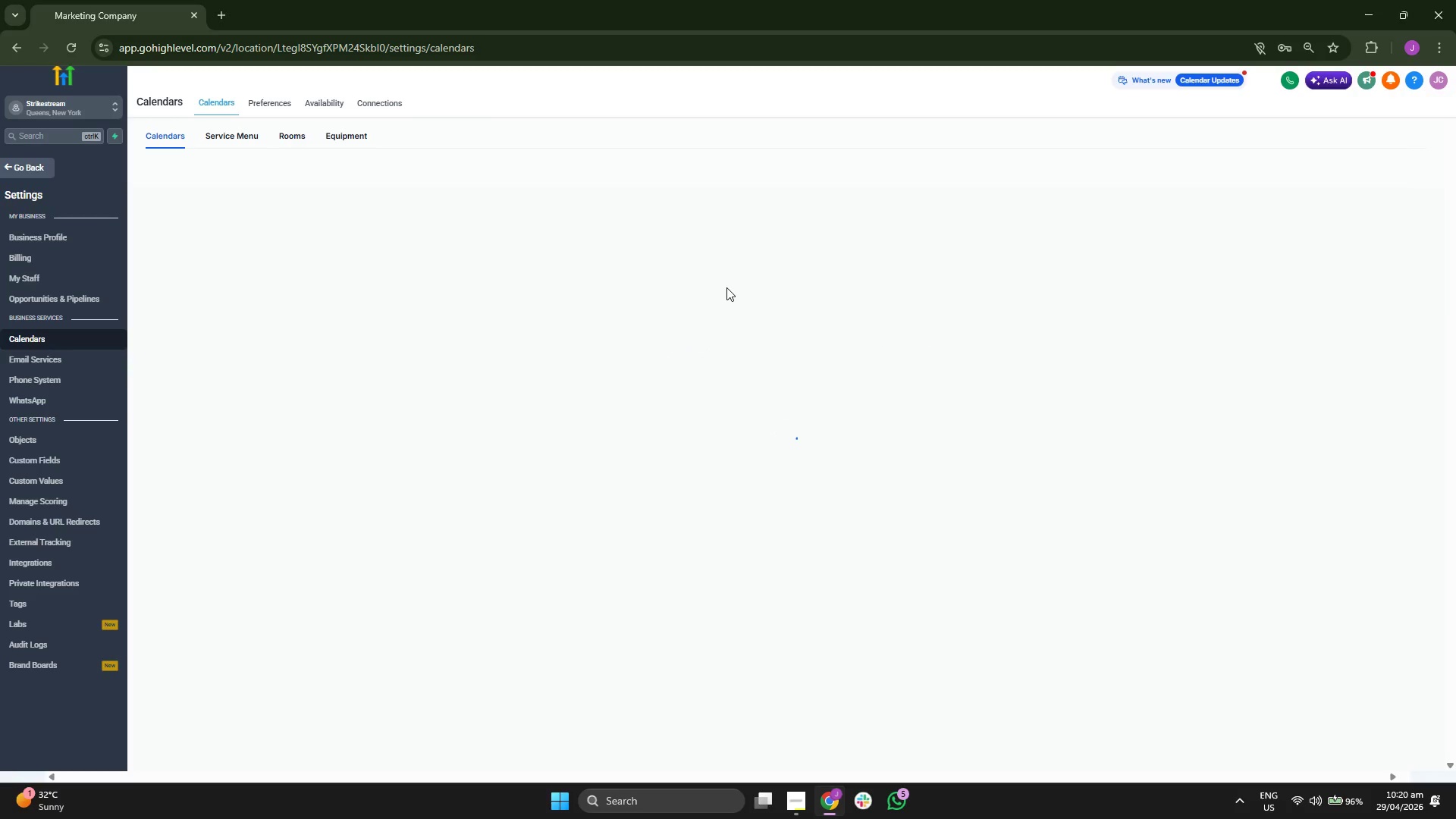 
wait(7.78)
 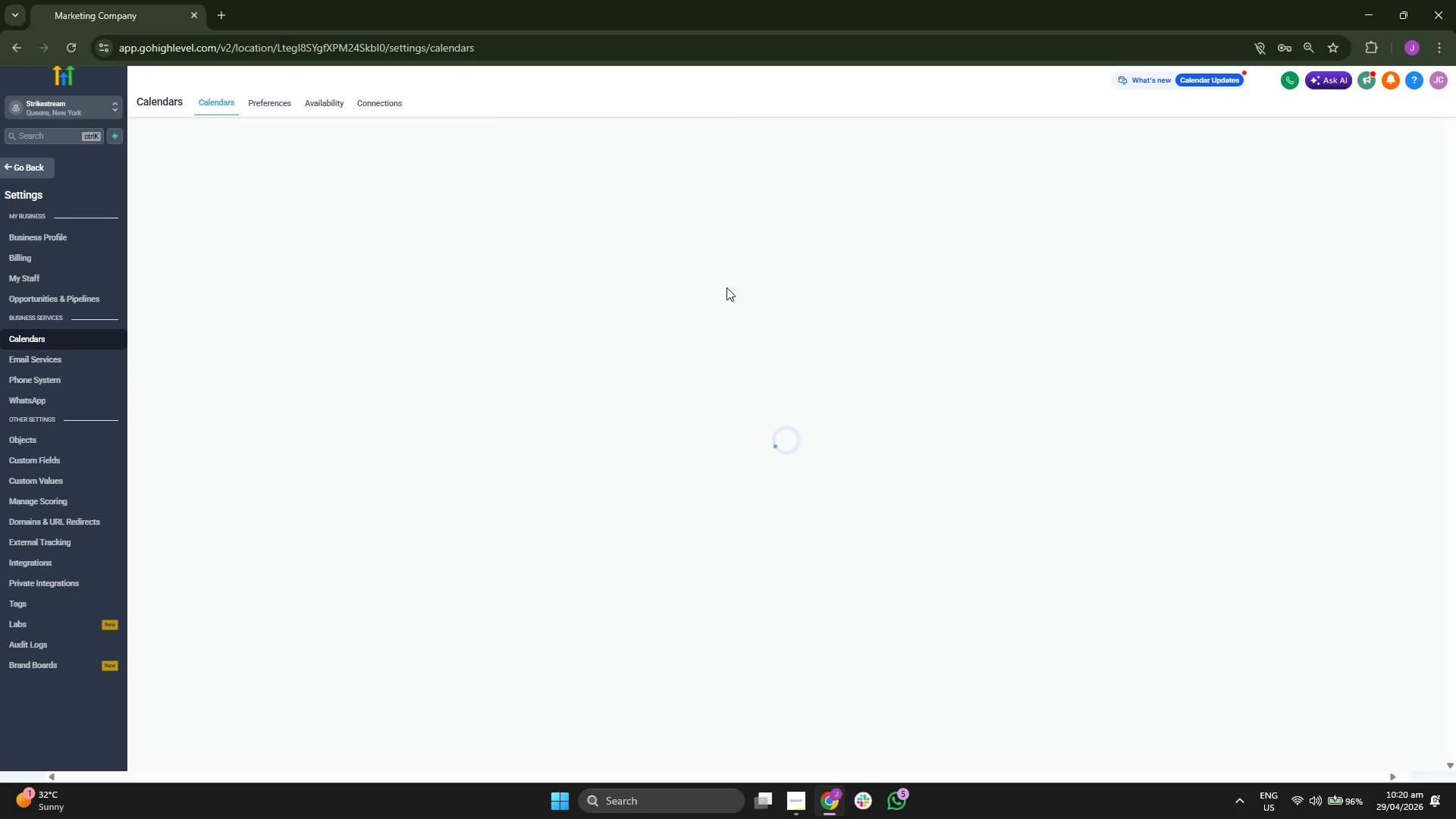 
left_click([1294, 246])
 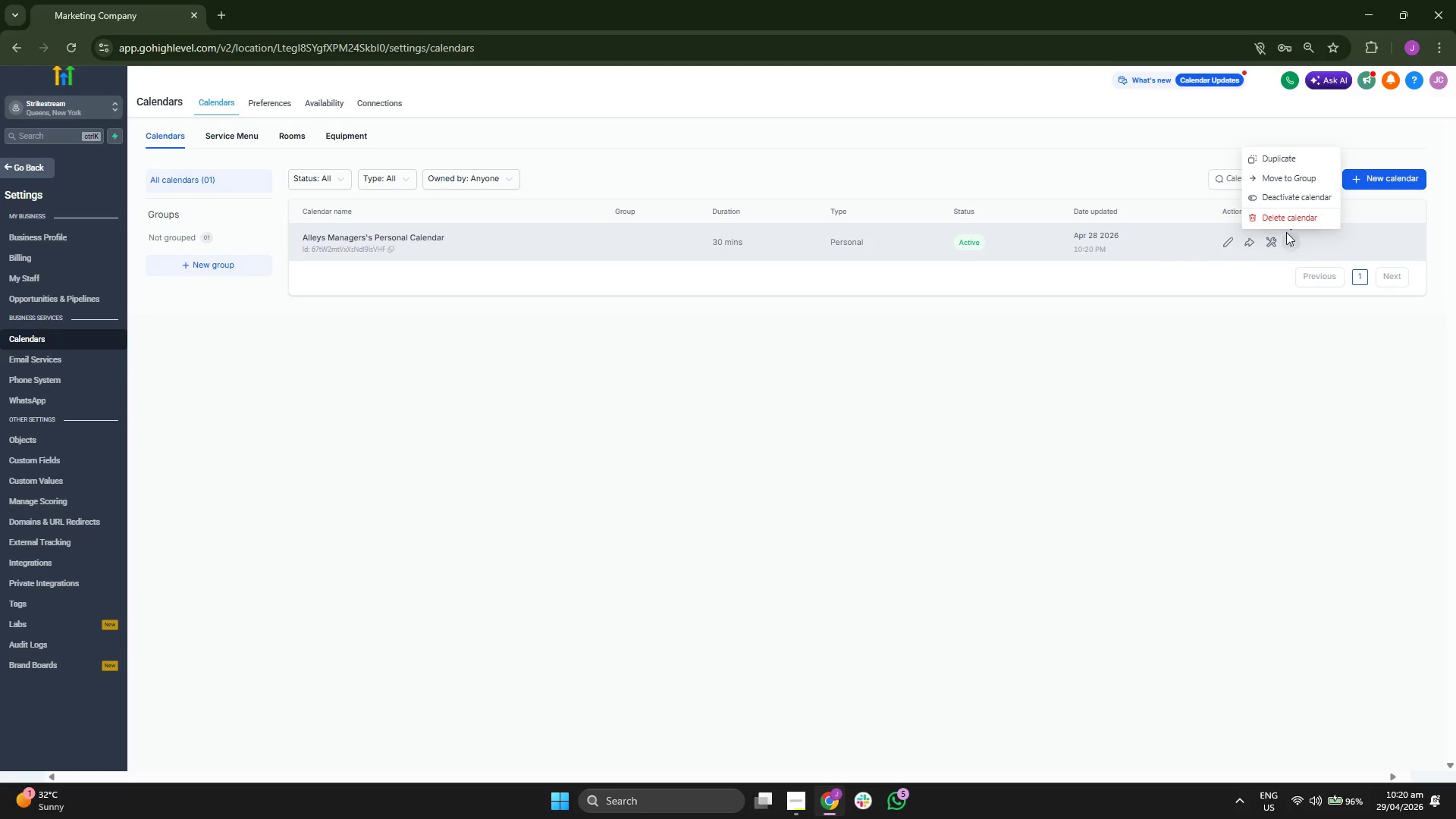 
left_click([1284, 215])
 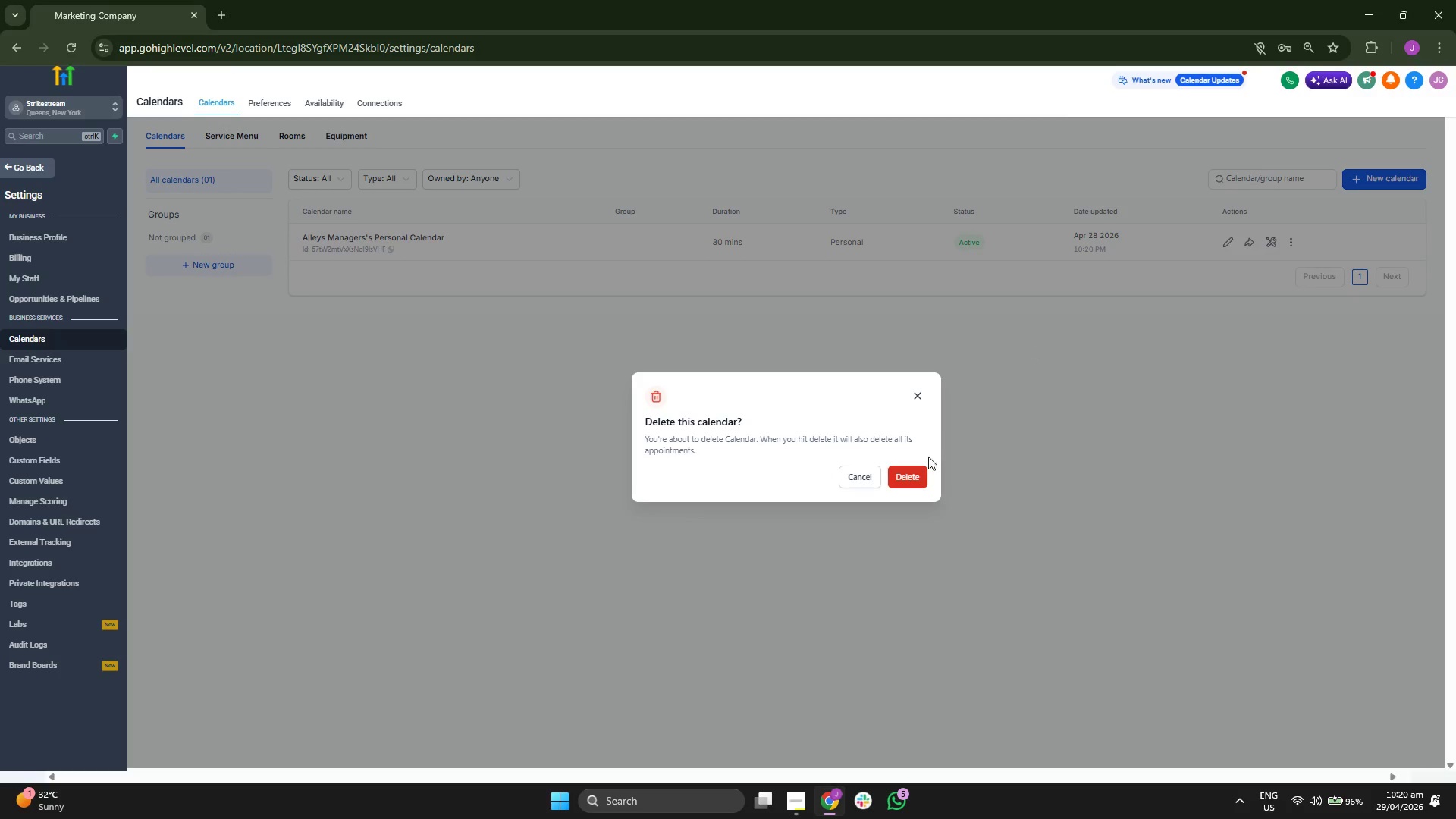 
left_click([917, 475])
 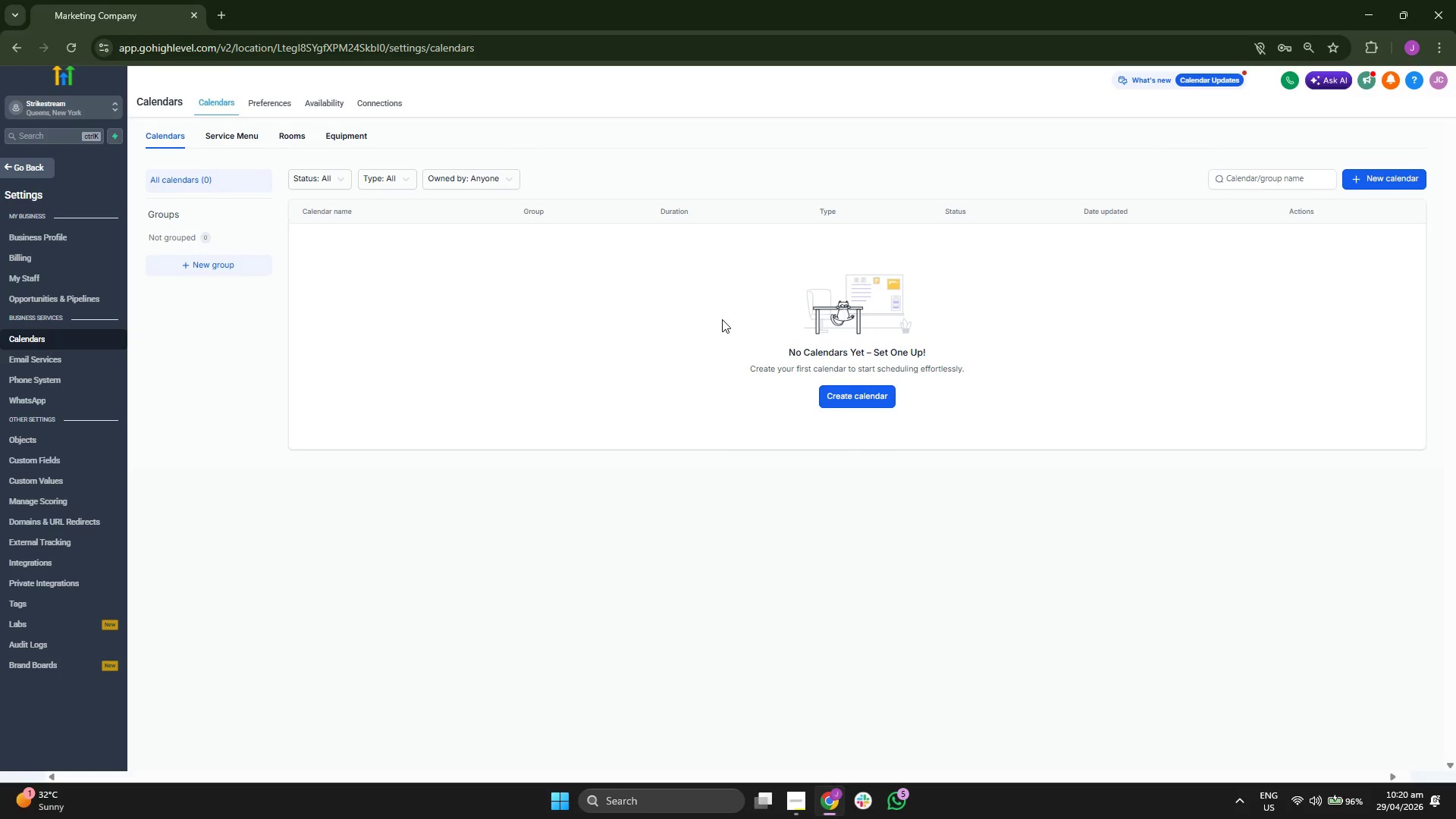 
left_click([1364, 181])
 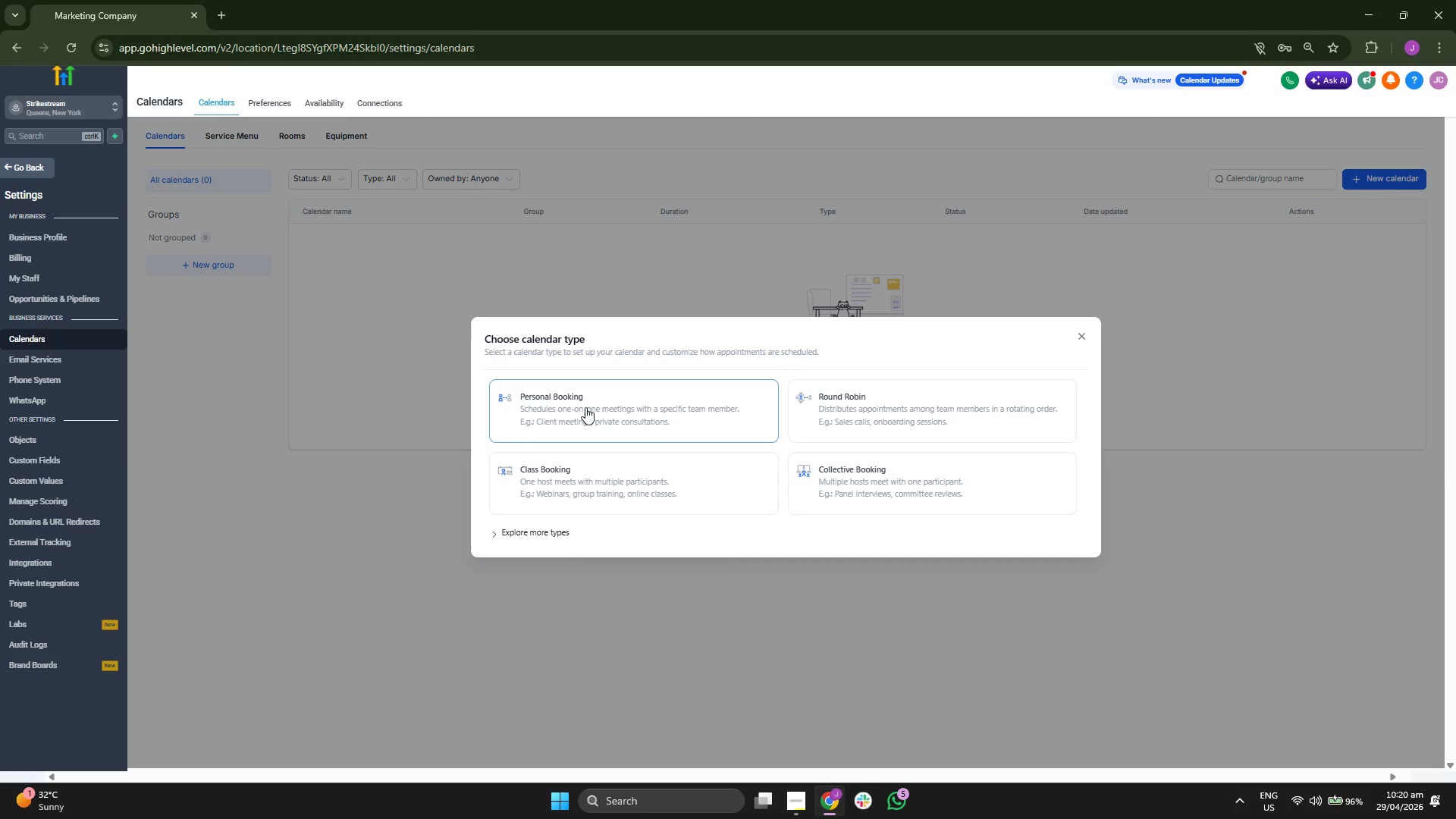 
left_click([587, 419])
 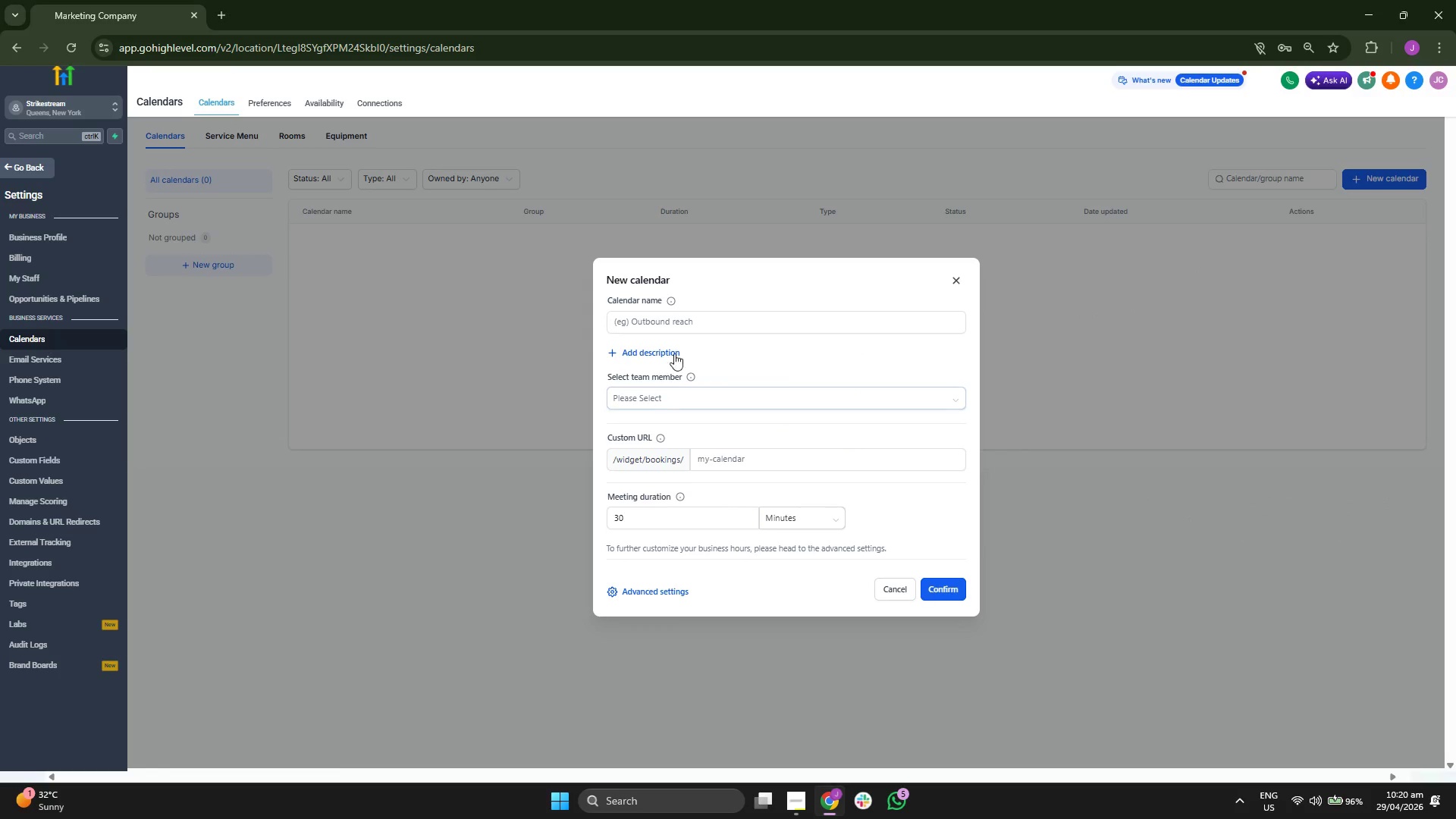 
left_click([711, 318])
 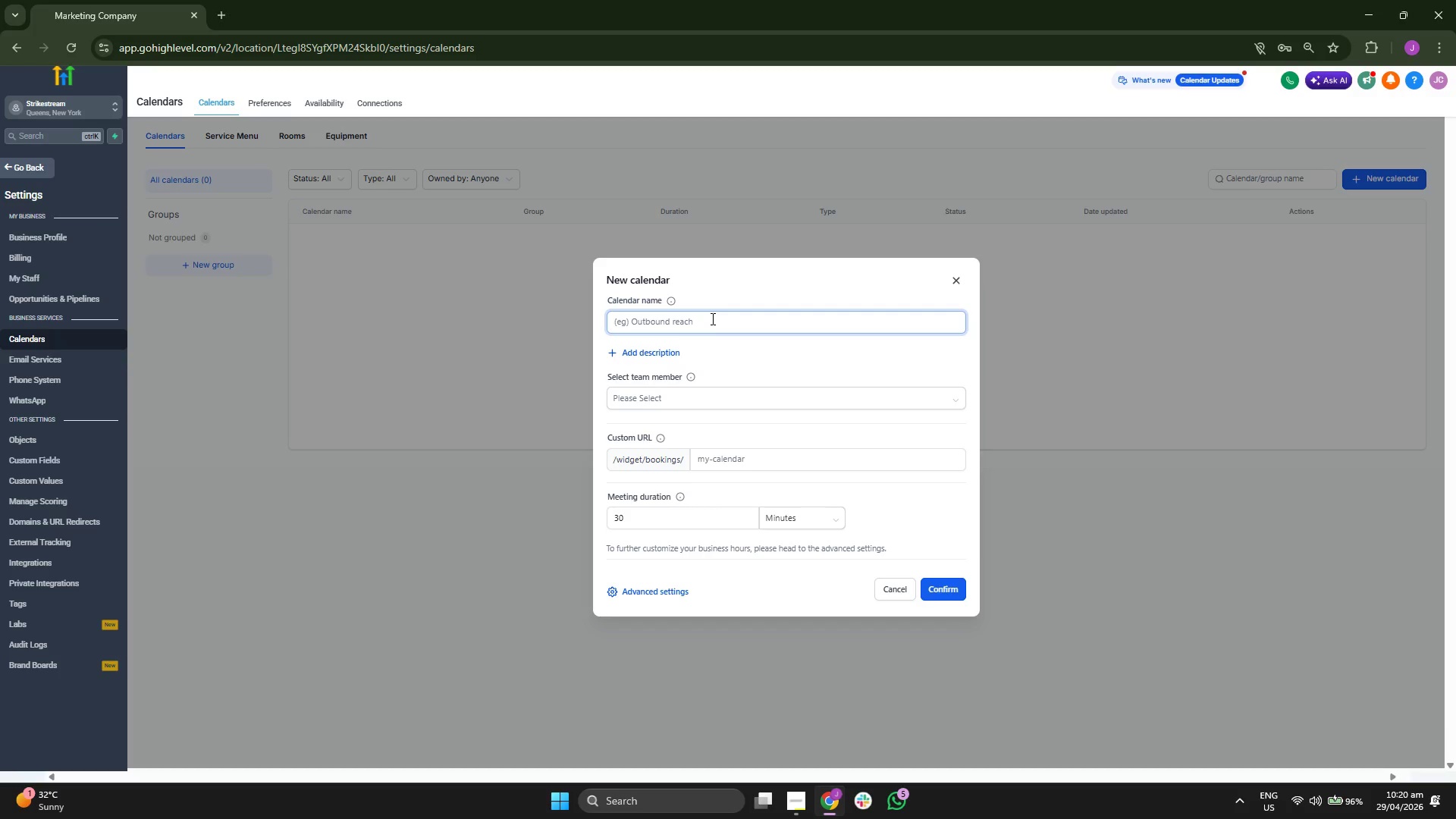 
type(Book Your 15-Minute Demo)
 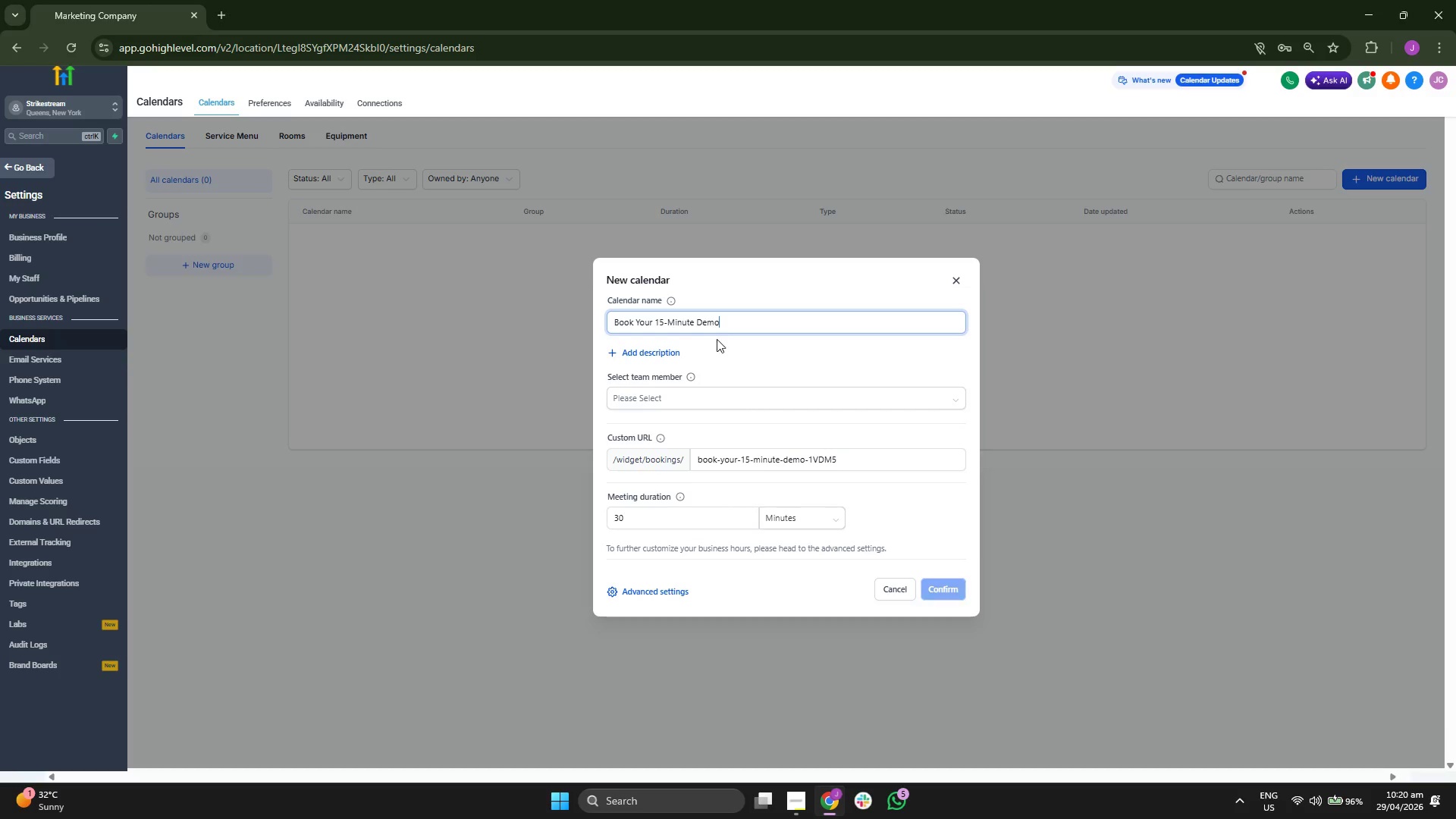 
left_click([727, 361])
 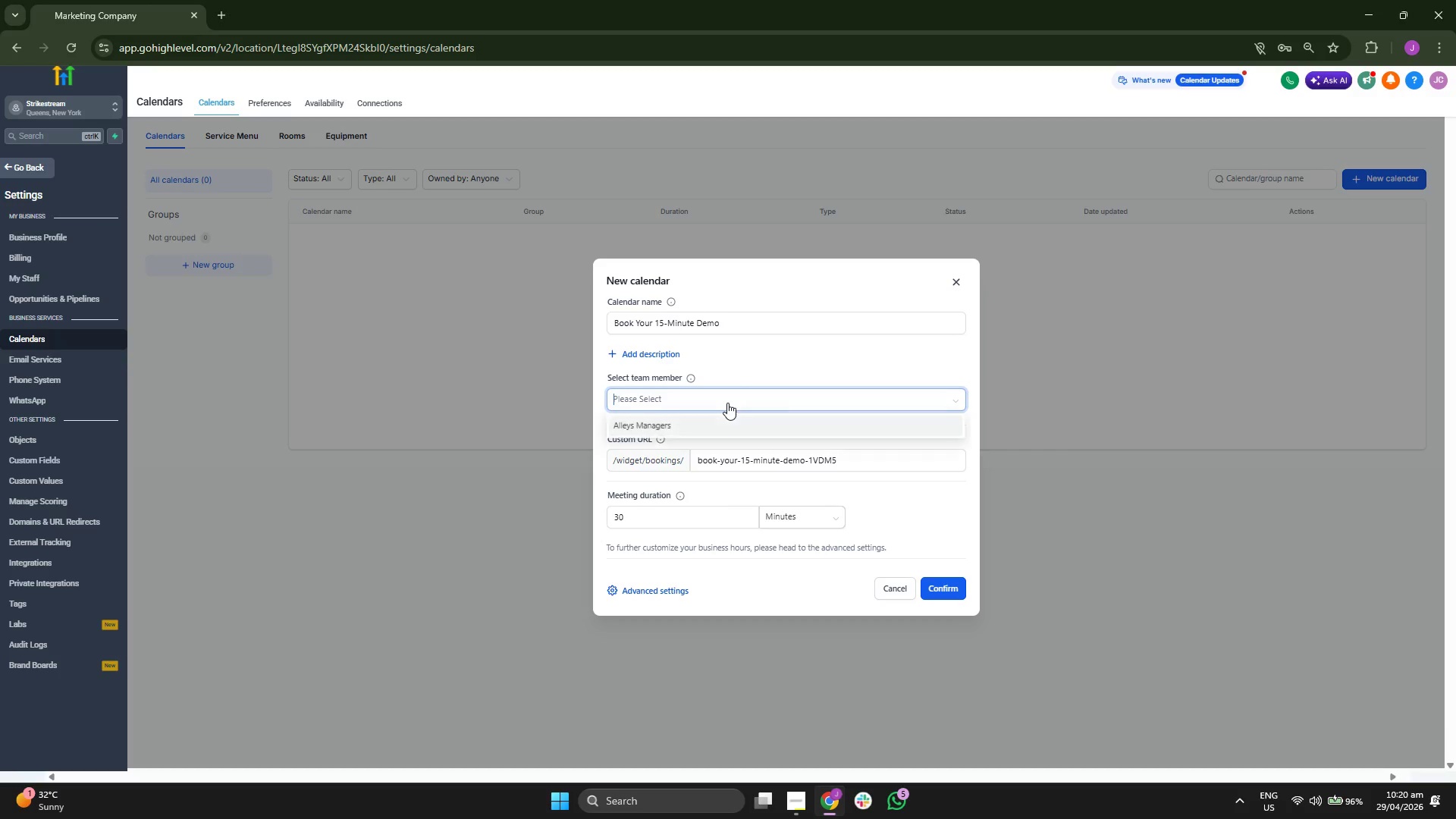 
left_click([714, 422])
 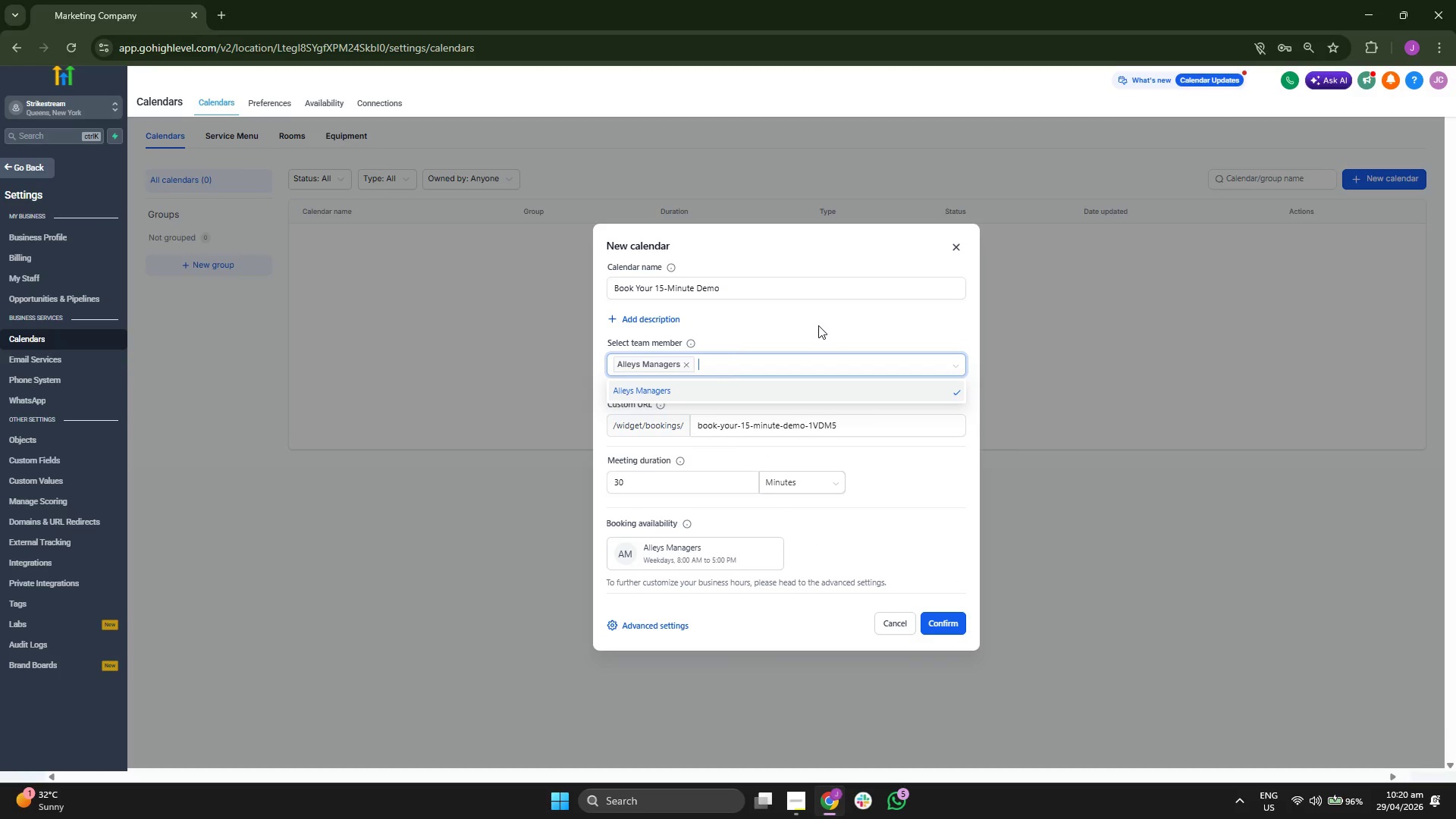 
left_click([819, 325])
 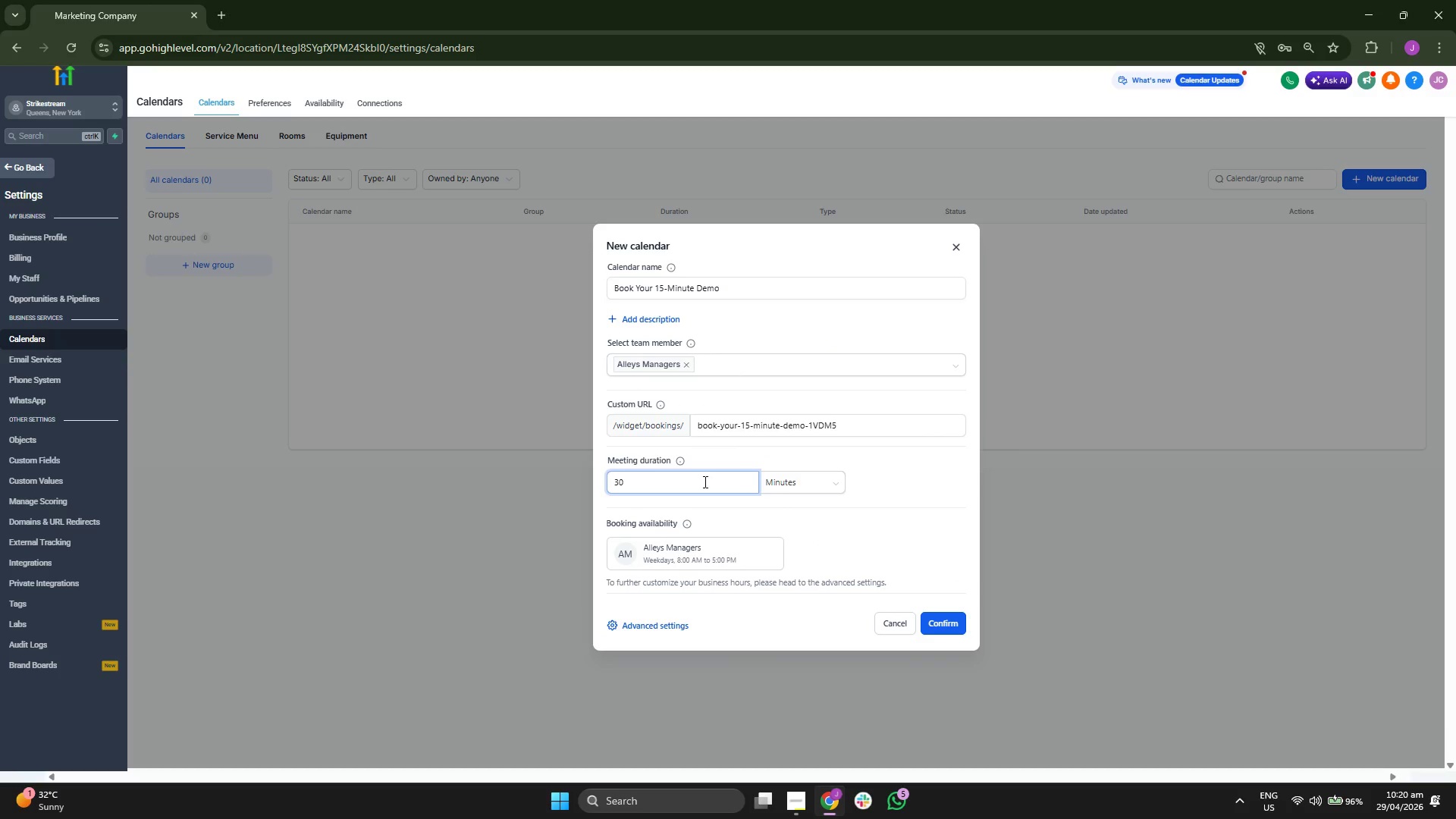 
key(Backspace)
key(Backspace)
type(15)
 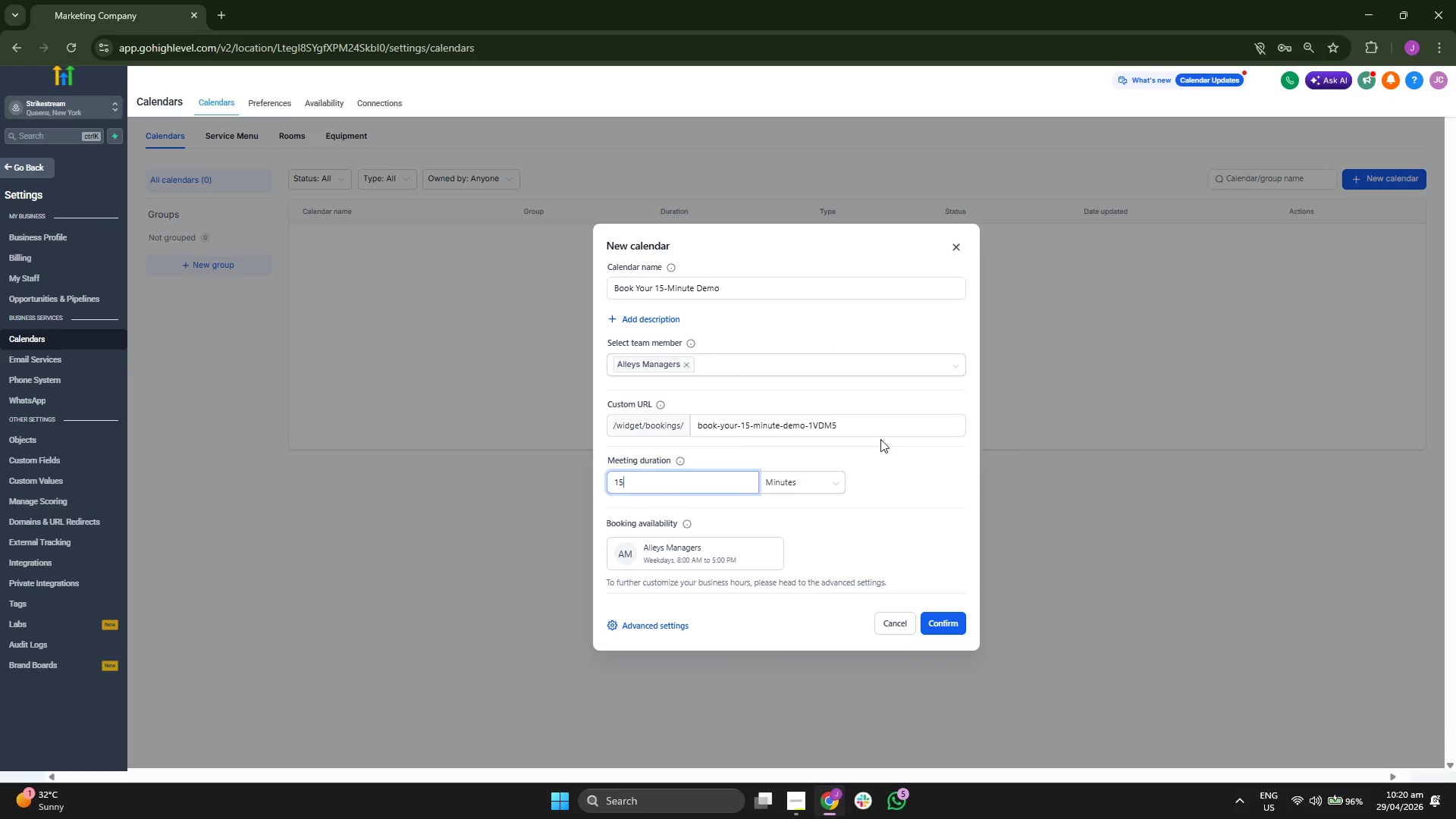 
left_click([878, 400])
 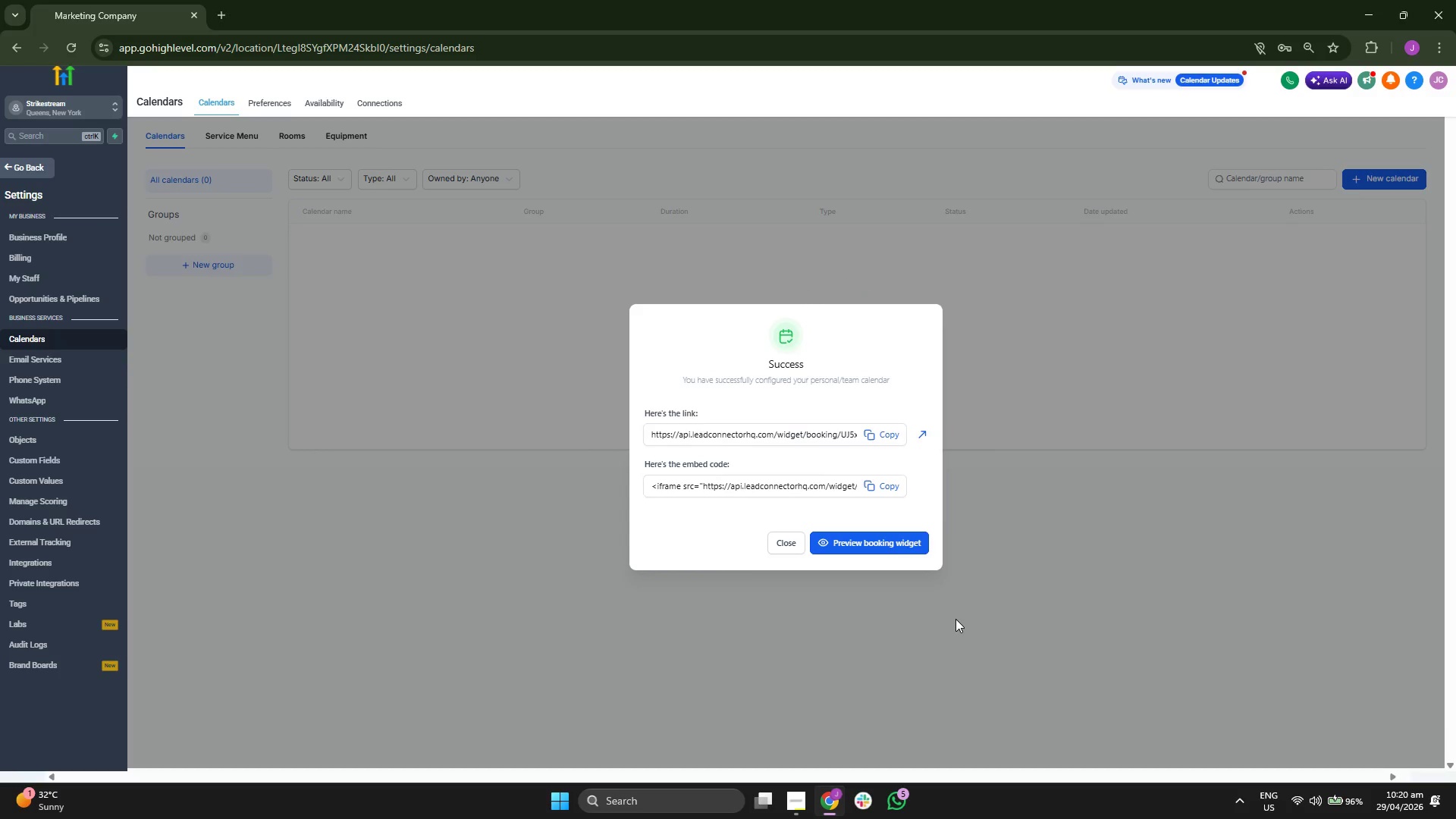 
left_click([884, 546])
 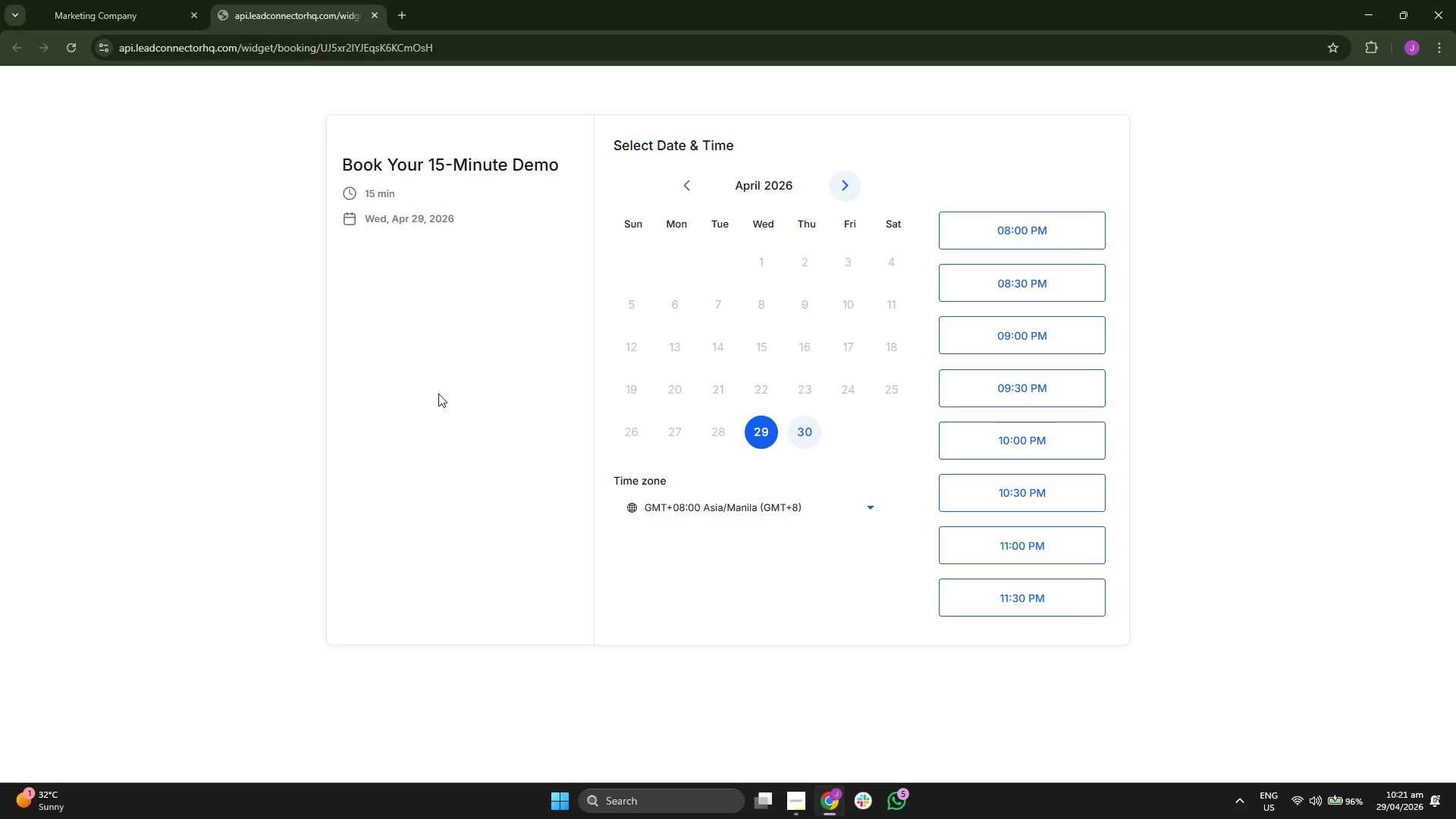 
scroll: coordinate [1068, 377], scroll_direction: down, amount: 1.0
 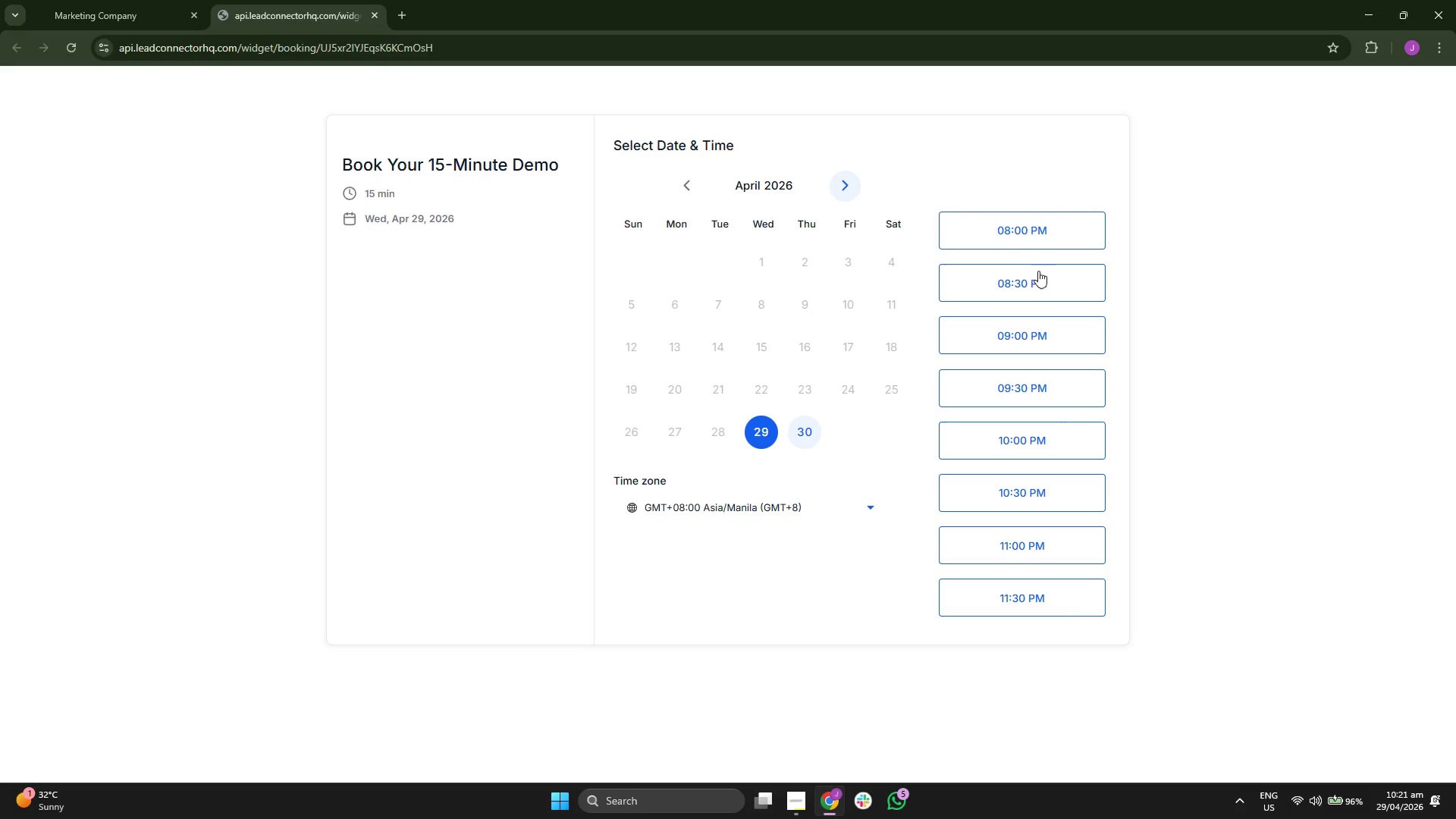 
left_click([816, 509])
 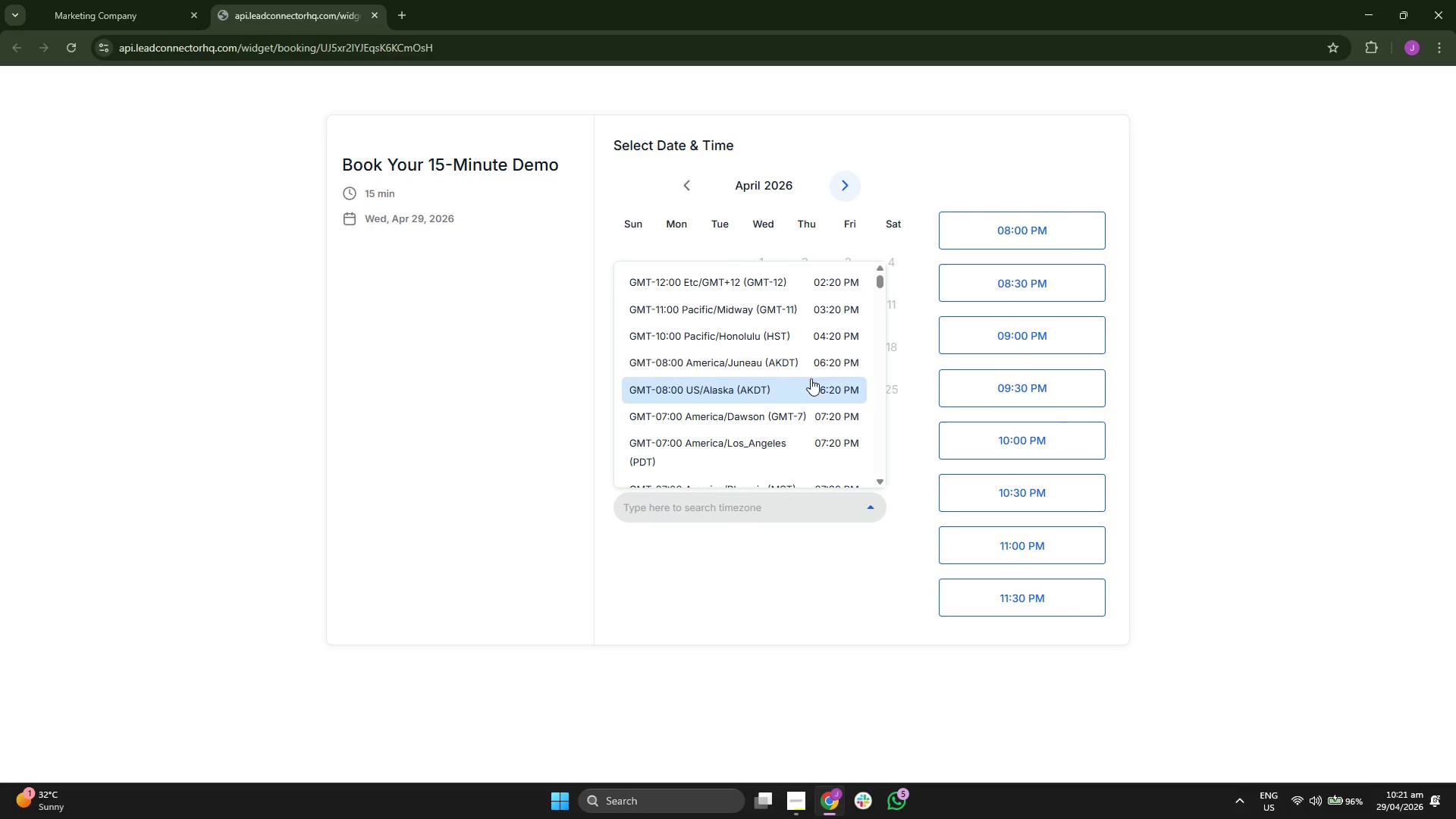 
scroll: coordinate [824, 349], scroll_direction: down, amount: 5.0
 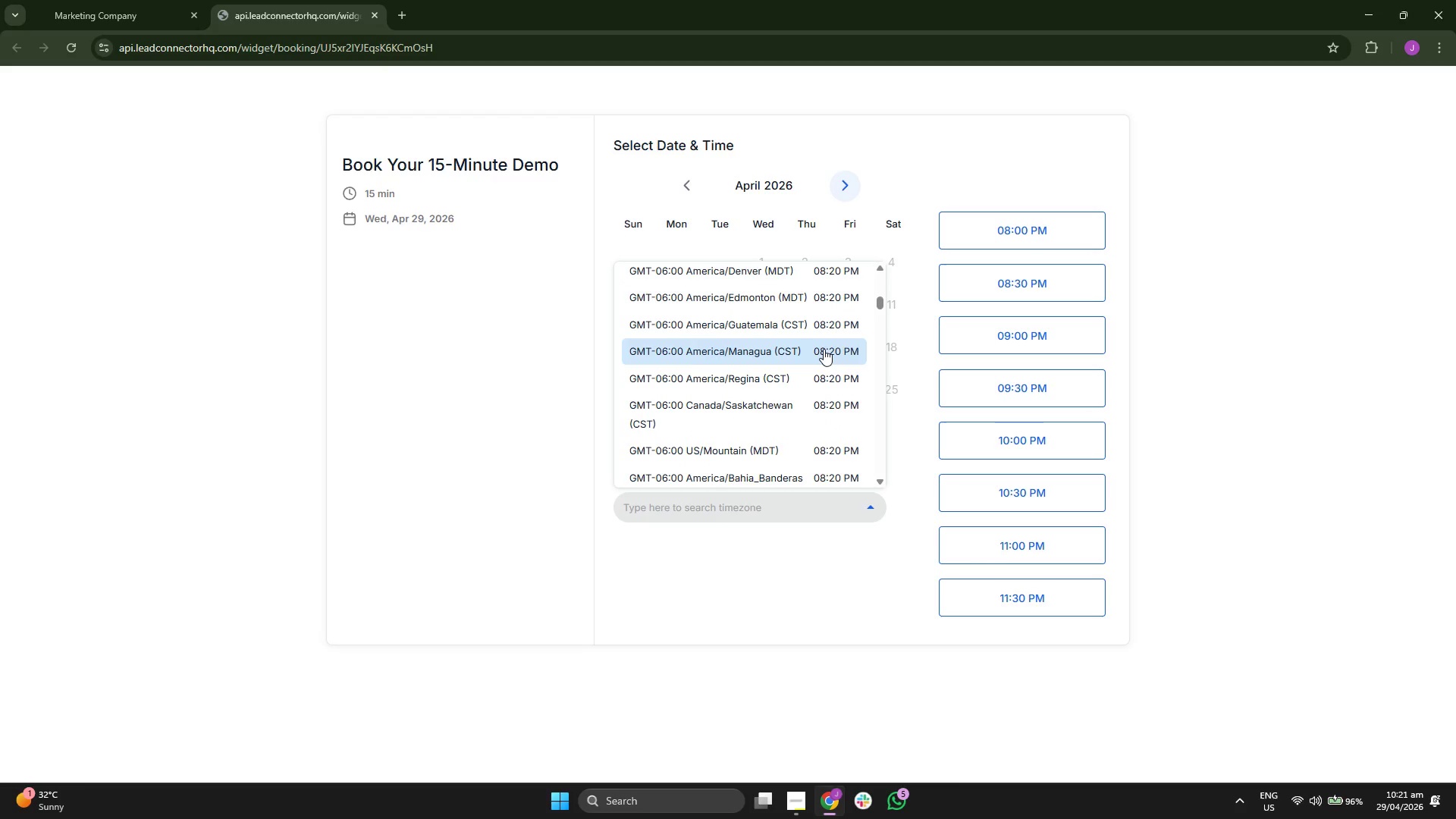 
scroll: coordinate [824, 337], scroll_direction: down, amount: 6.0
 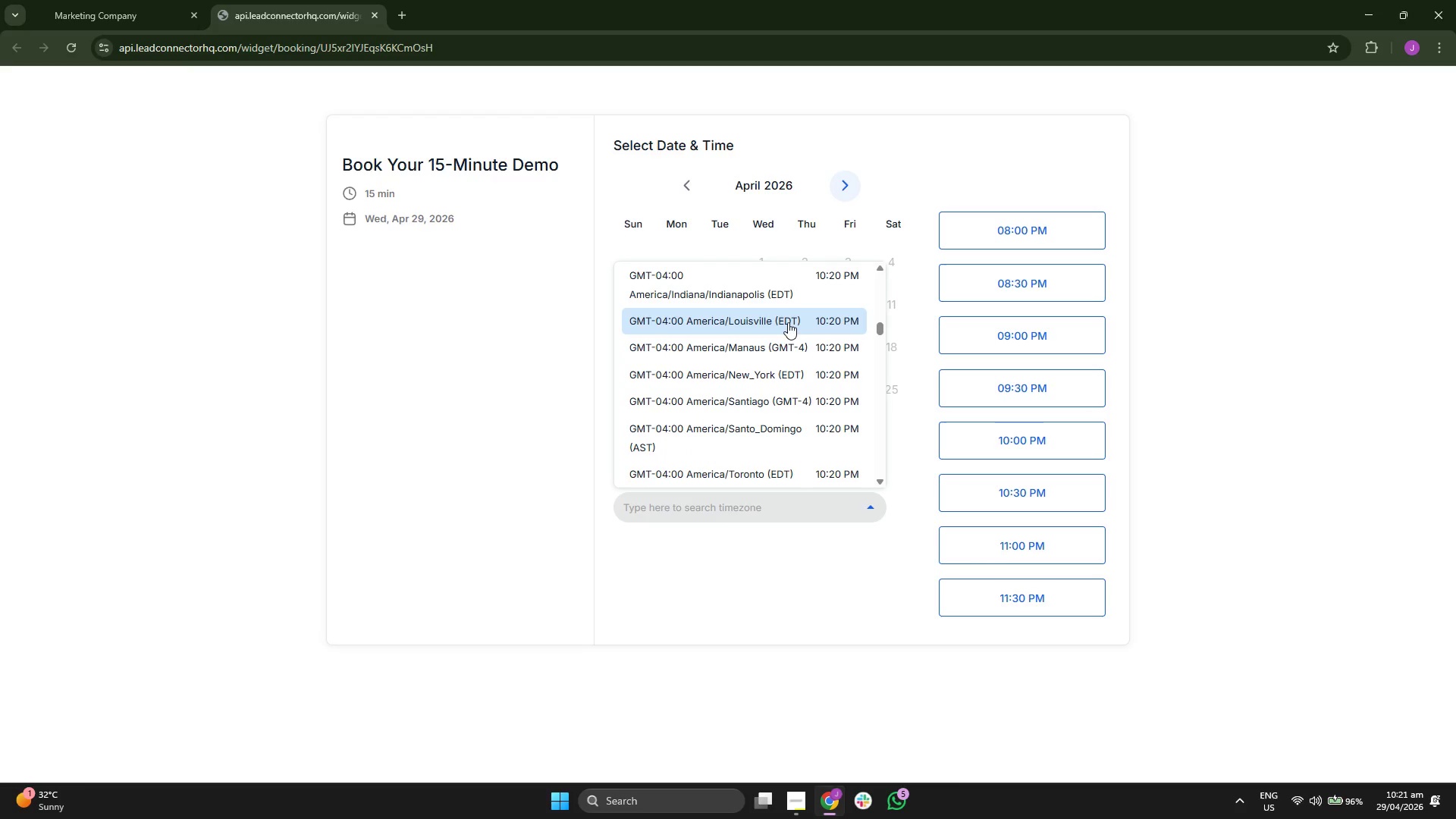 
scroll: coordinate [770, 321], scroll_direction: down, amount: 5.0
 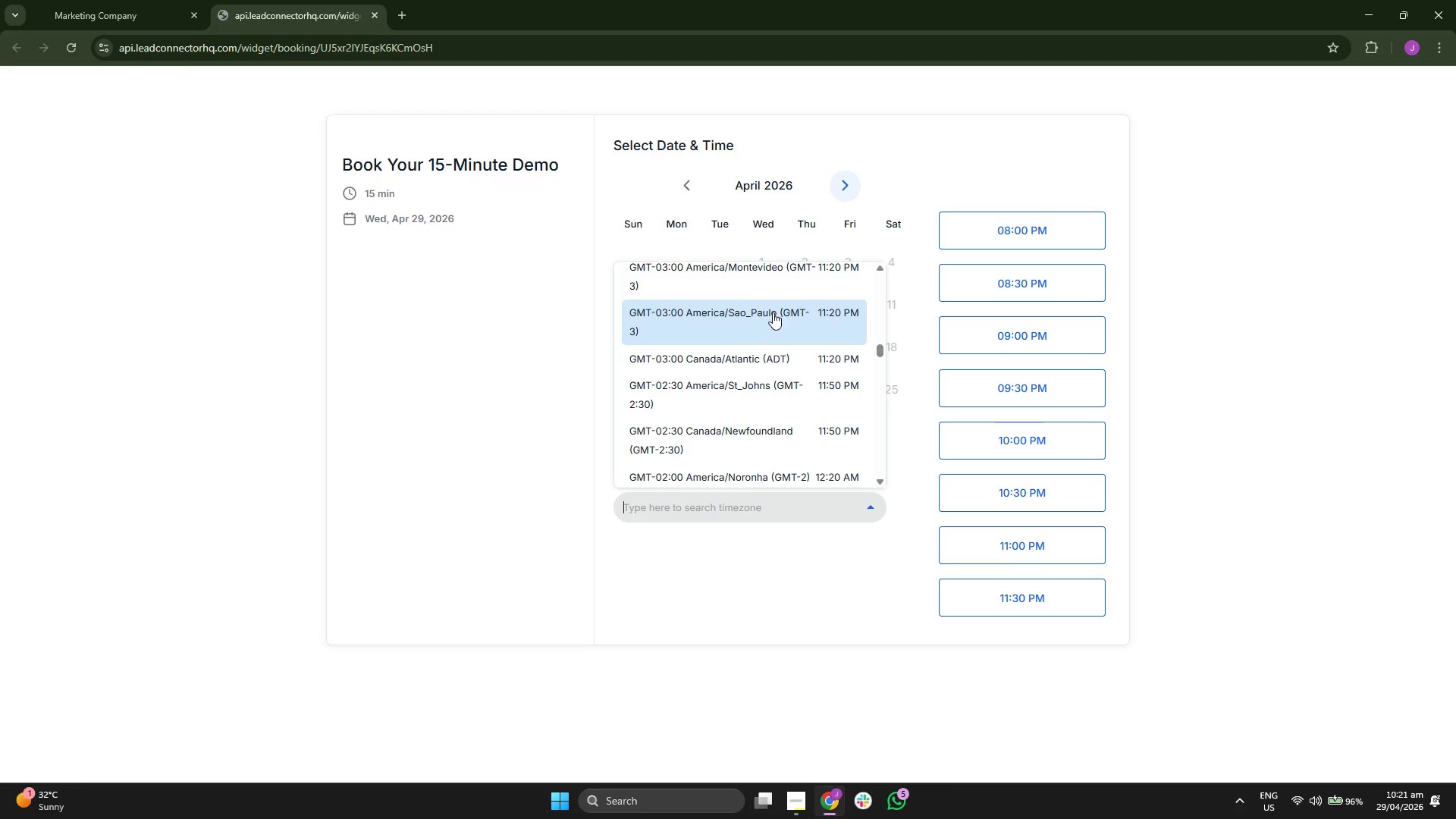 
scroll: coordinate [775, 311], scroll_direction: down, amount: 5.0
 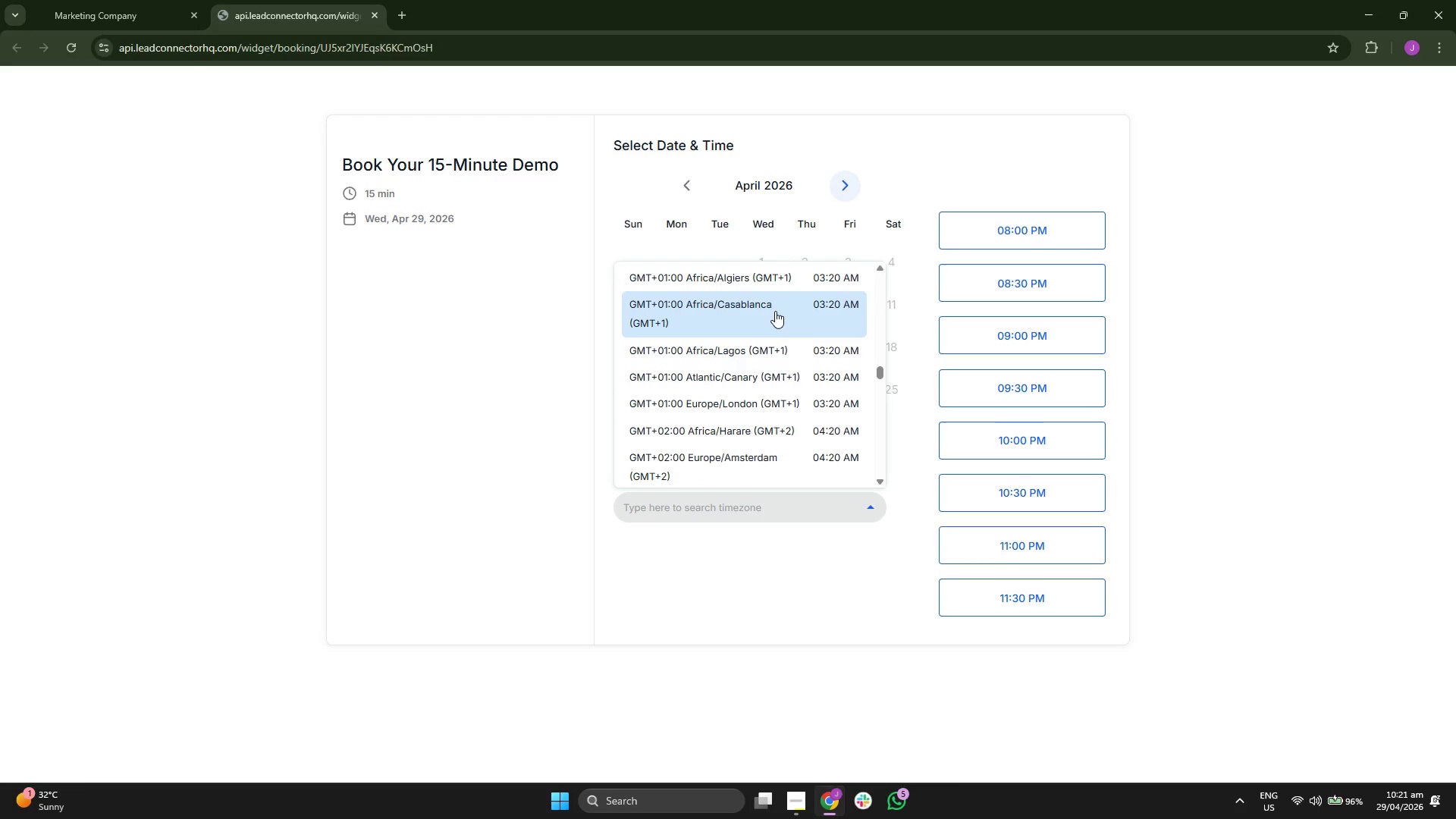 
scroll: coordinate [777, 311], scroll_direction: down, amount: 5.0
 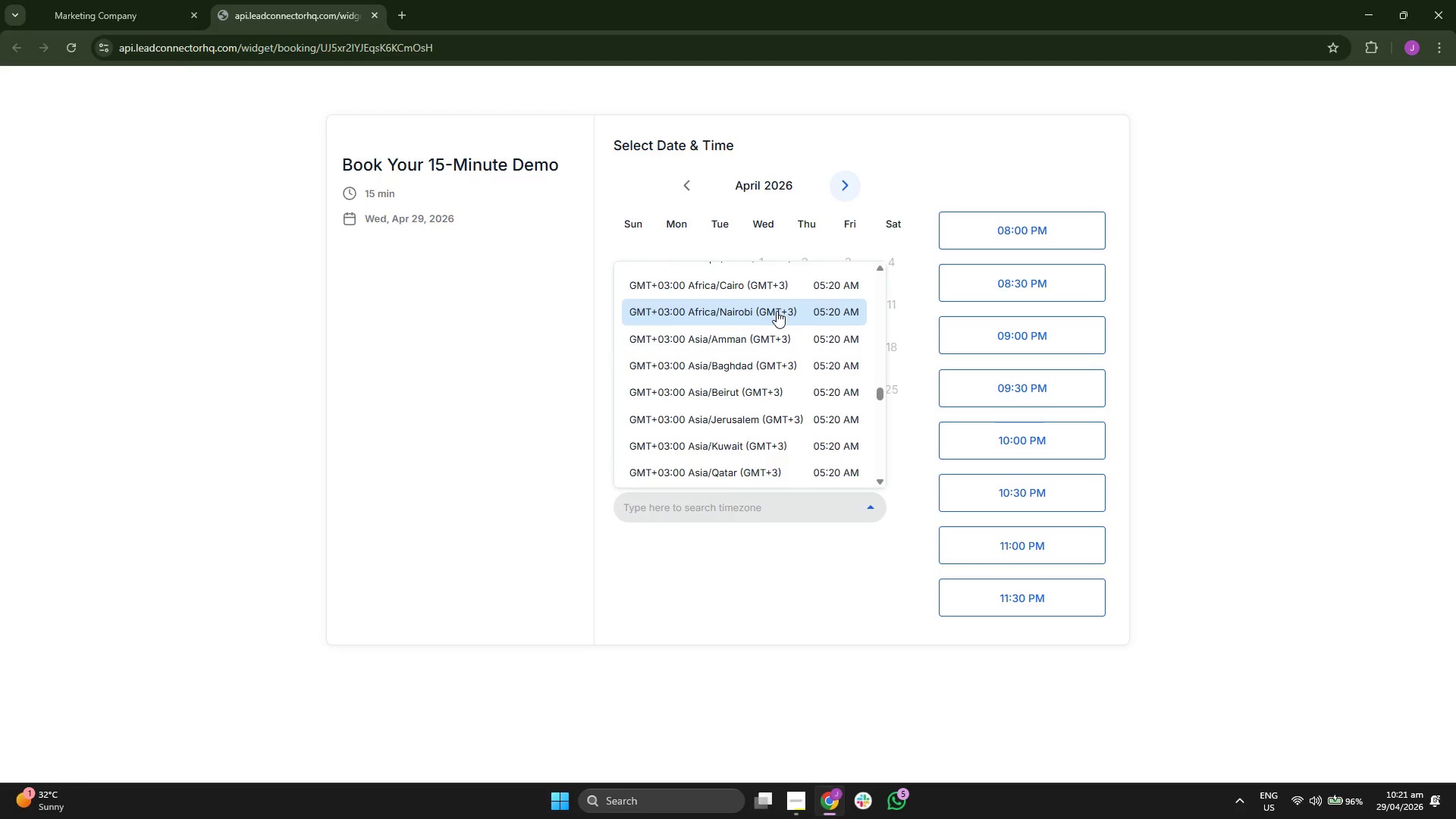 
scroll: coordinate [709, 394], scroll_direction: down, amount: 4.0
 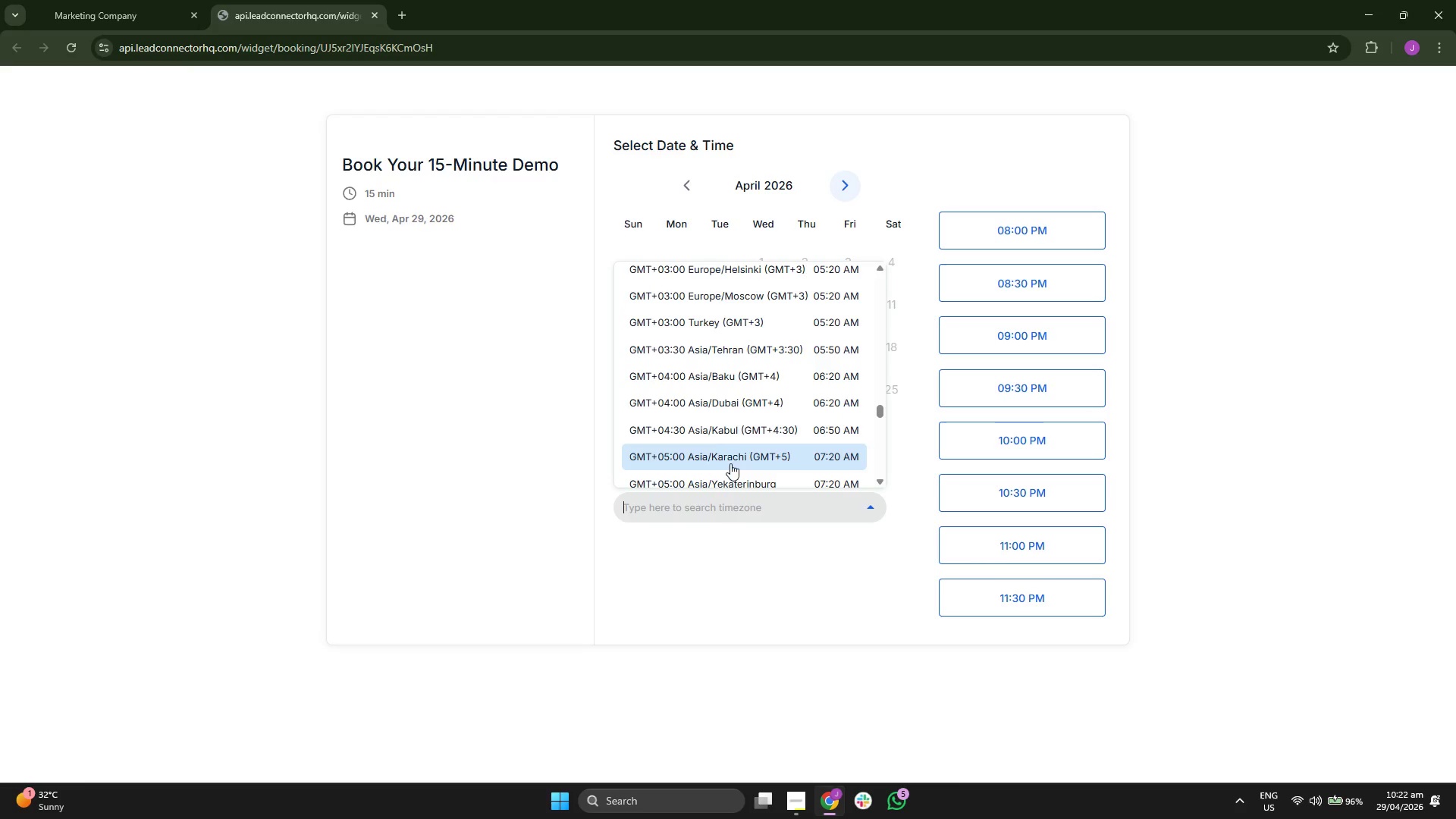 
wait(5.06)
 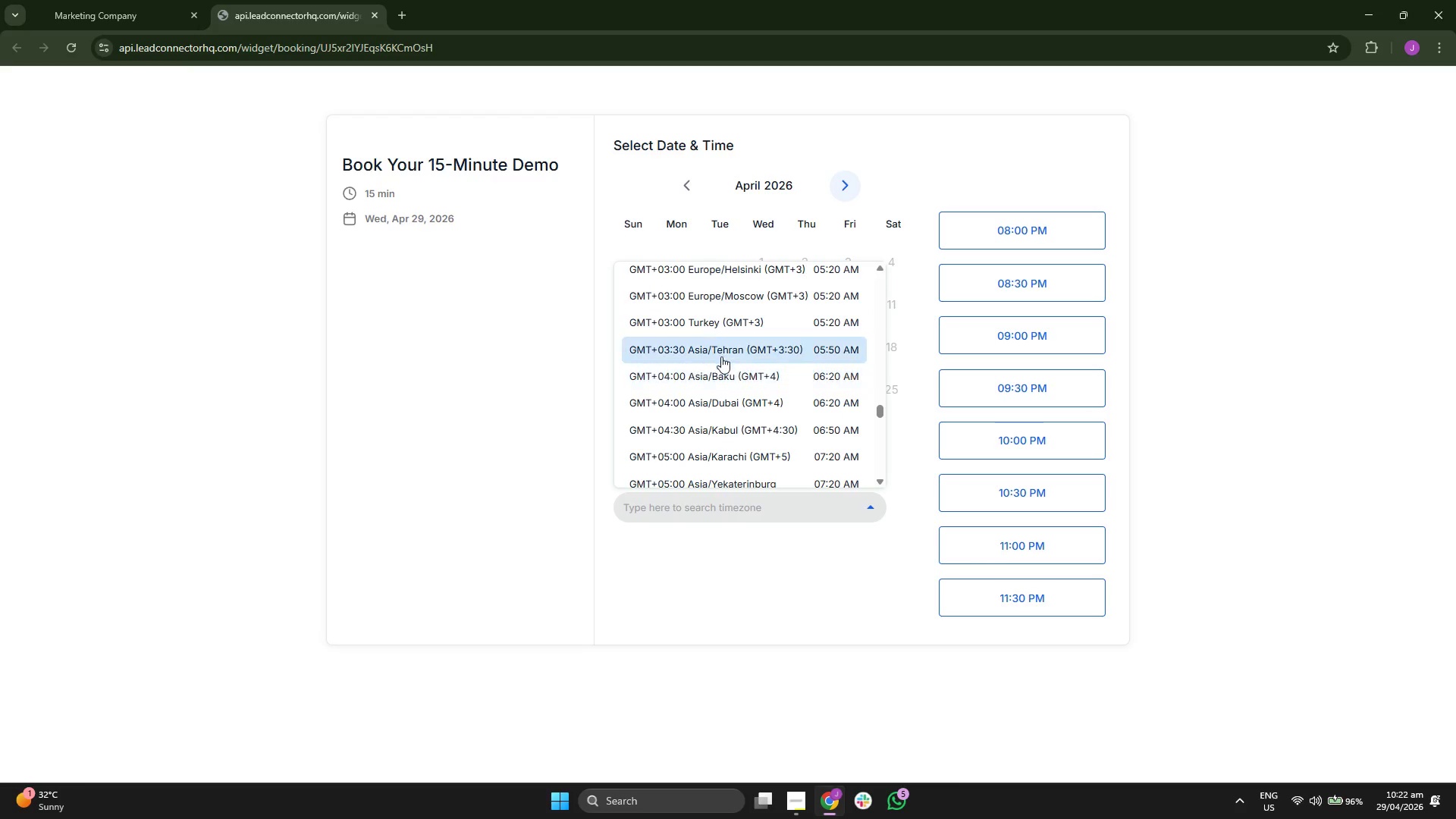 
scroll: coordinate [748, 344], scroll_direction: down, amount: 4.0
 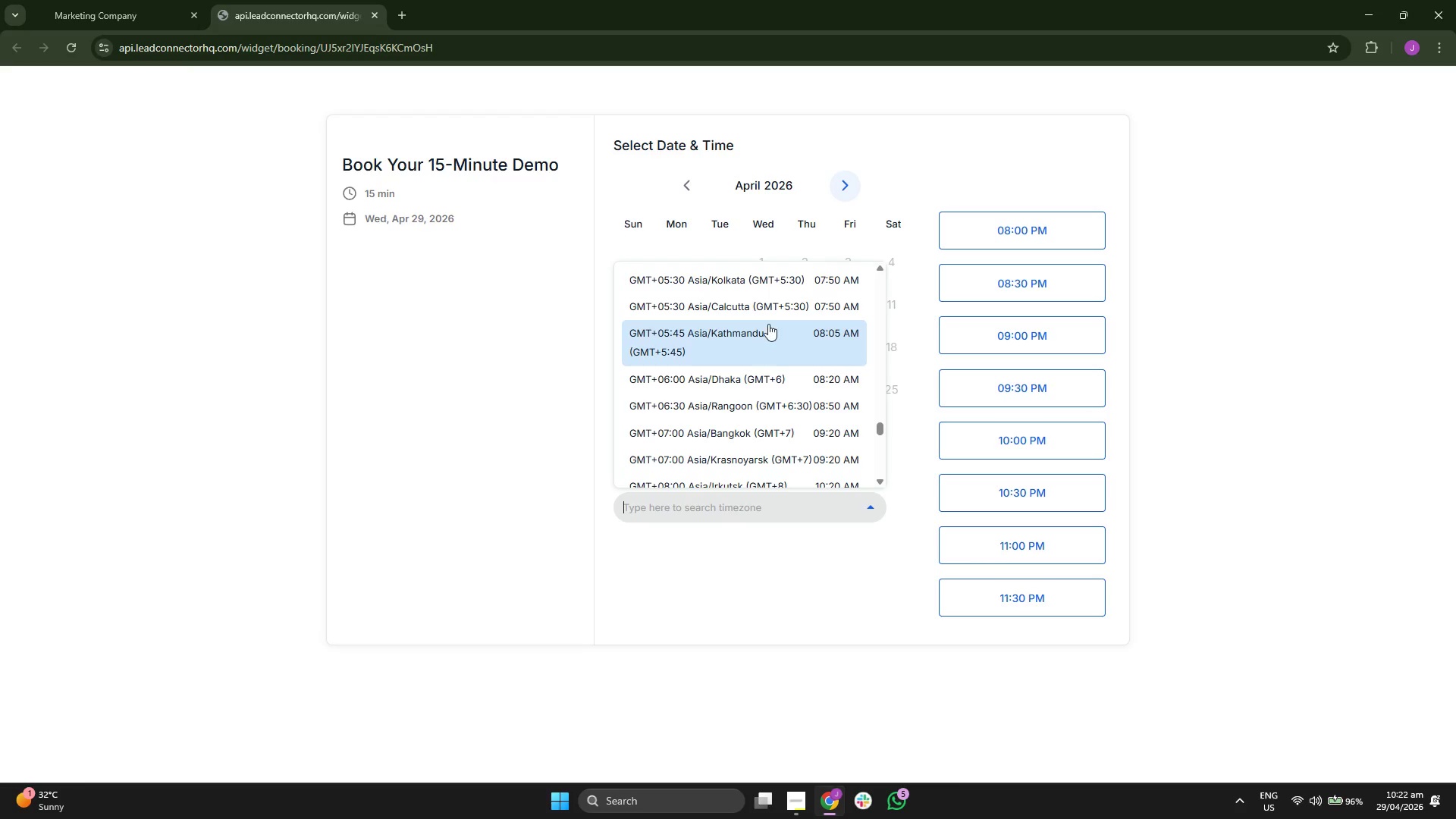 
wait(5.71)
 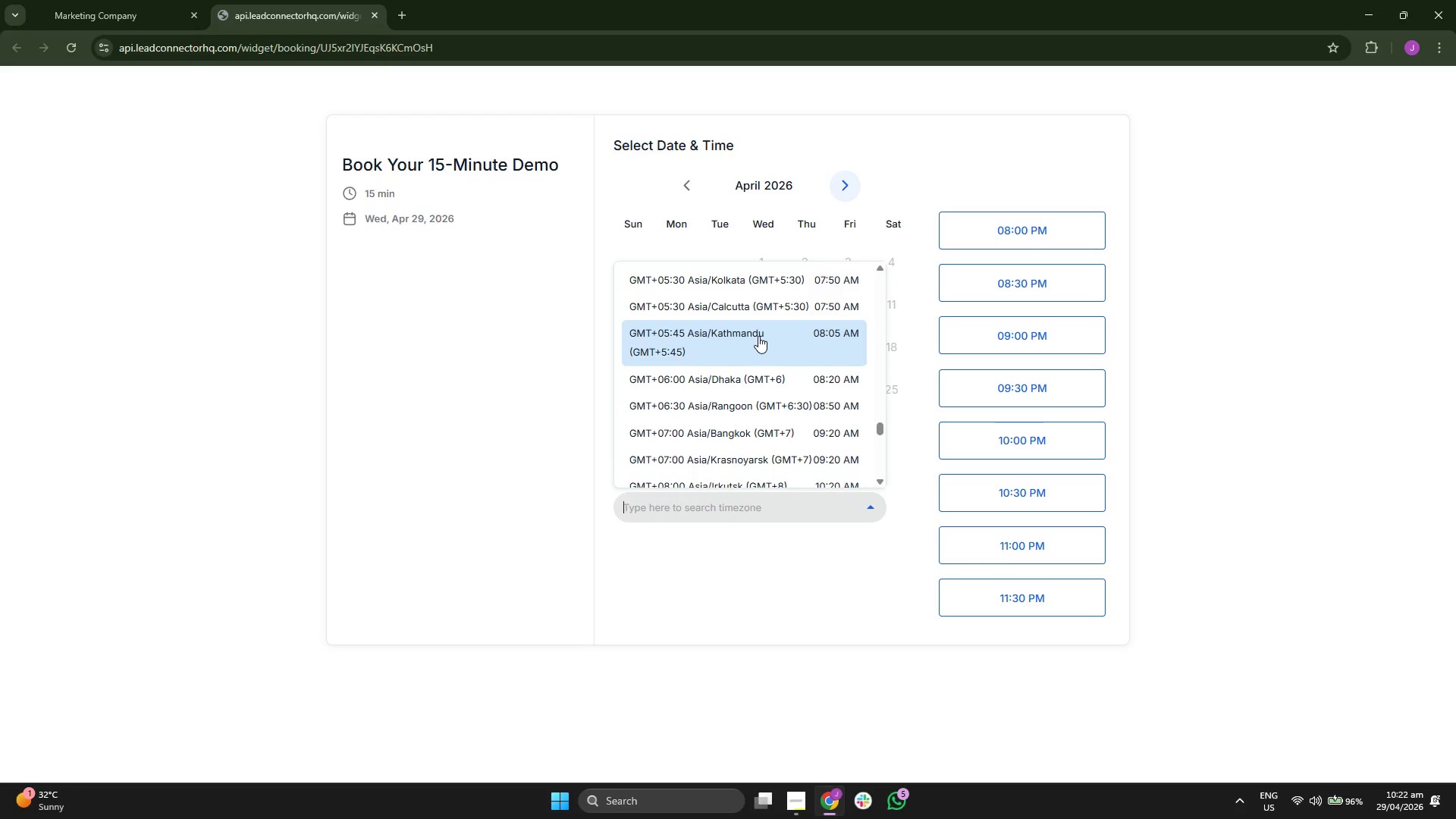 
scroll: coordinate [750, 447], scroll_direction: down, amount: 5.0
 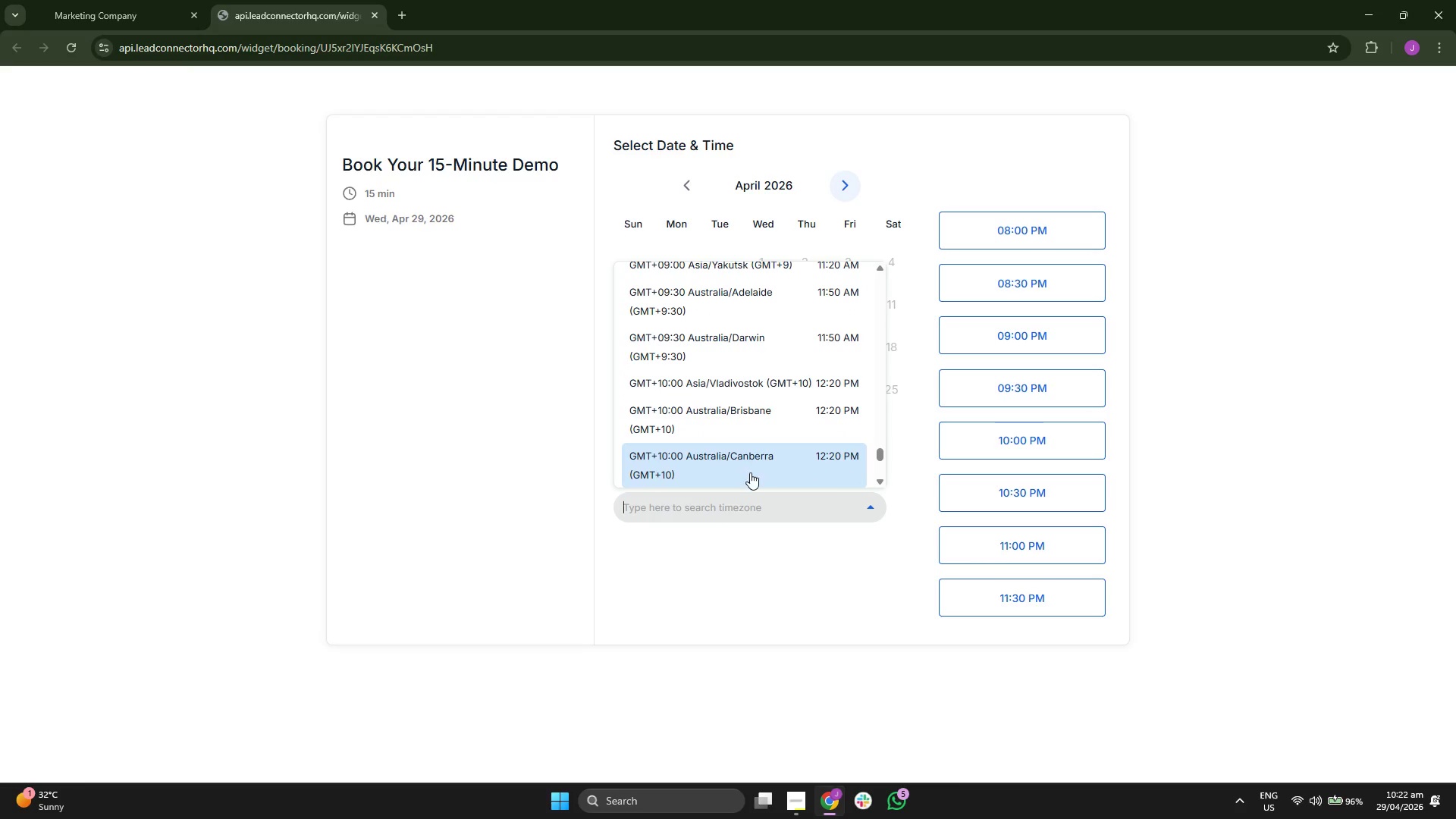 
scroll: coordinate [758, 436], scroll_direction: down, amount: 2.0
 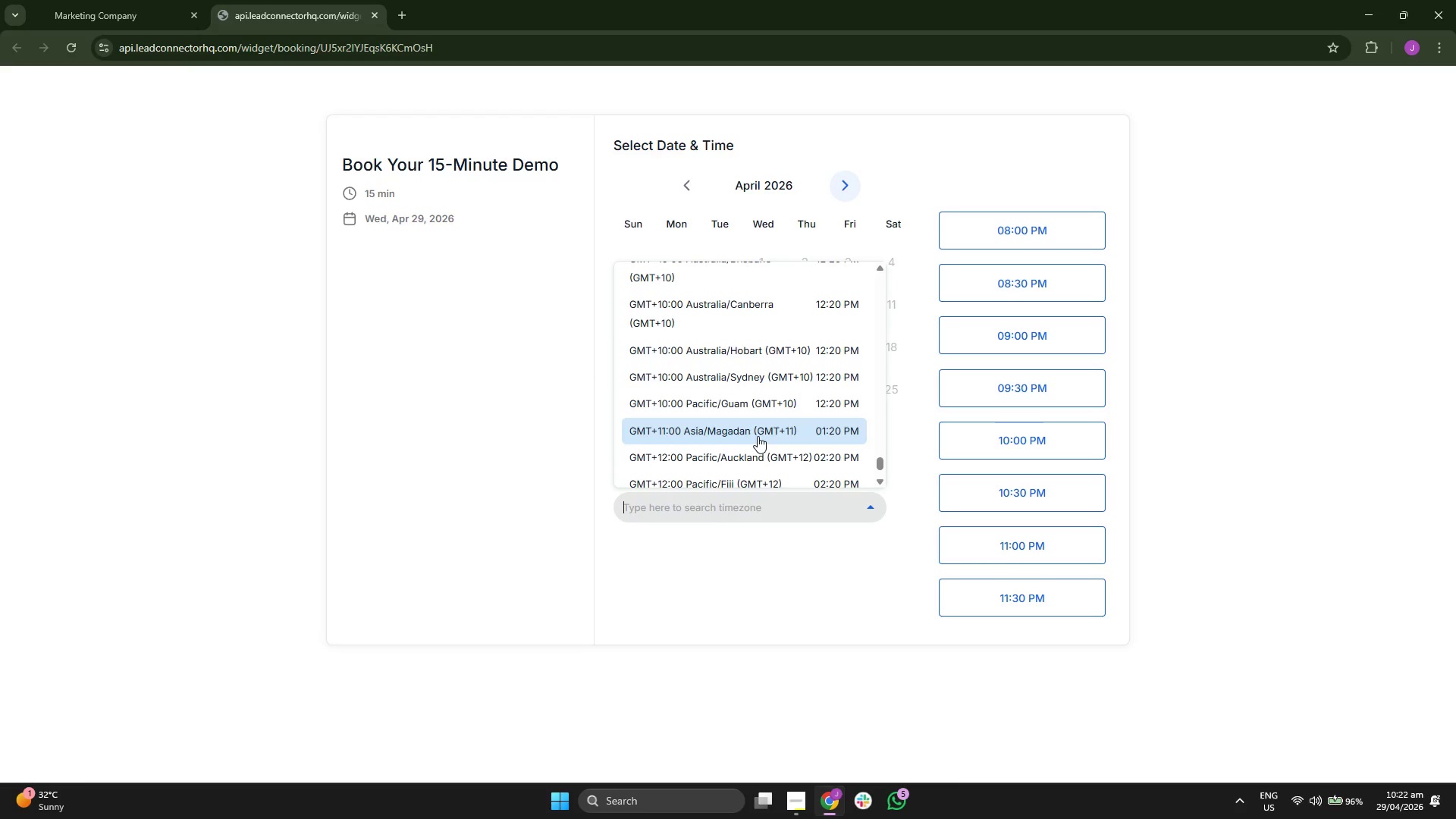 
scroll: coordinate [758, 436], scroll_direction: up, amount: 1.0
 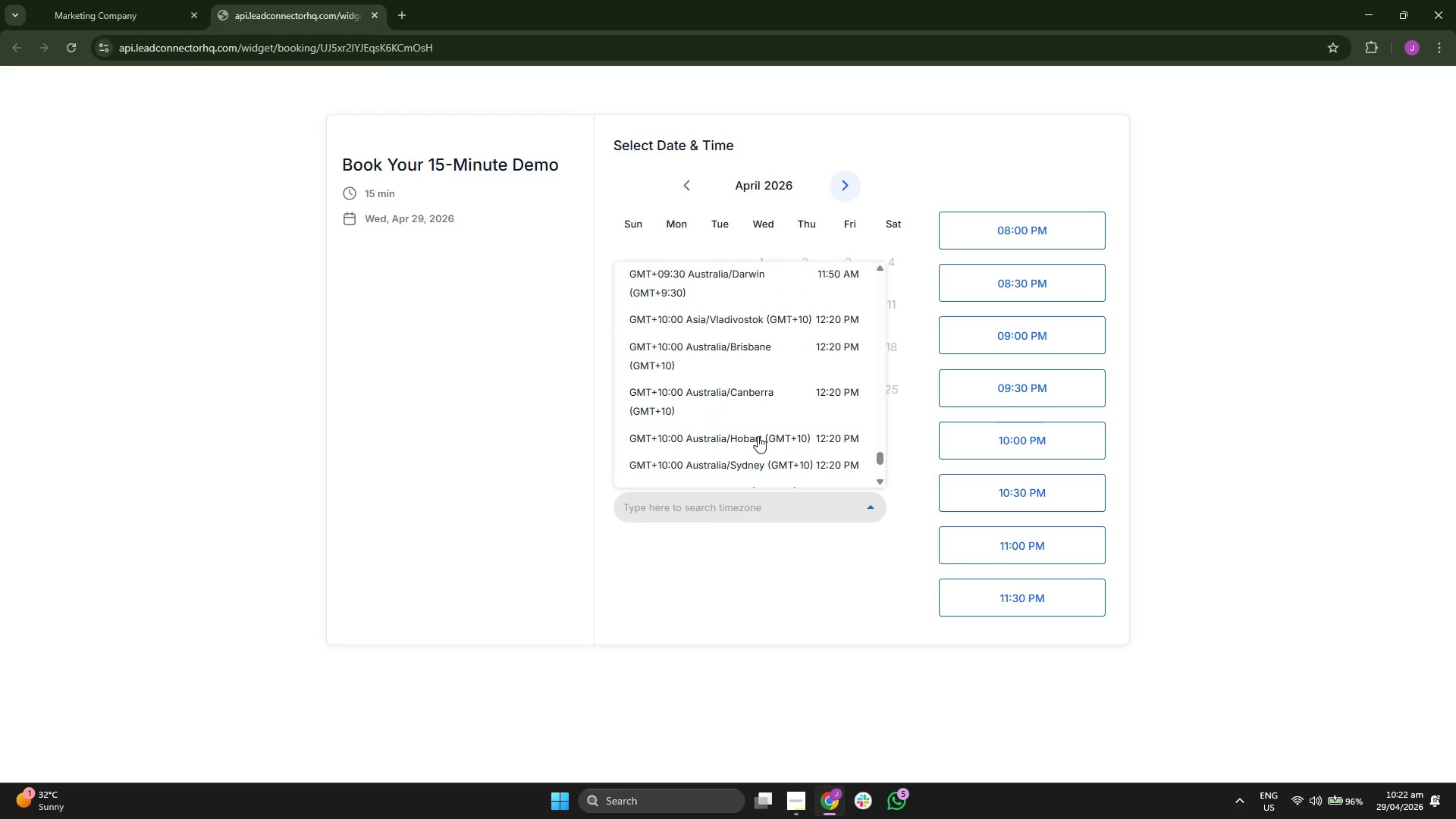 
scroll: coordinate [758, 436], scroll_direction: down, amount: 4.0
 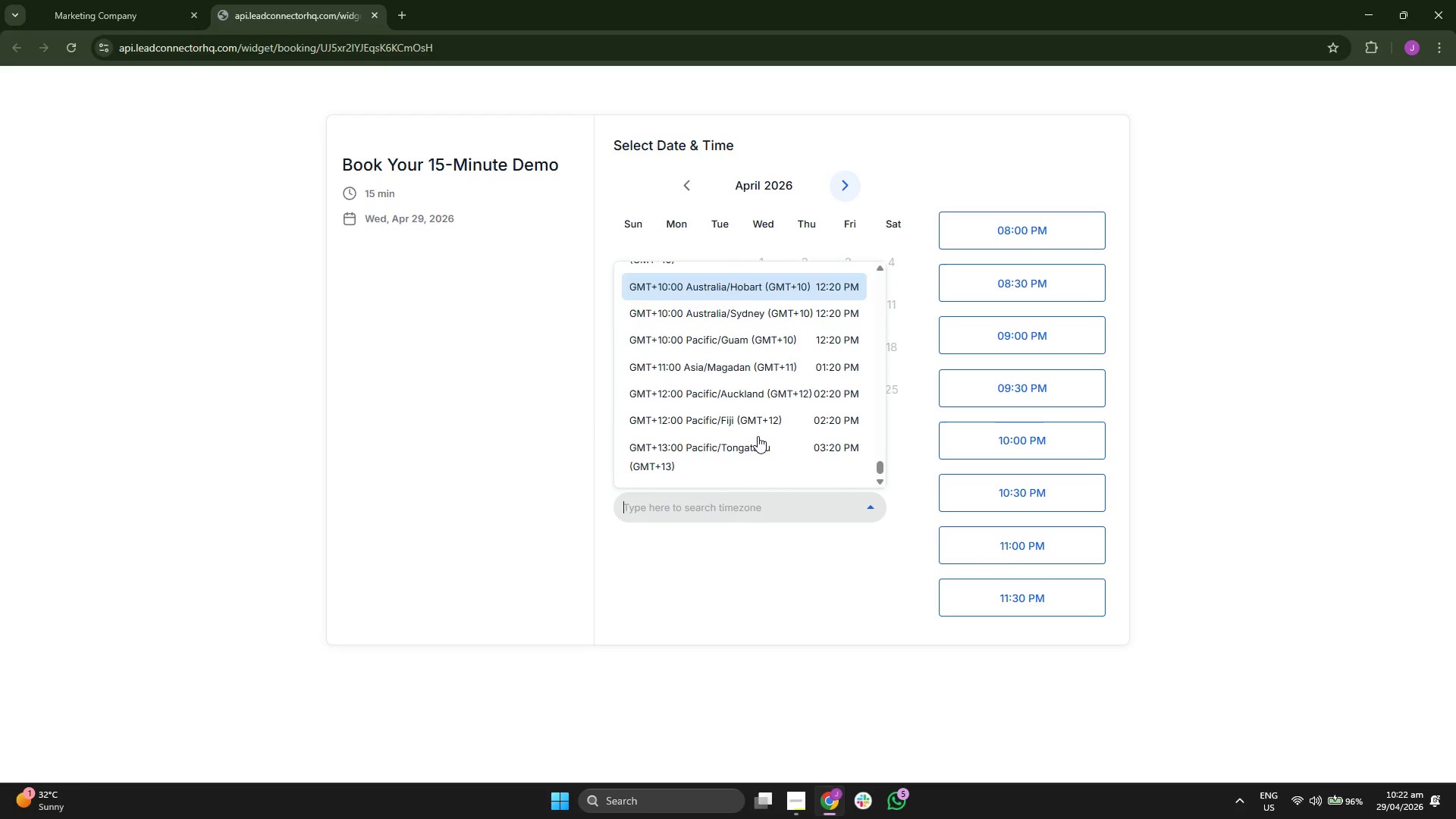 
key(N)
 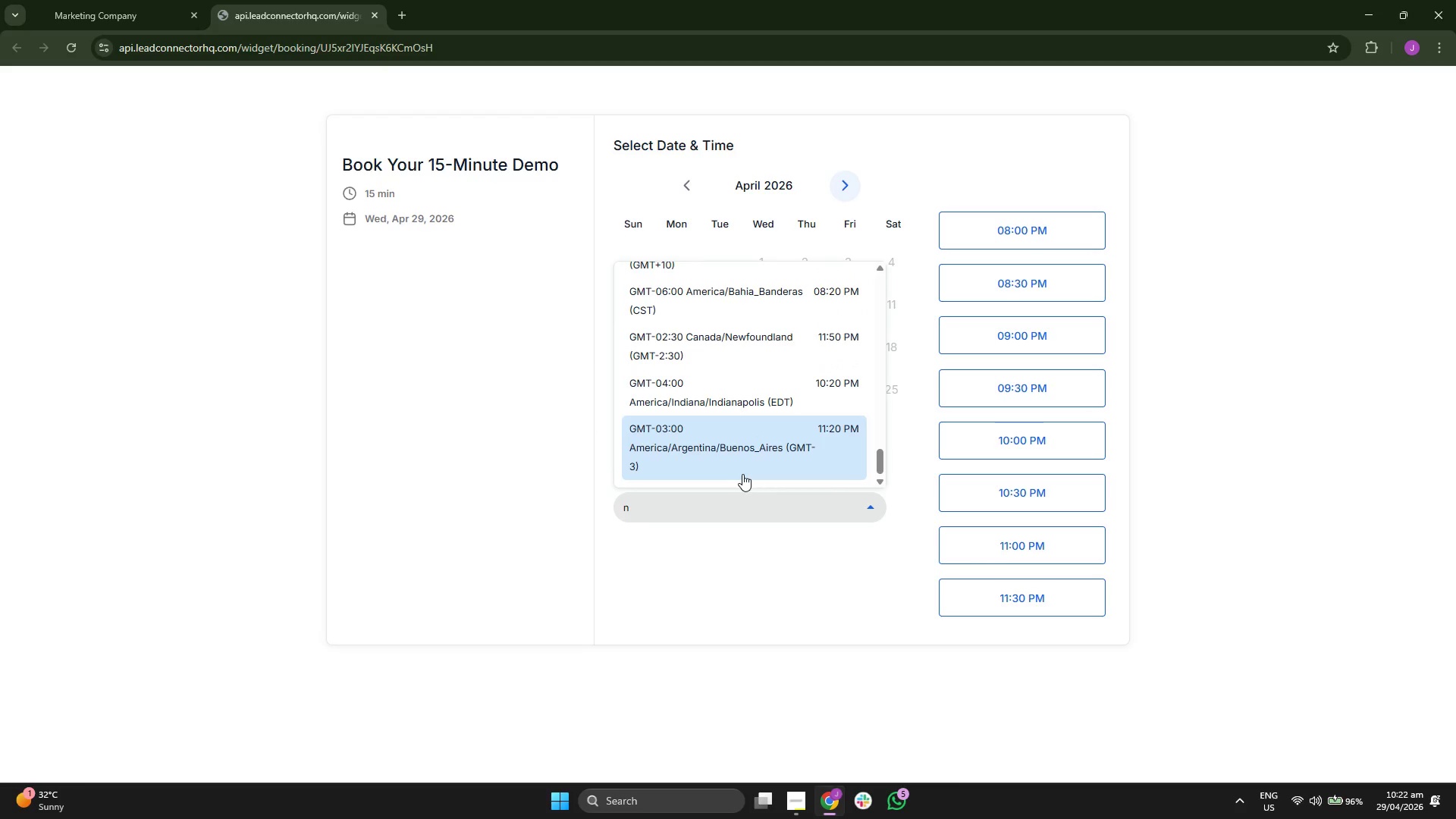 
scroll: coordinate [758, 436], scroll_direction: up, amount: 2.0
 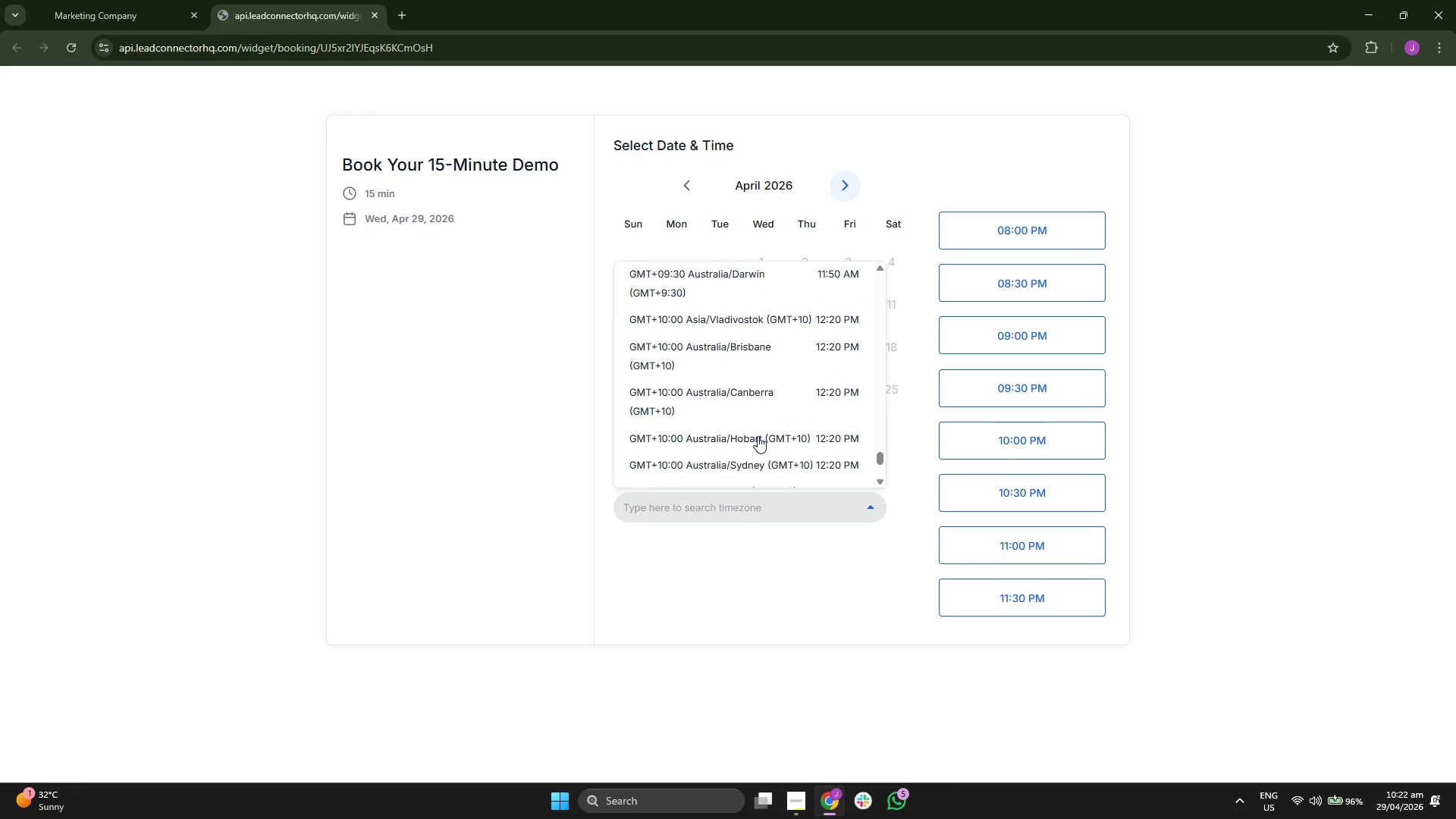 
type(ew)
 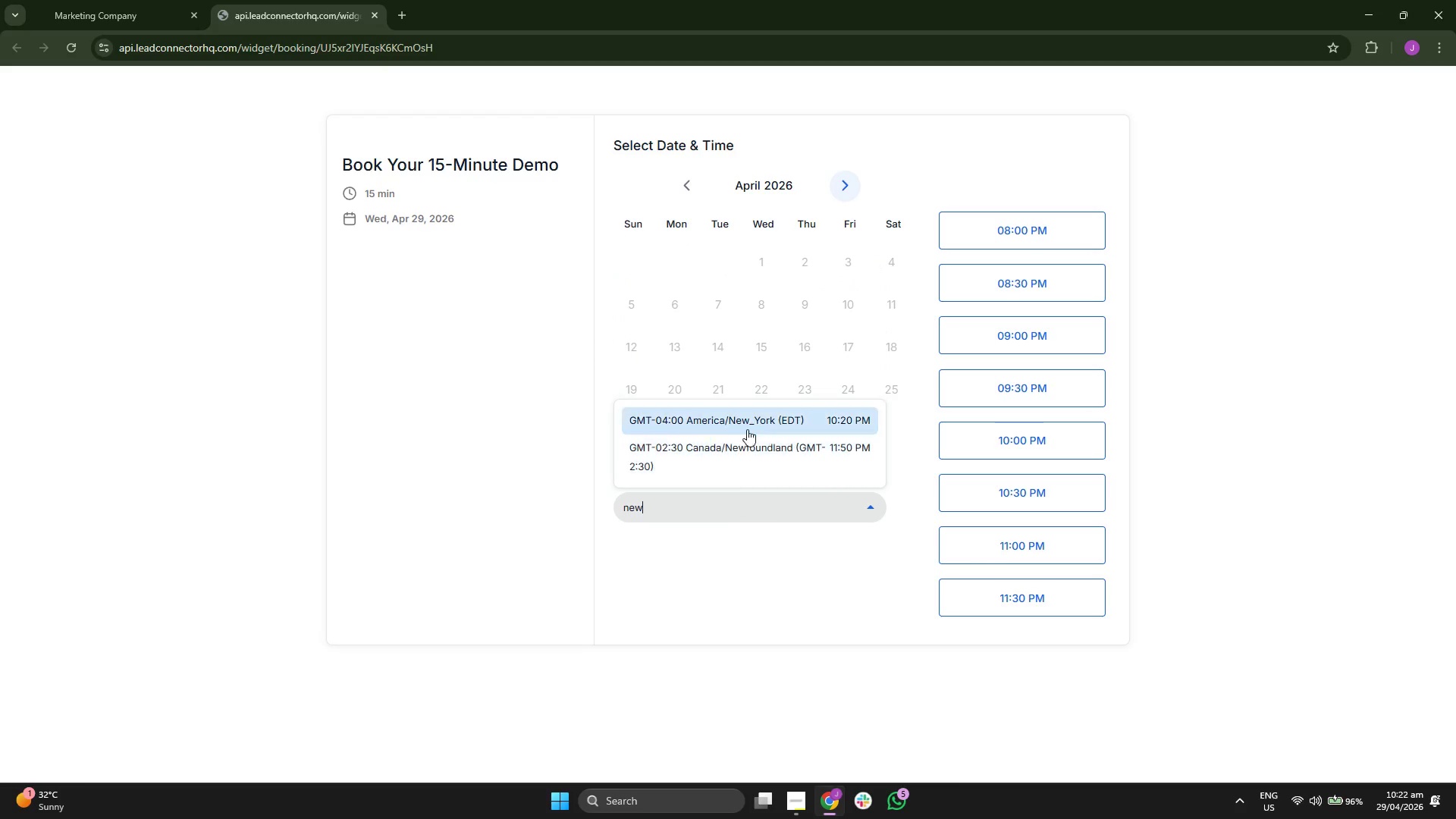 
left_click([748, 428])
 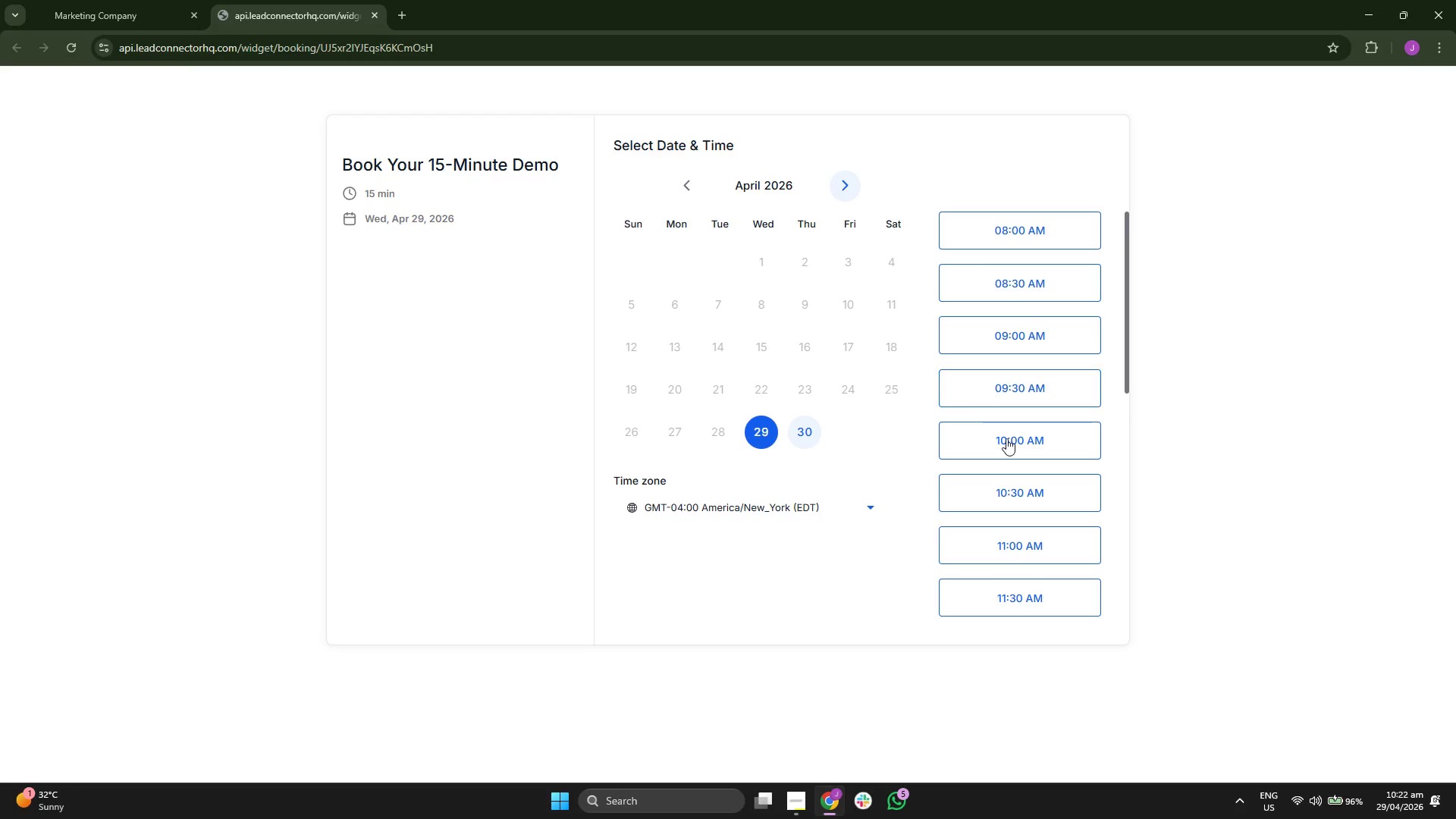 
wait(6.05)
 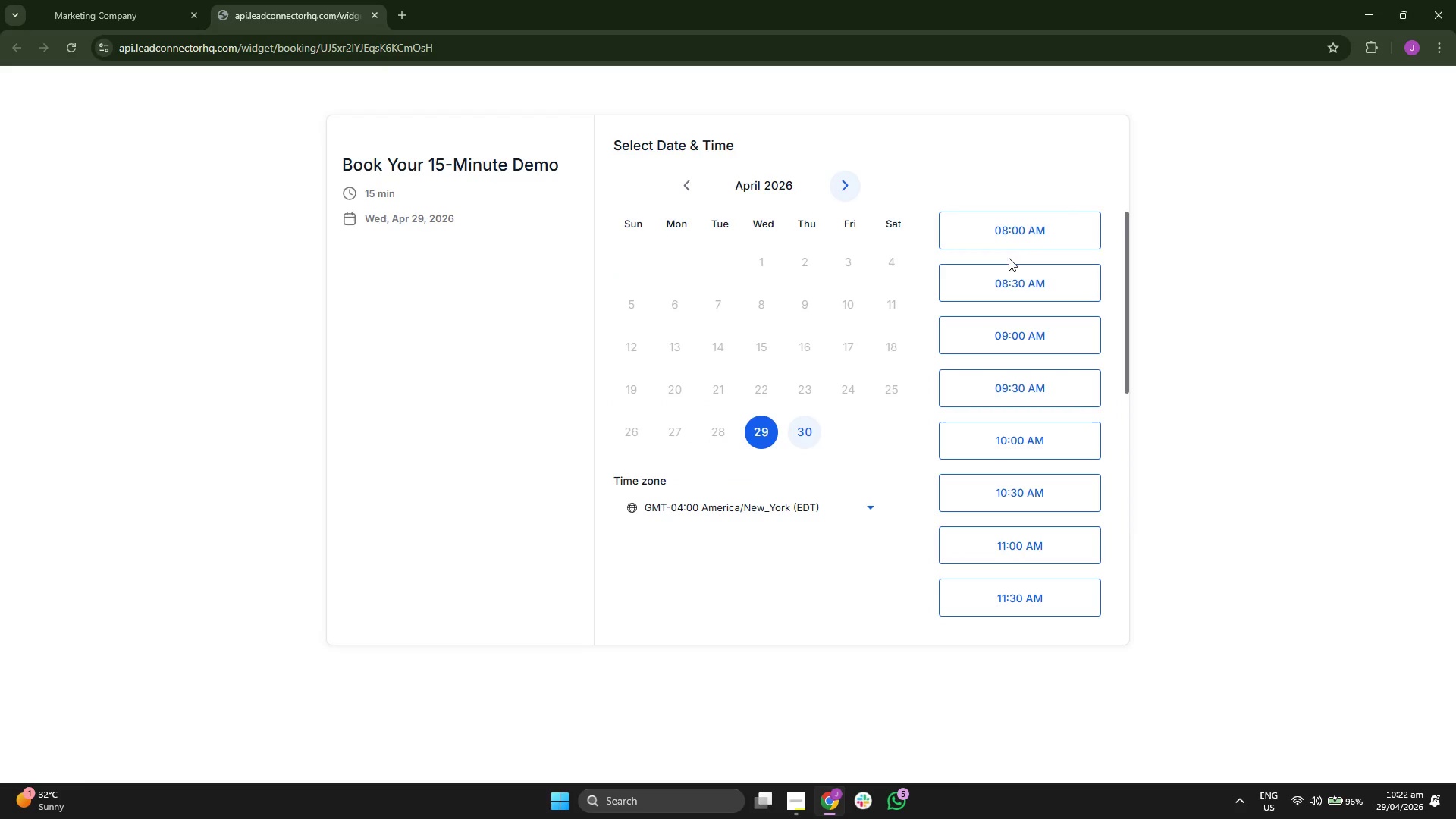 
scroll: coordinate [988, 443], scroll_direction: down, amount: 6.0
 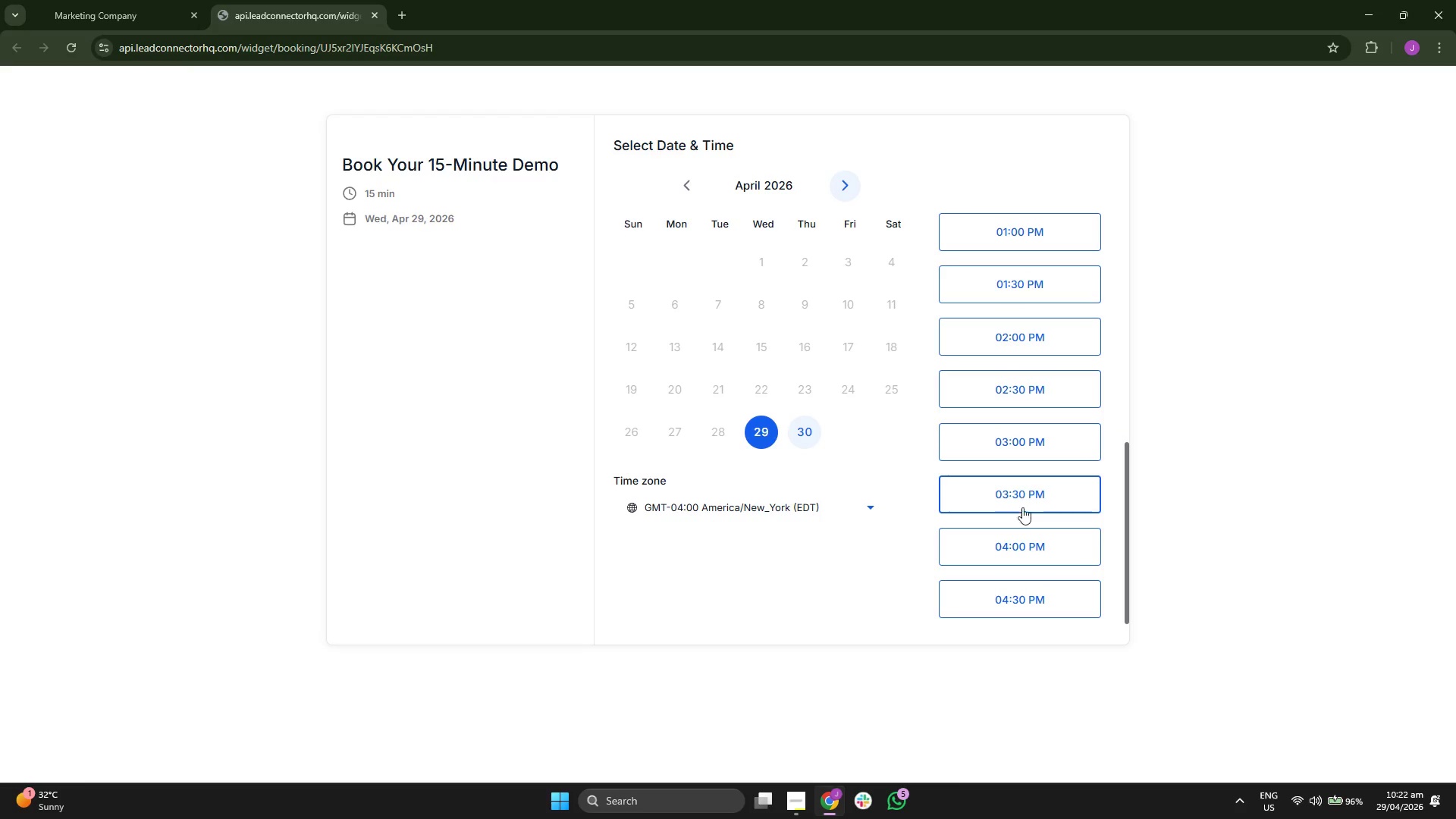 
scroll: coordinate [1031, 547], scroll_direction: up, amount: 10.0
 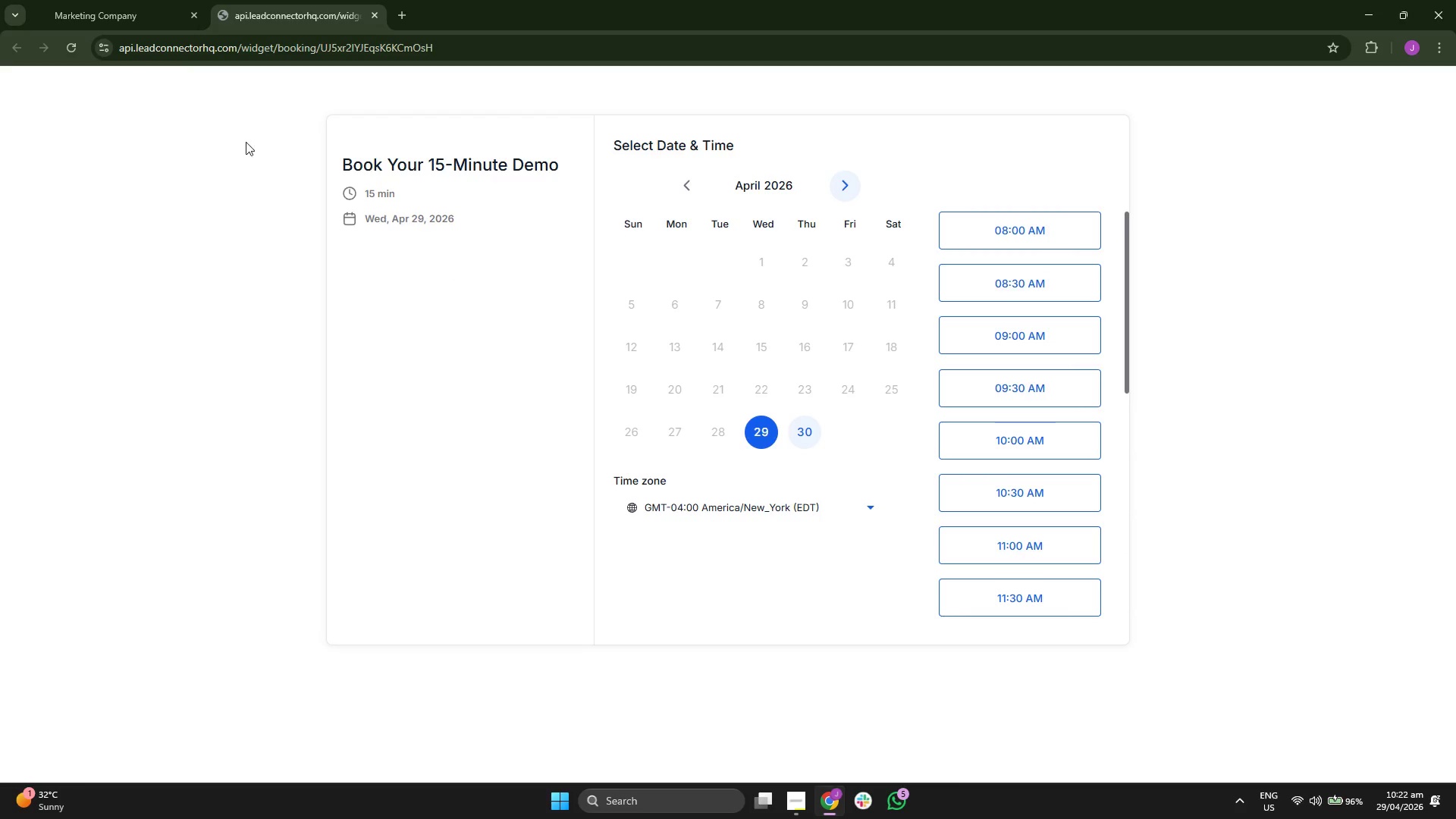 
left_click([121, 0])
 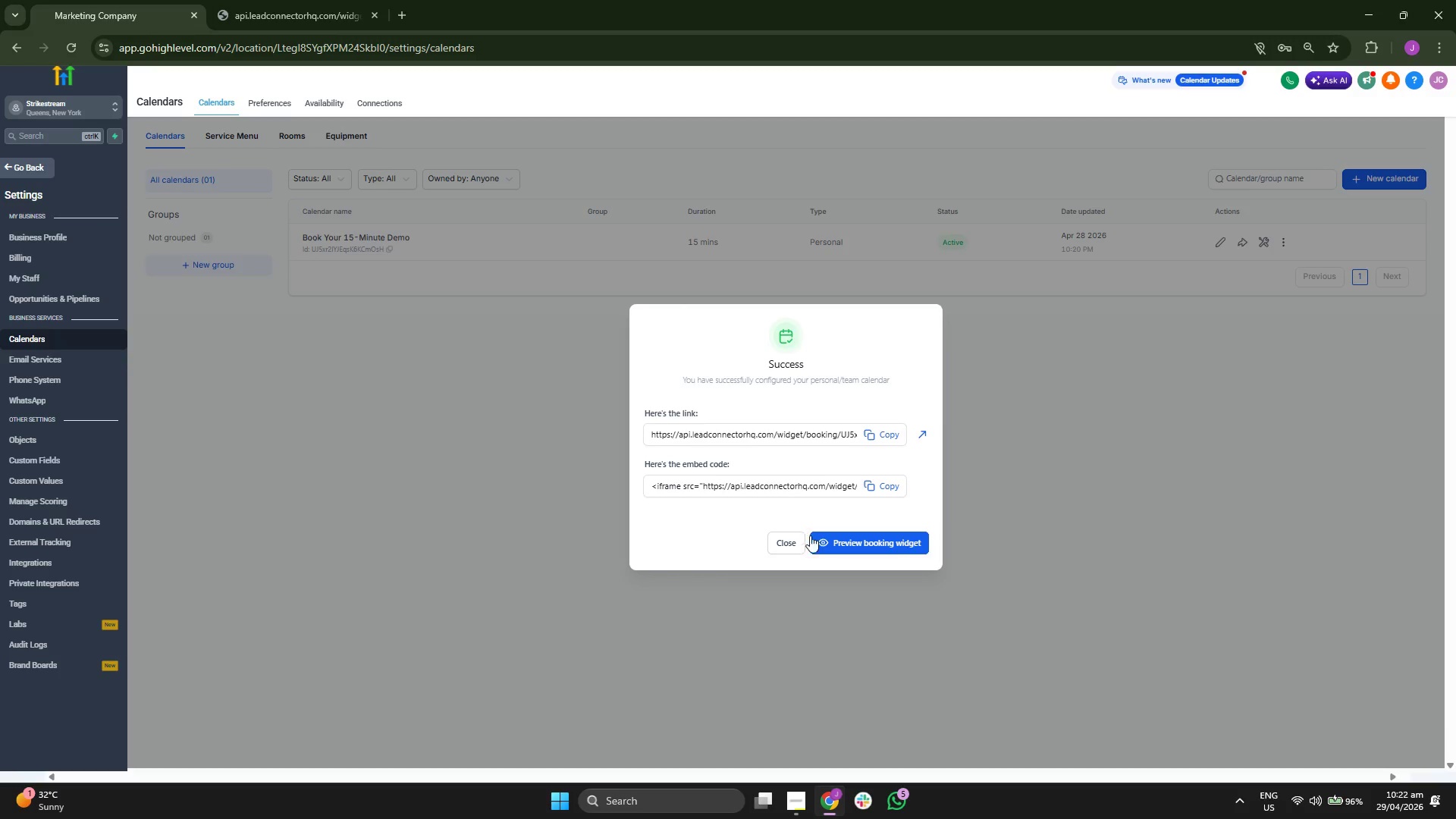 
left_click([786, 547])
 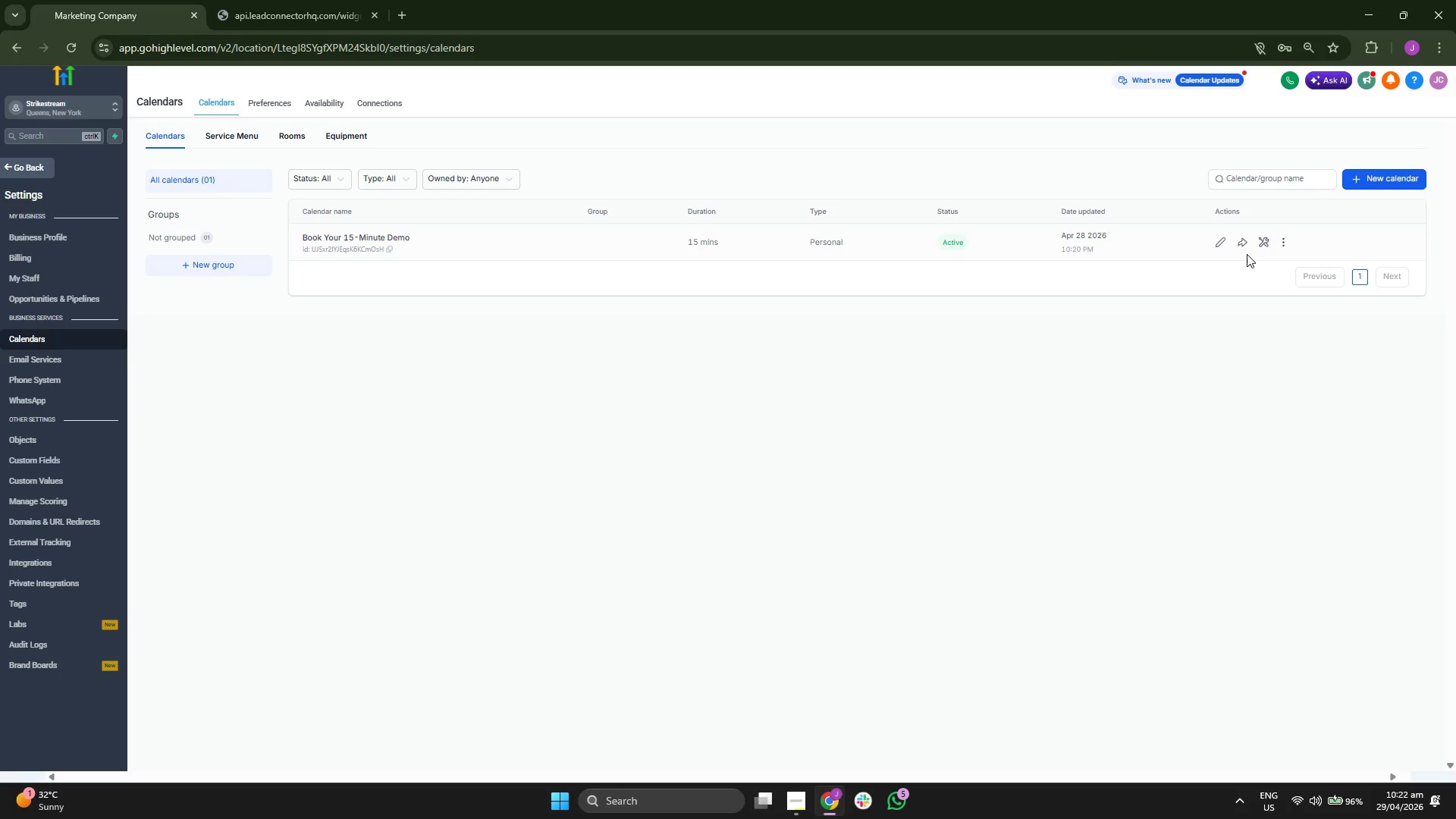 
left_click([1244, 245])
 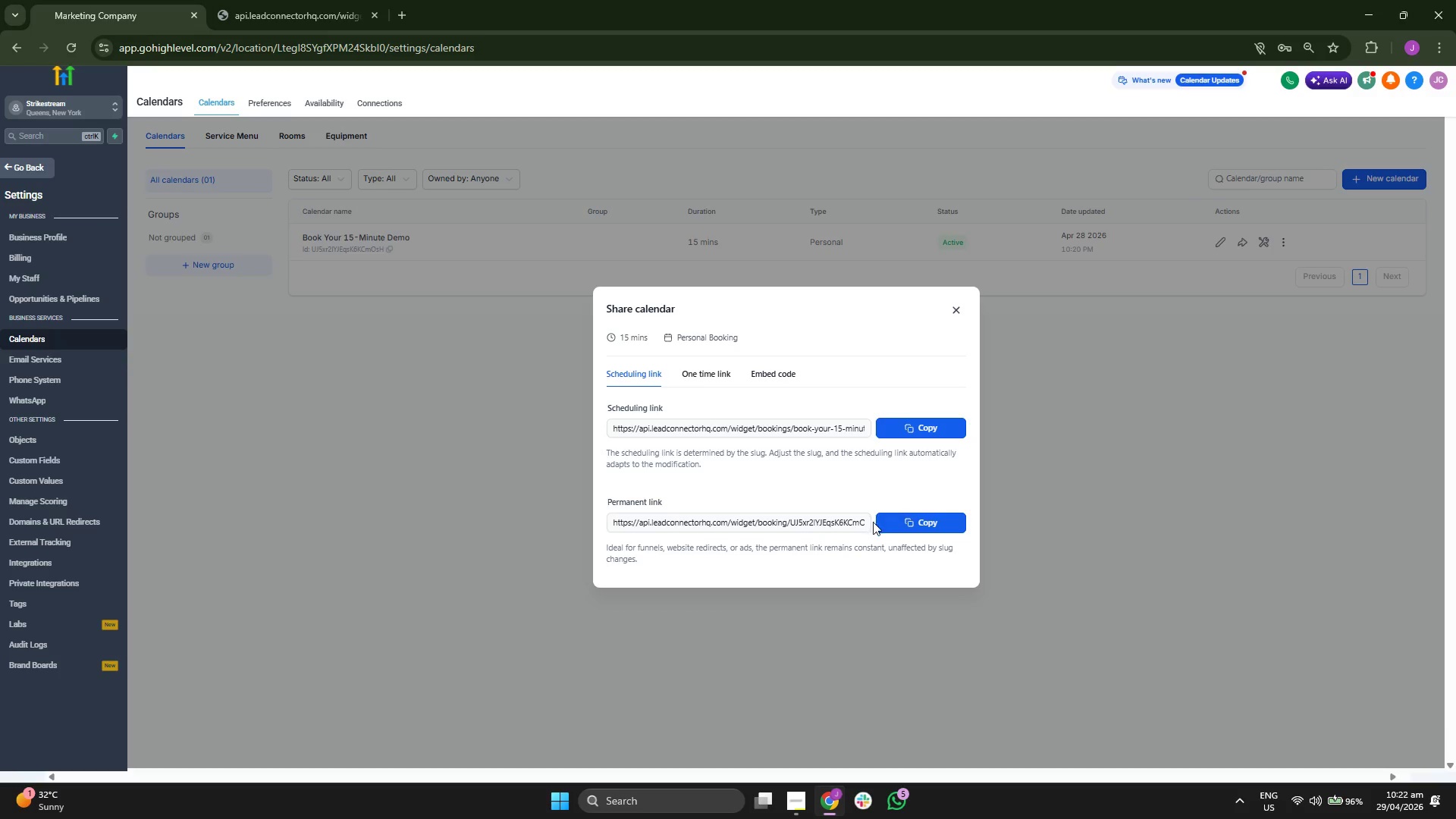 
left_click([908, 525])
 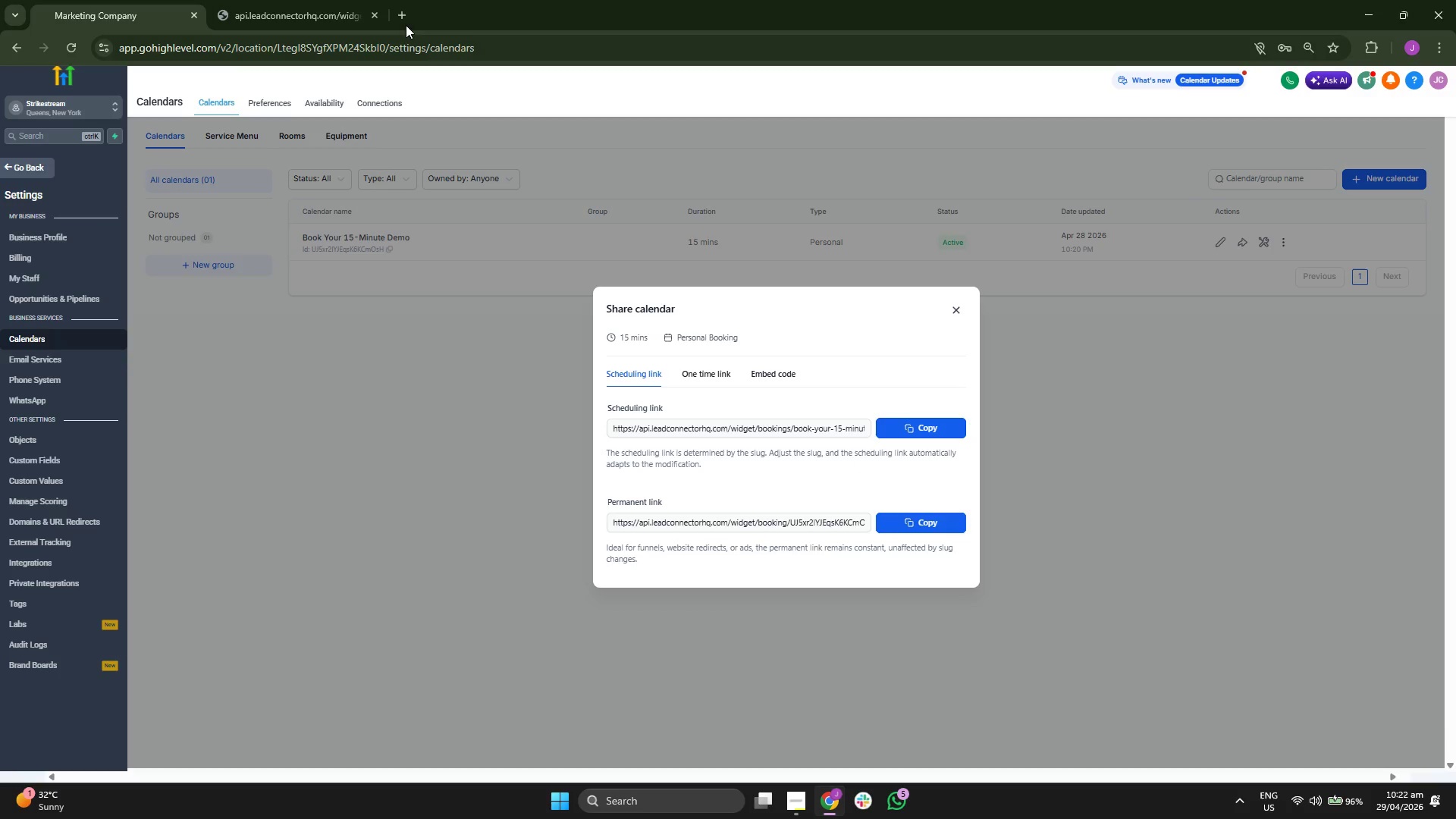 
left_click([405, 15])
 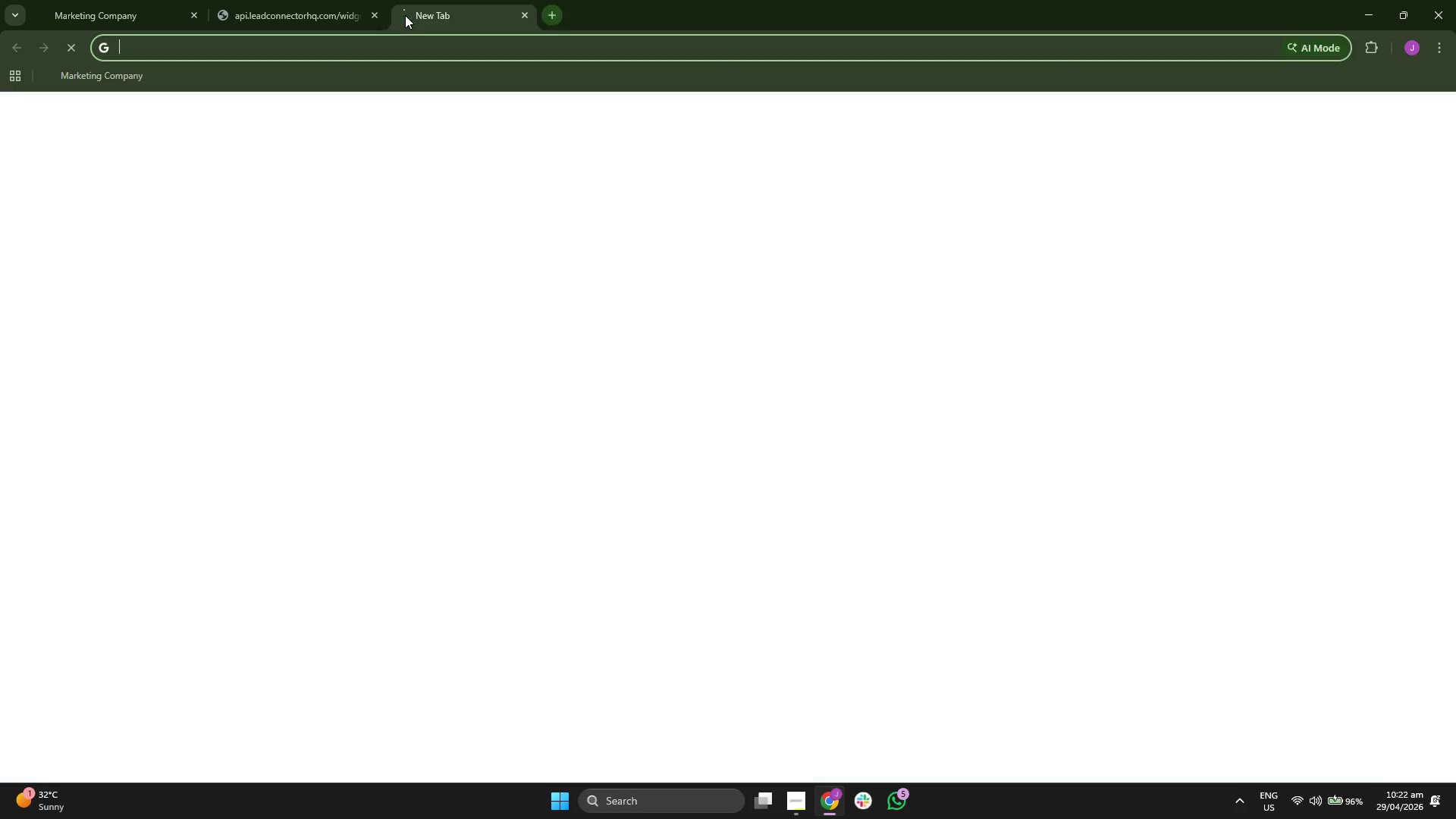 
key(Control+V)
 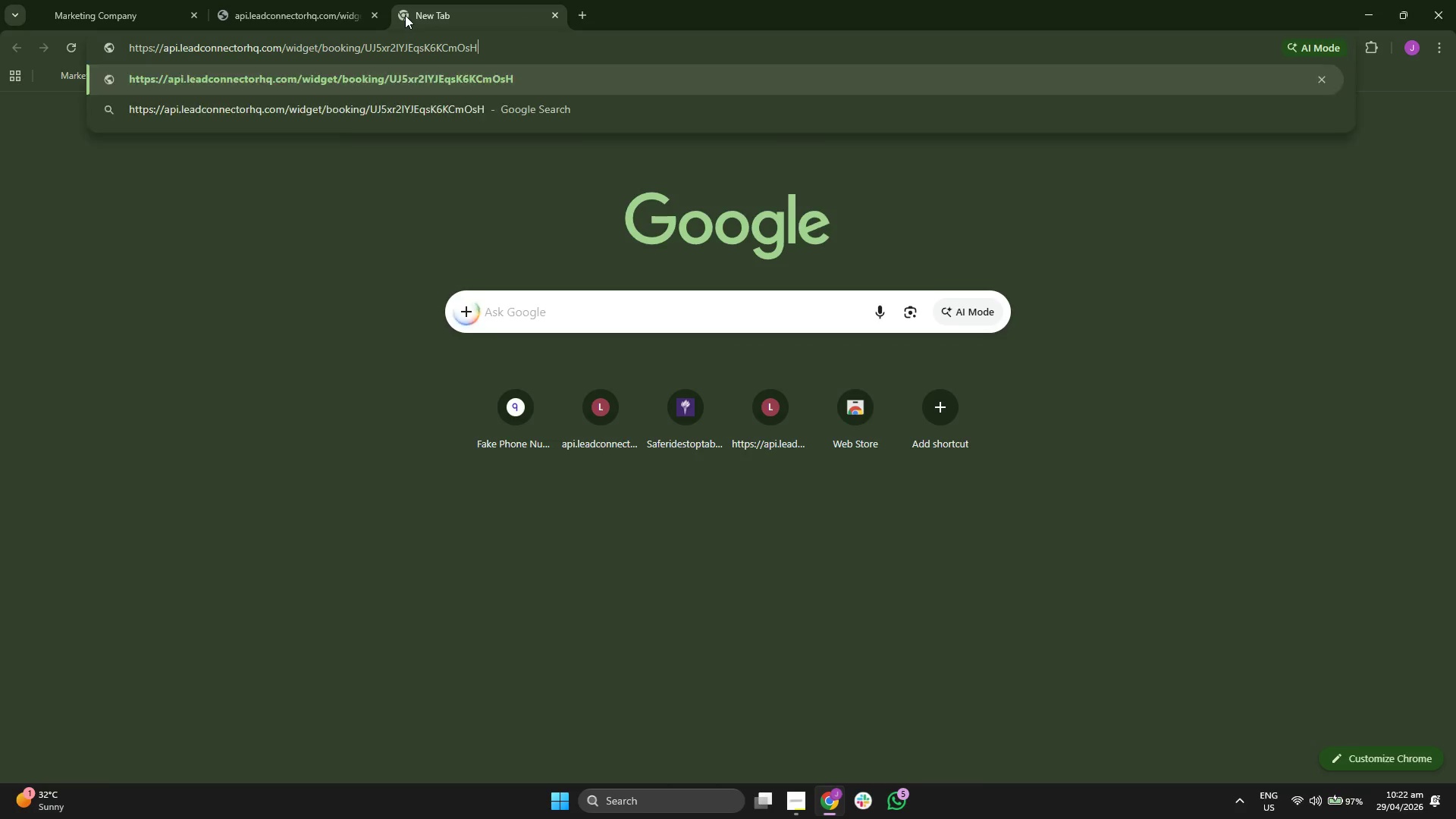 
key(Enter)
 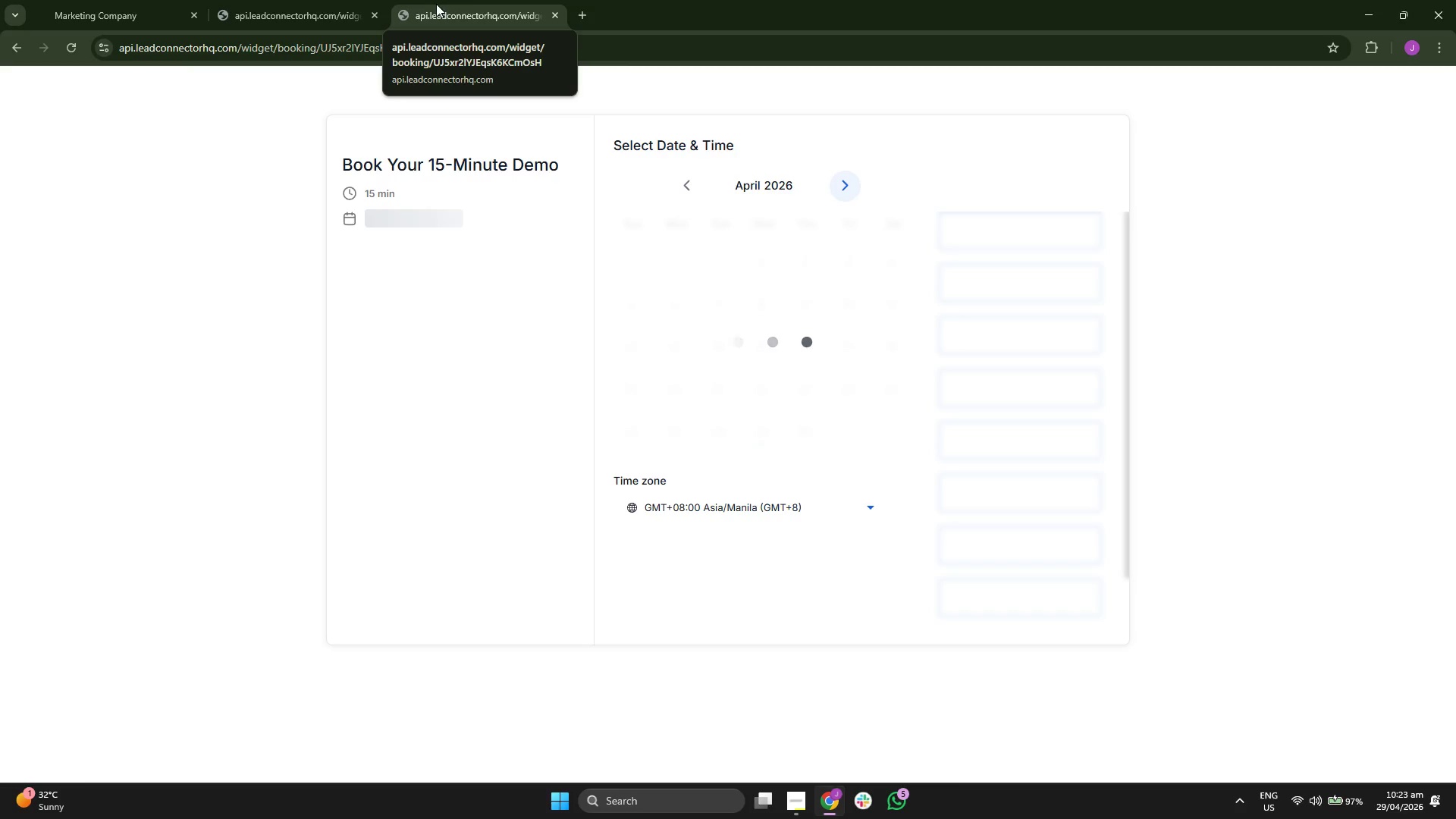 
left_click_drag(start_coordinate=[445, 10], to_coordinate=[338, 0])
 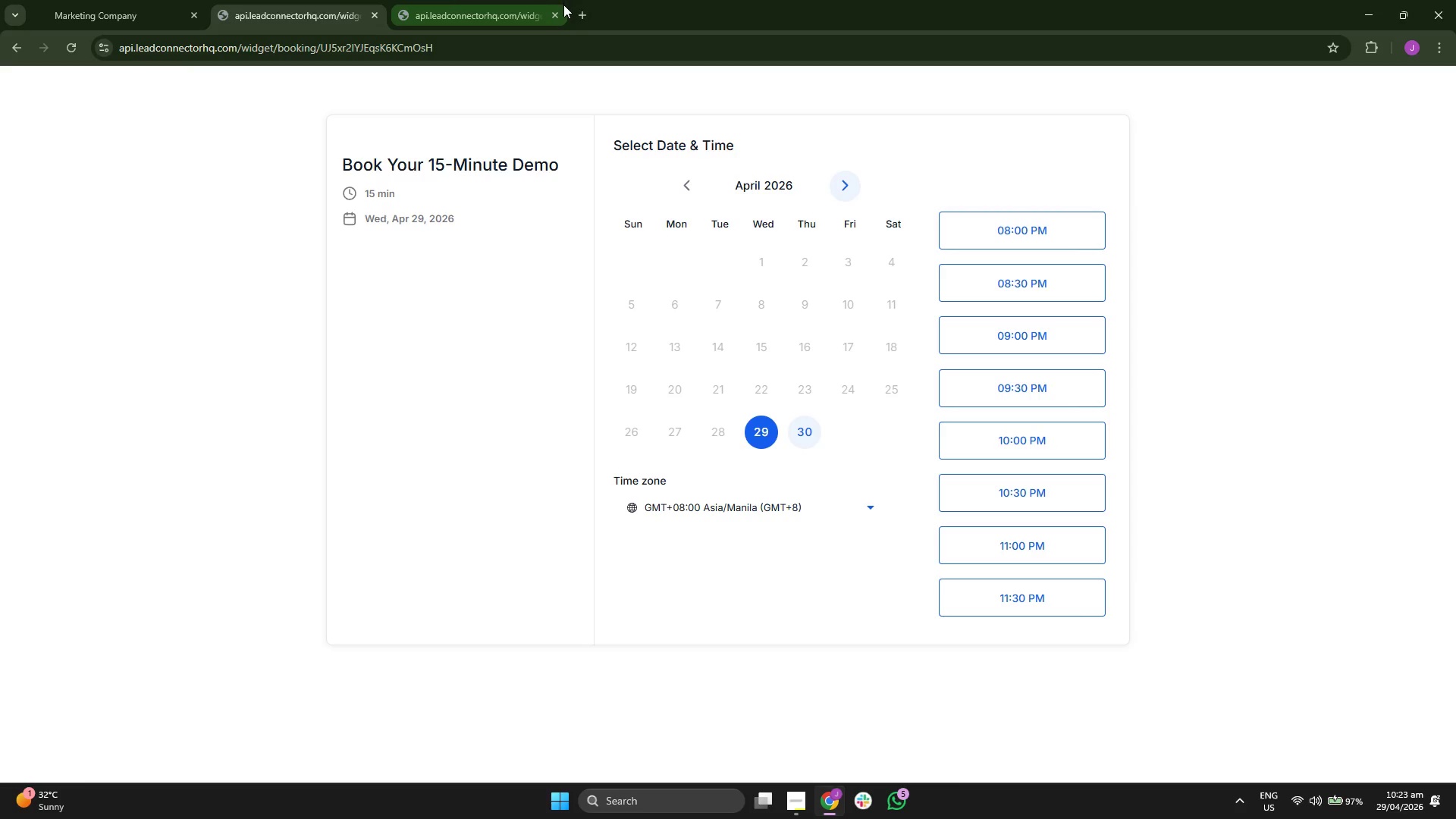 
left_click([559, 14])
 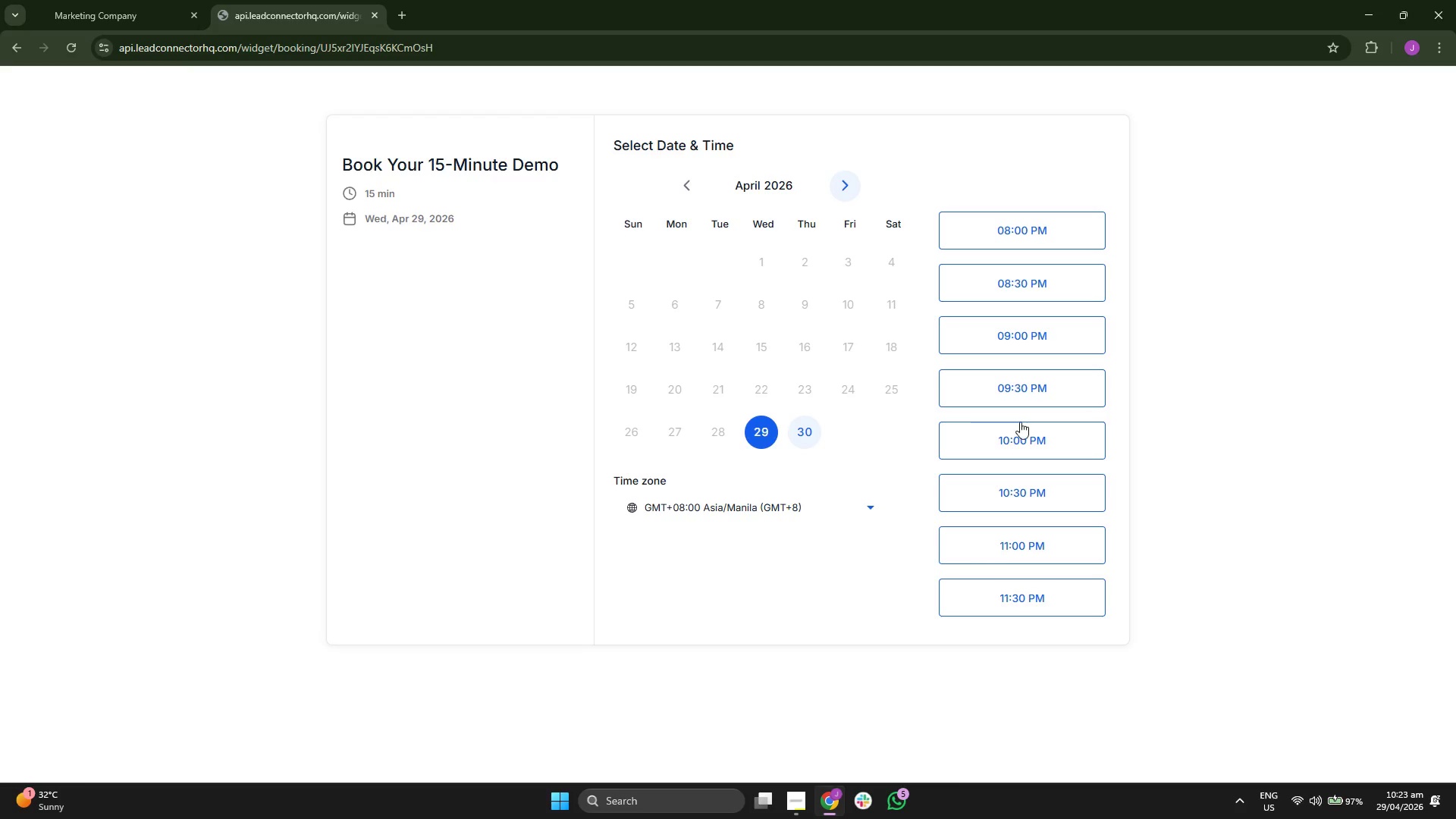 
left_click([697, 508])
 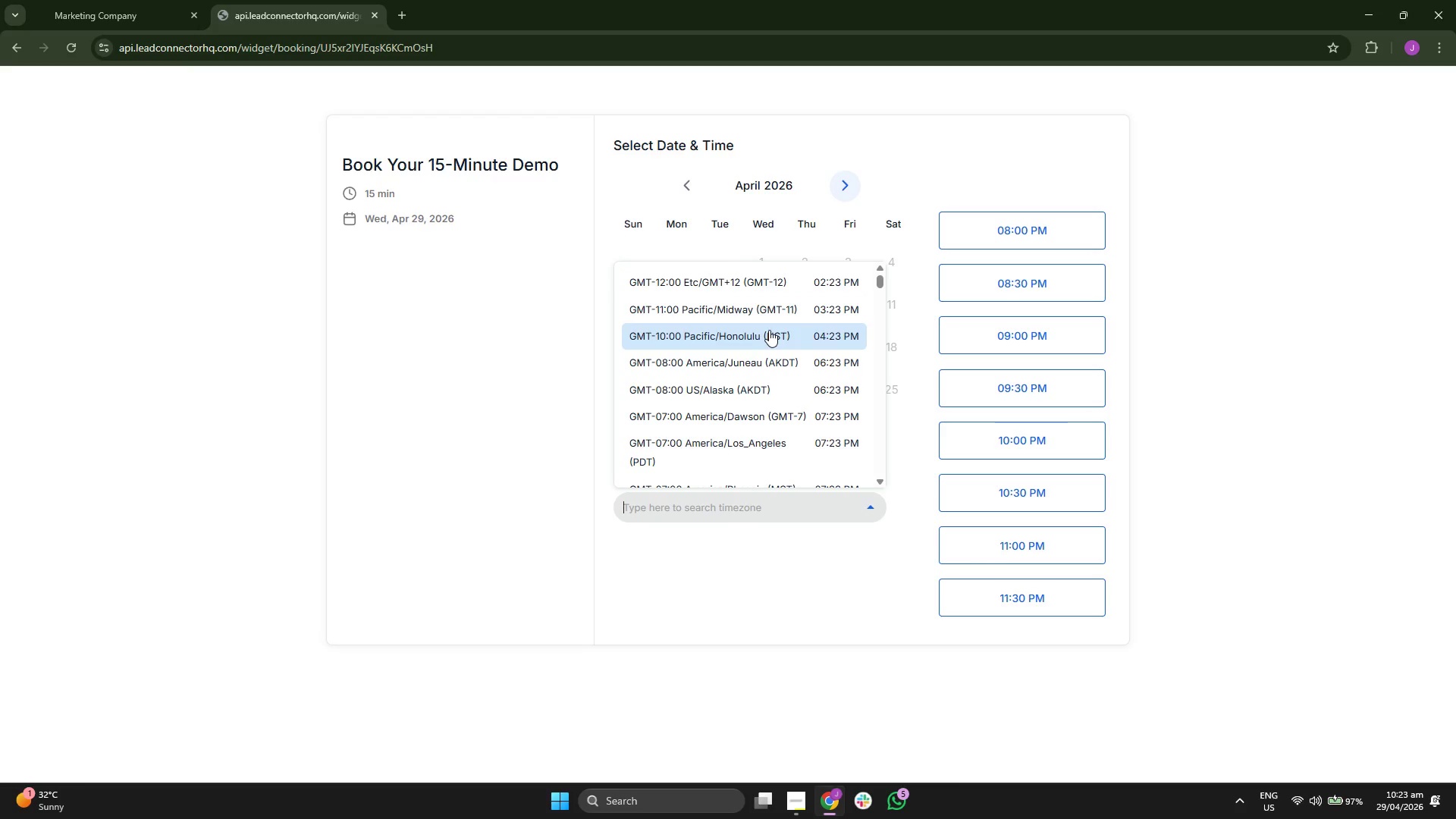 
scroll: coordinate [769, 330], scroll_direction: down, amount: 6.0
 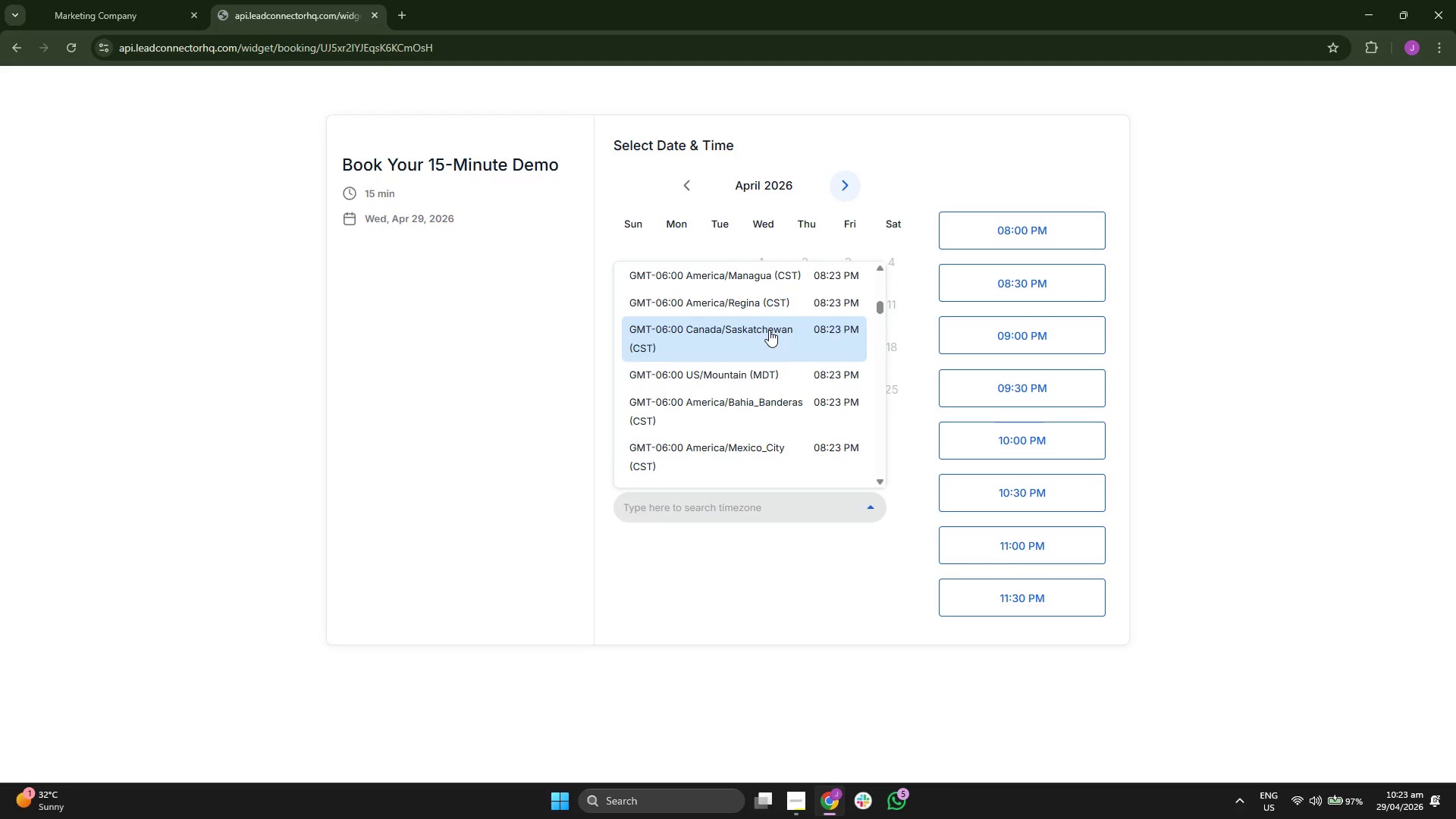 
scroll: coordinate [780, 346], scroll_direction: down, amount: 6.0
 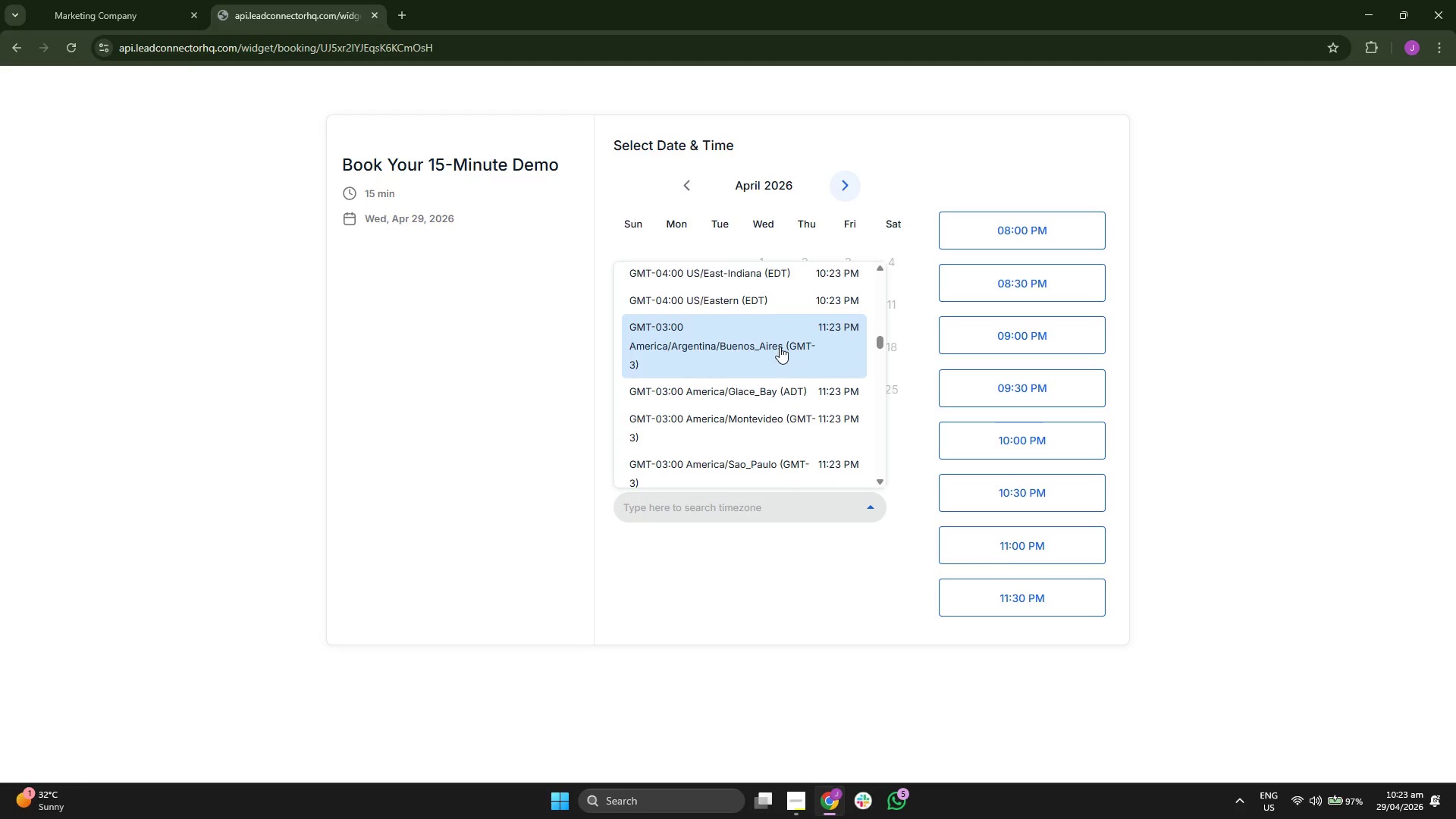 
scroll: coordinate [780, 347], scroll_direction: down, amount: 3.0
 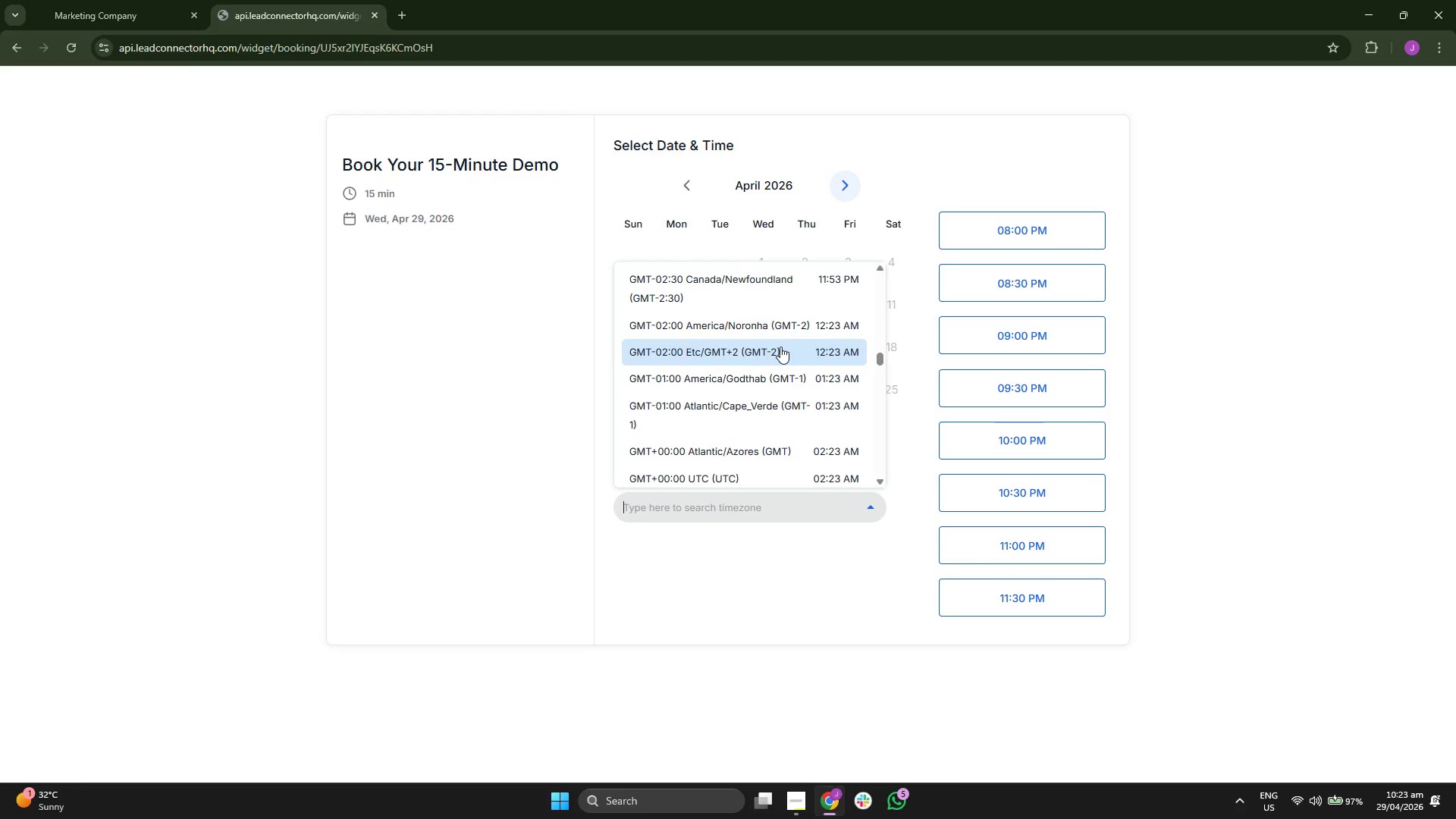 
scroll: coordinate [780, 347], scroll_direction: up, amount: 2.0
 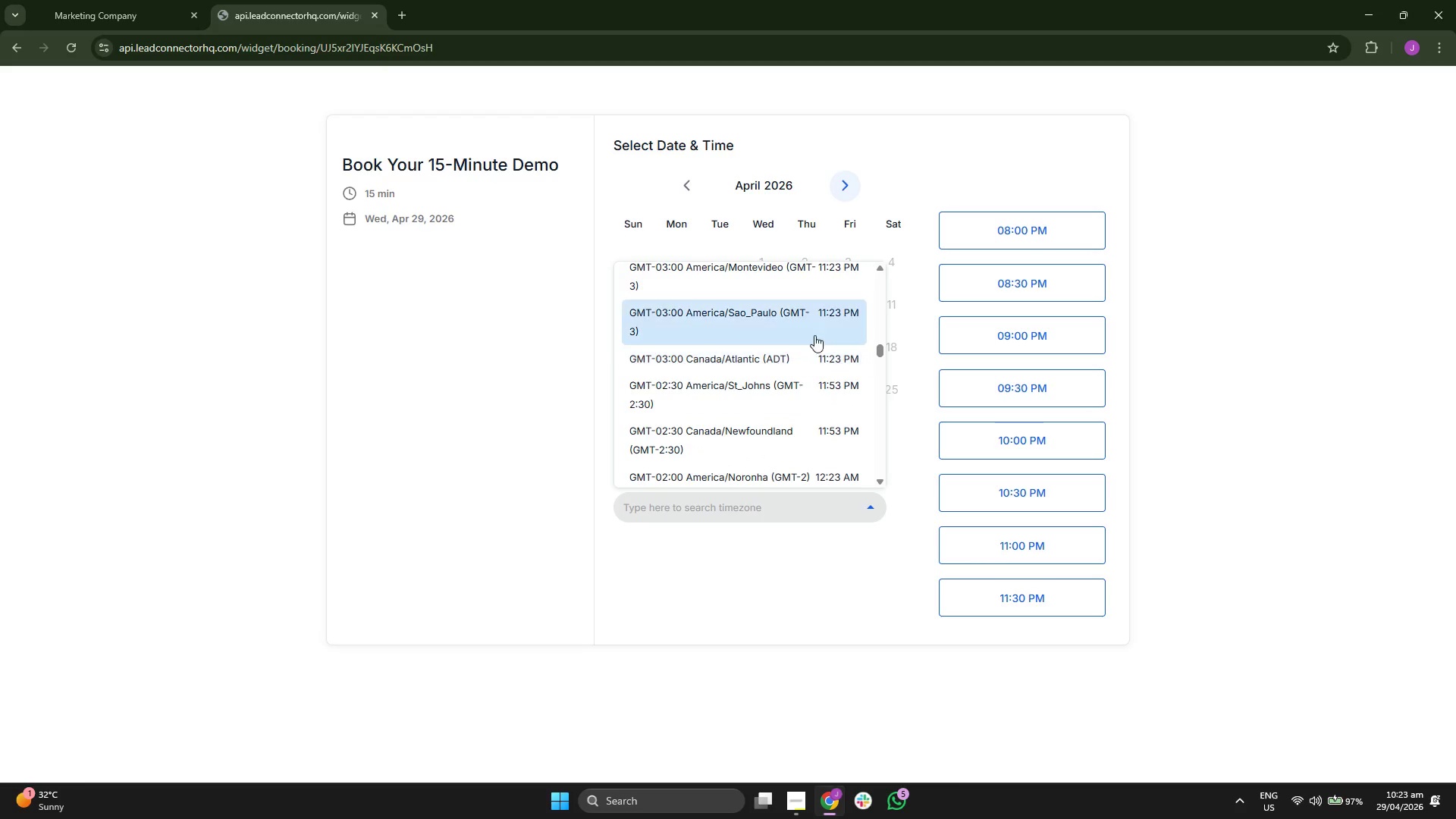 
scroll: coordinate [814, 312], scroll_direction: down, amount: 2.0
 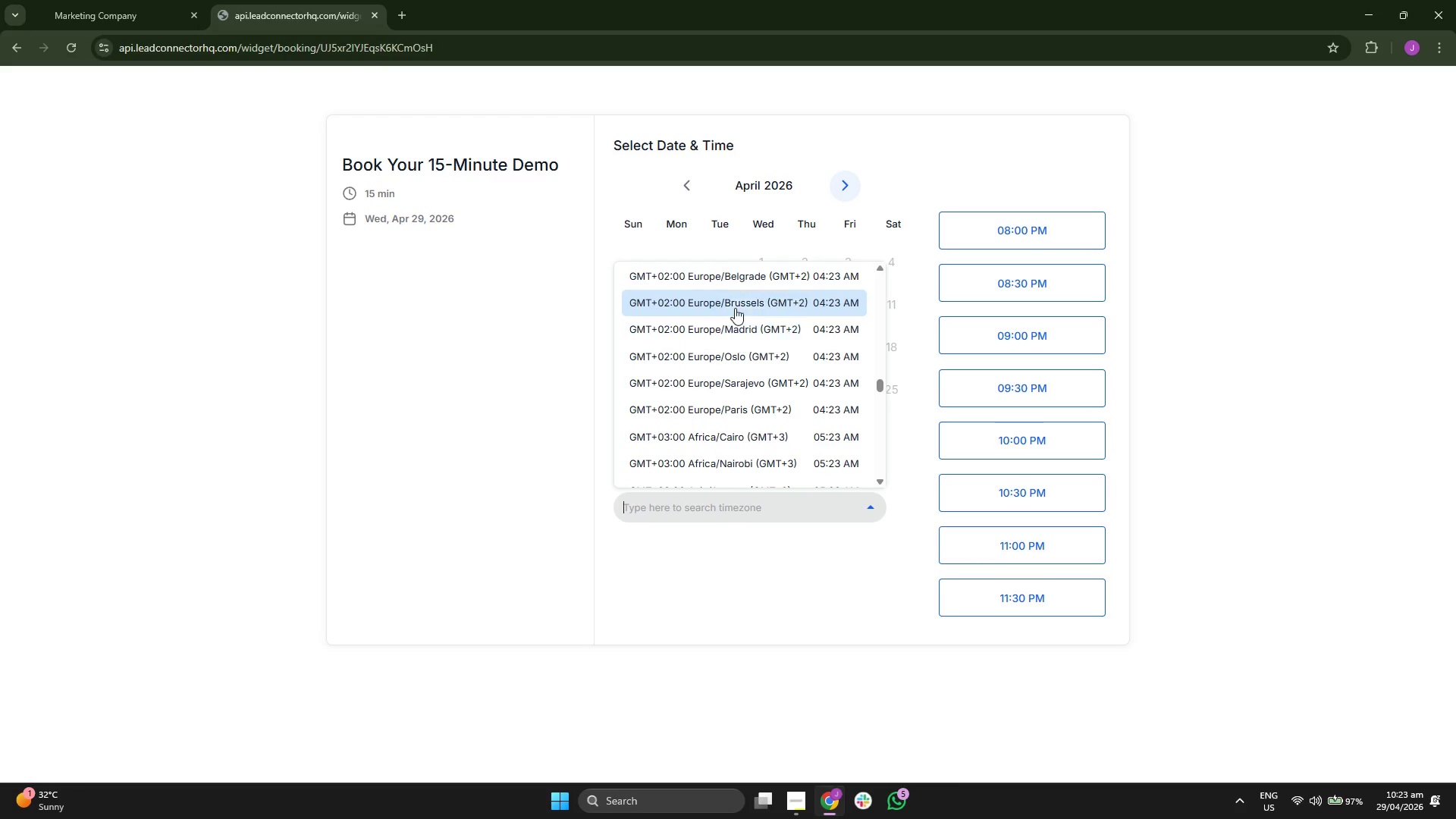 
scroll: coordinate [726, 370], scroll_direction: up, amount: 1.0
 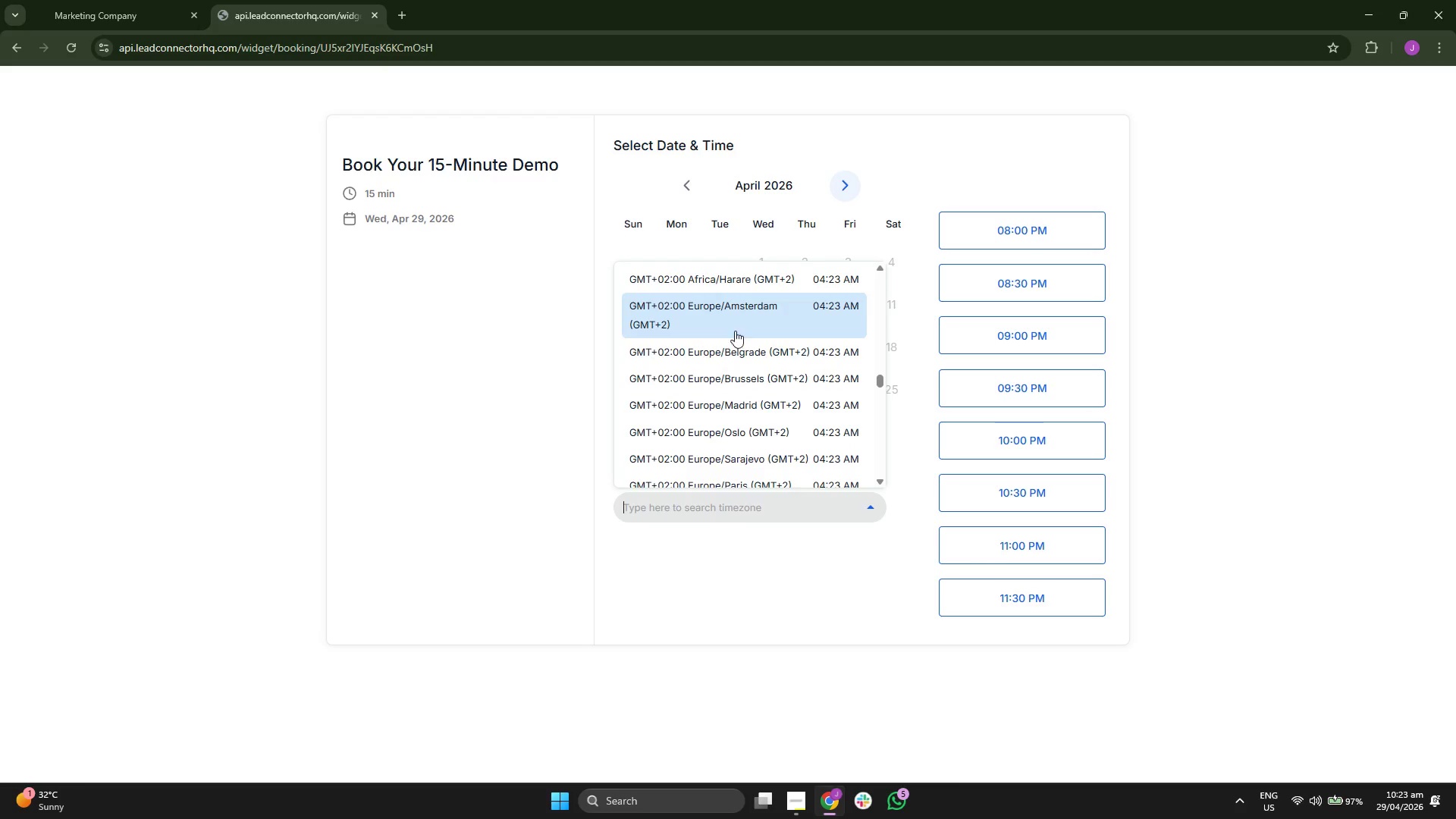 
scroll: coordinate [732, 377], scroll_direction: down, amount: 5.0
 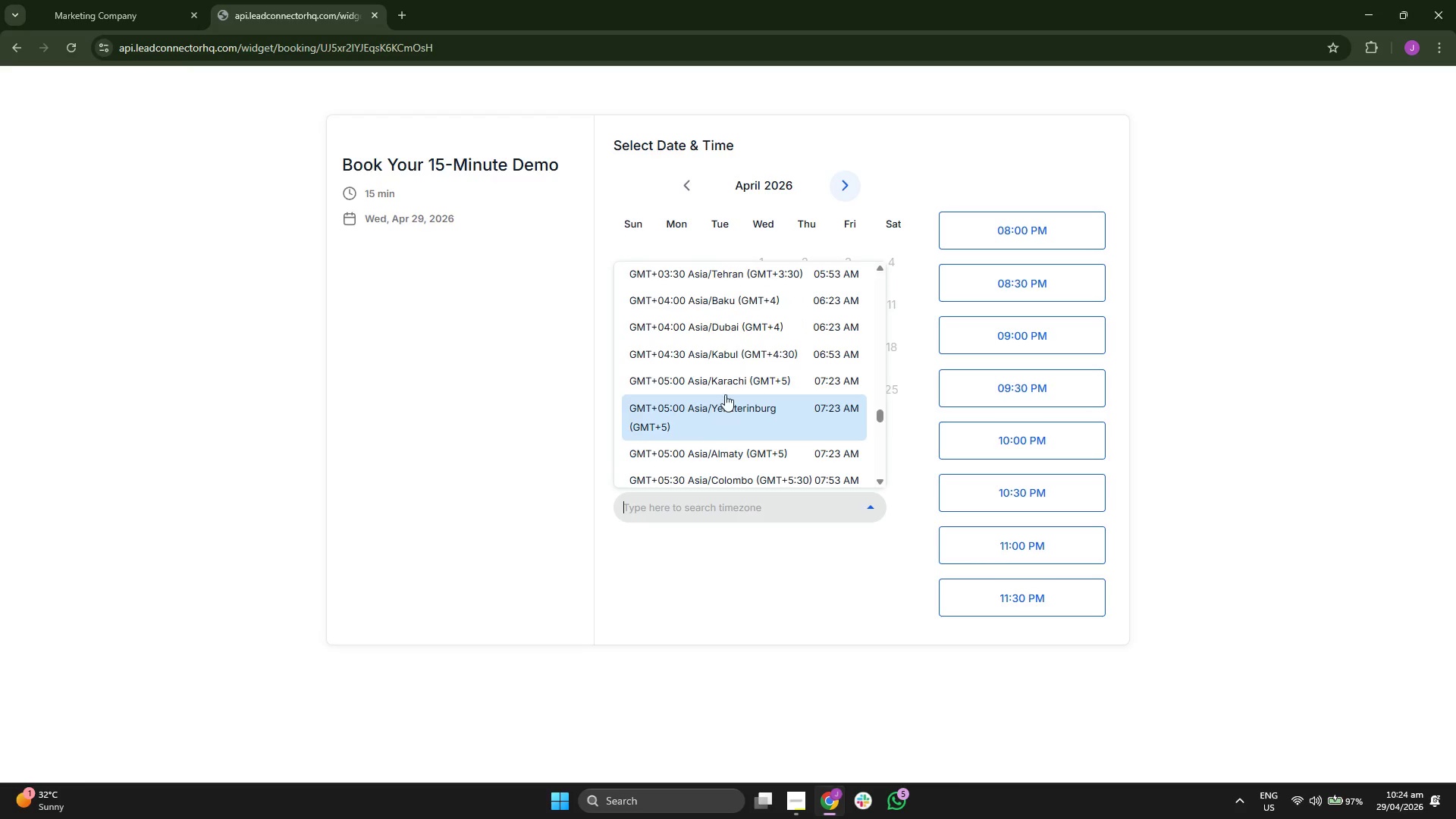 
scroll: coordinate [729, 355], scroll_direction: up, amount: 2.0
 